 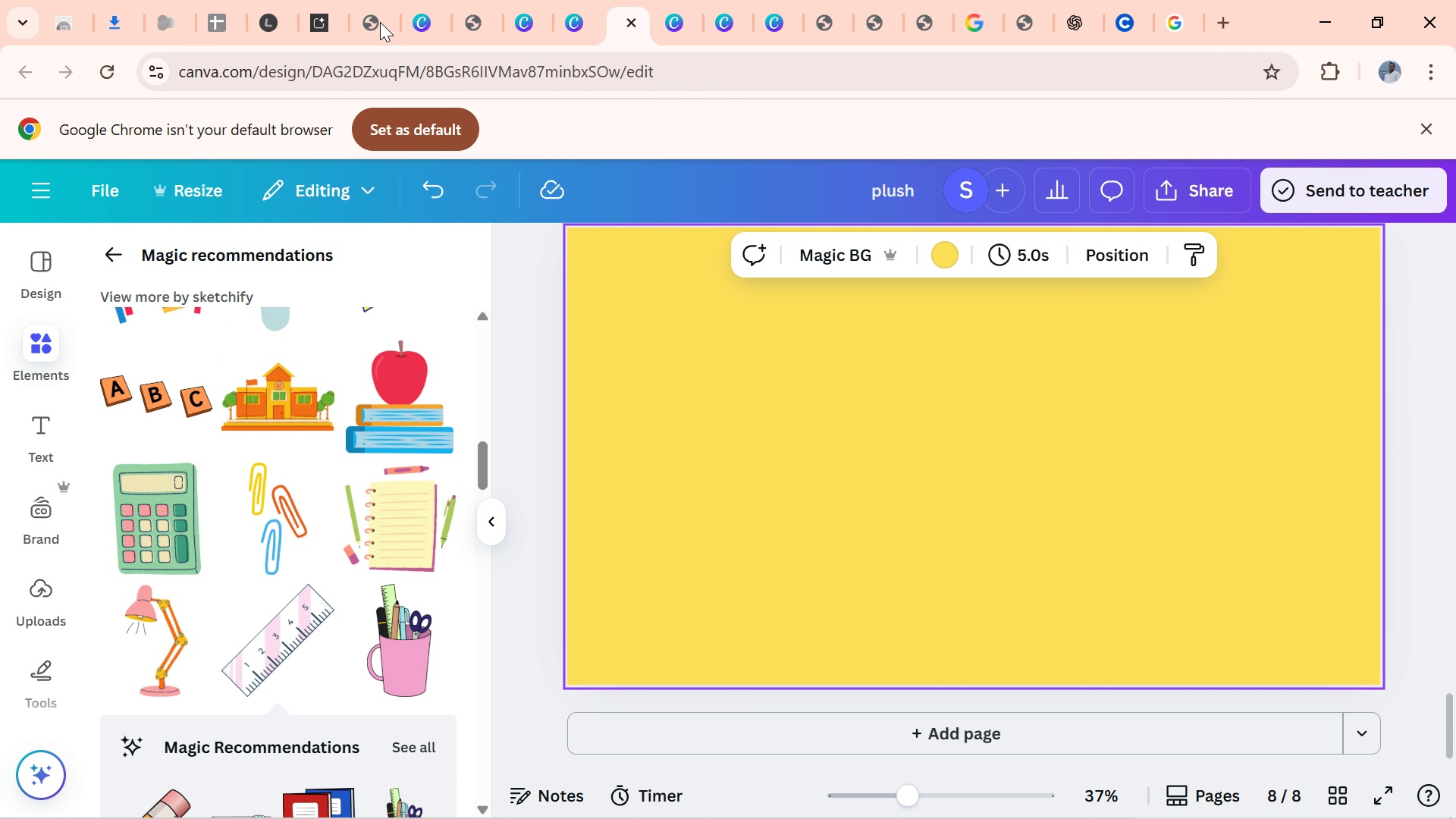 
left_click([708, 791])
 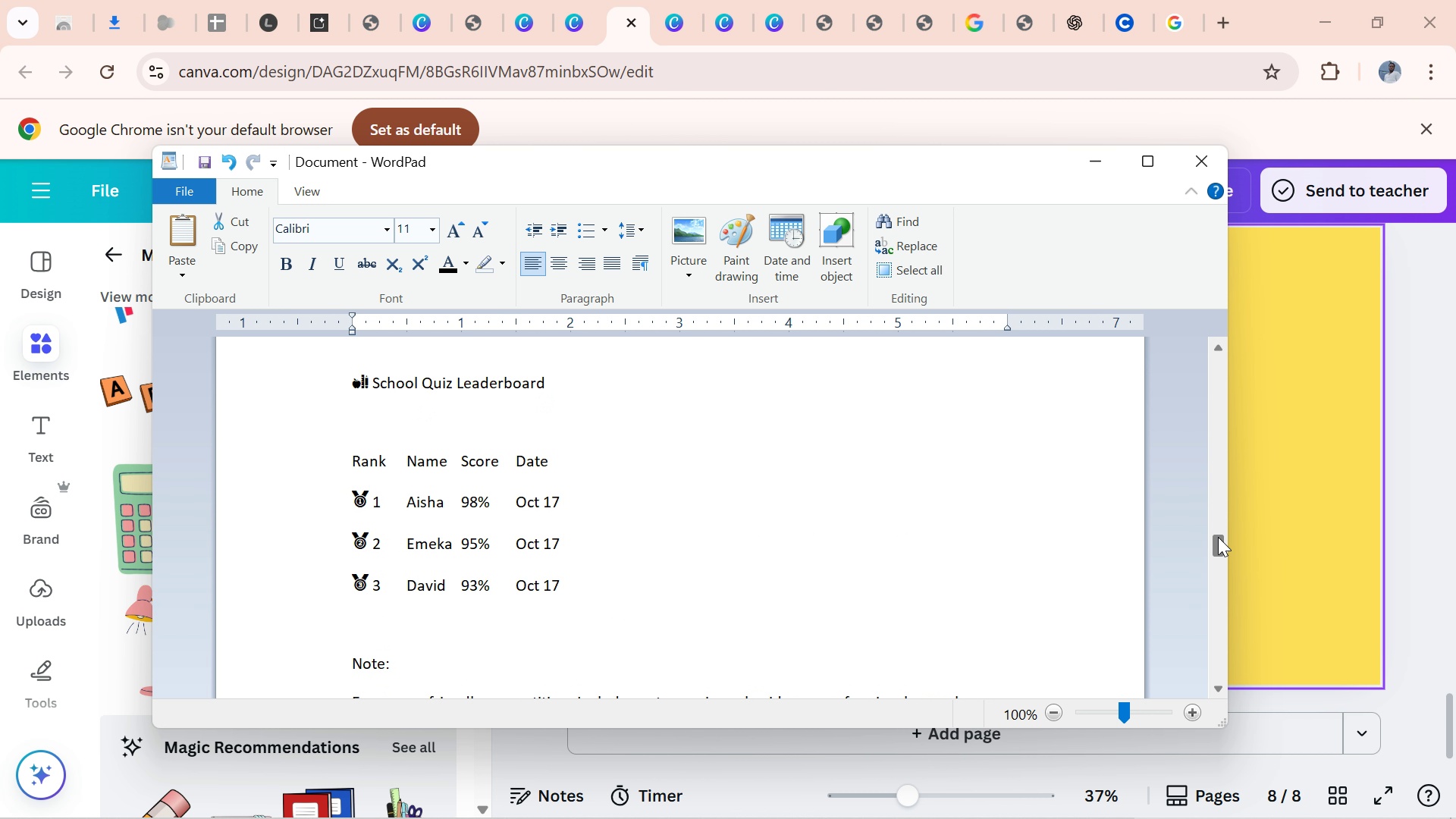 
wait(17.19)
 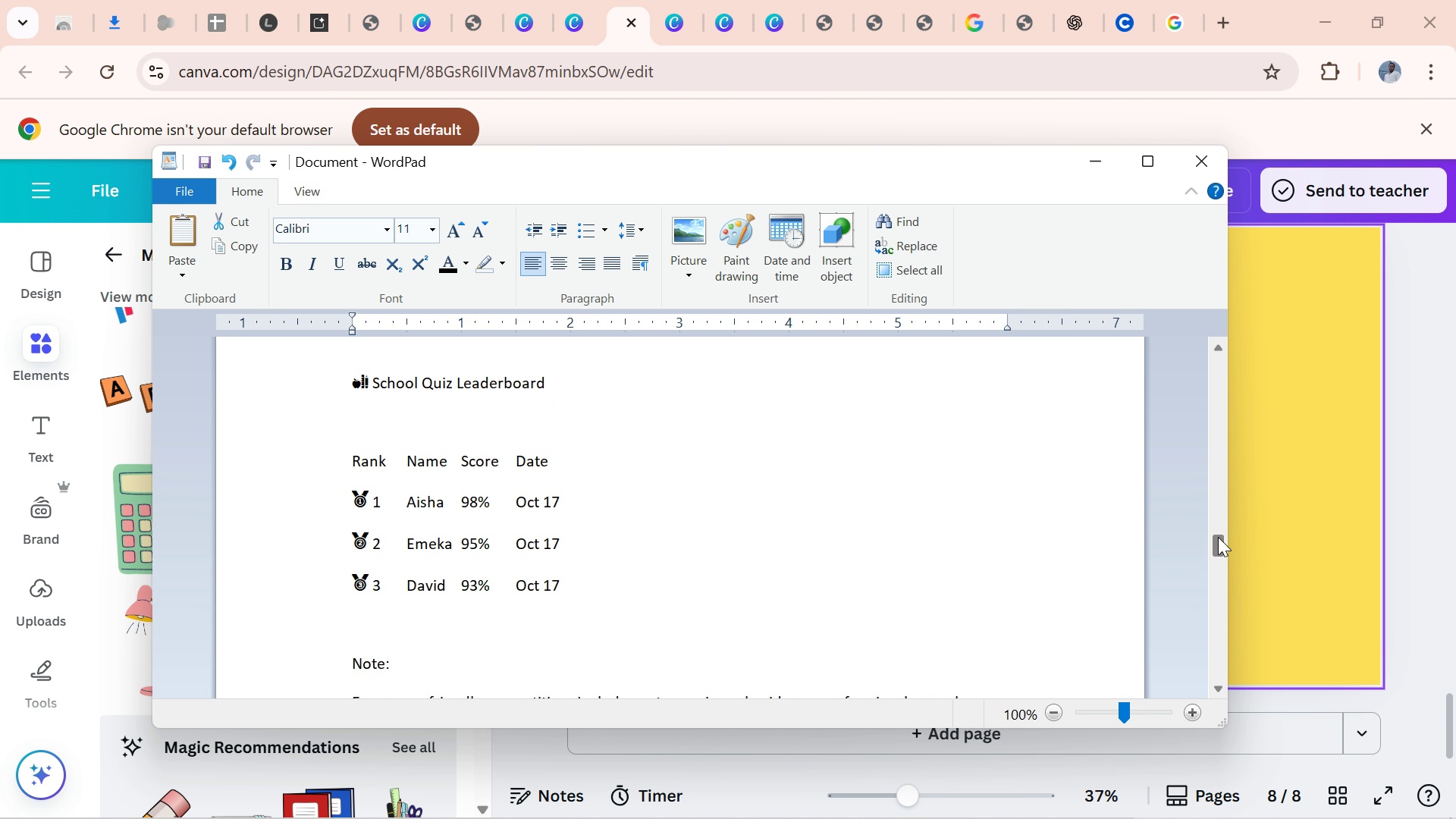 
left_click([1361, 443])
 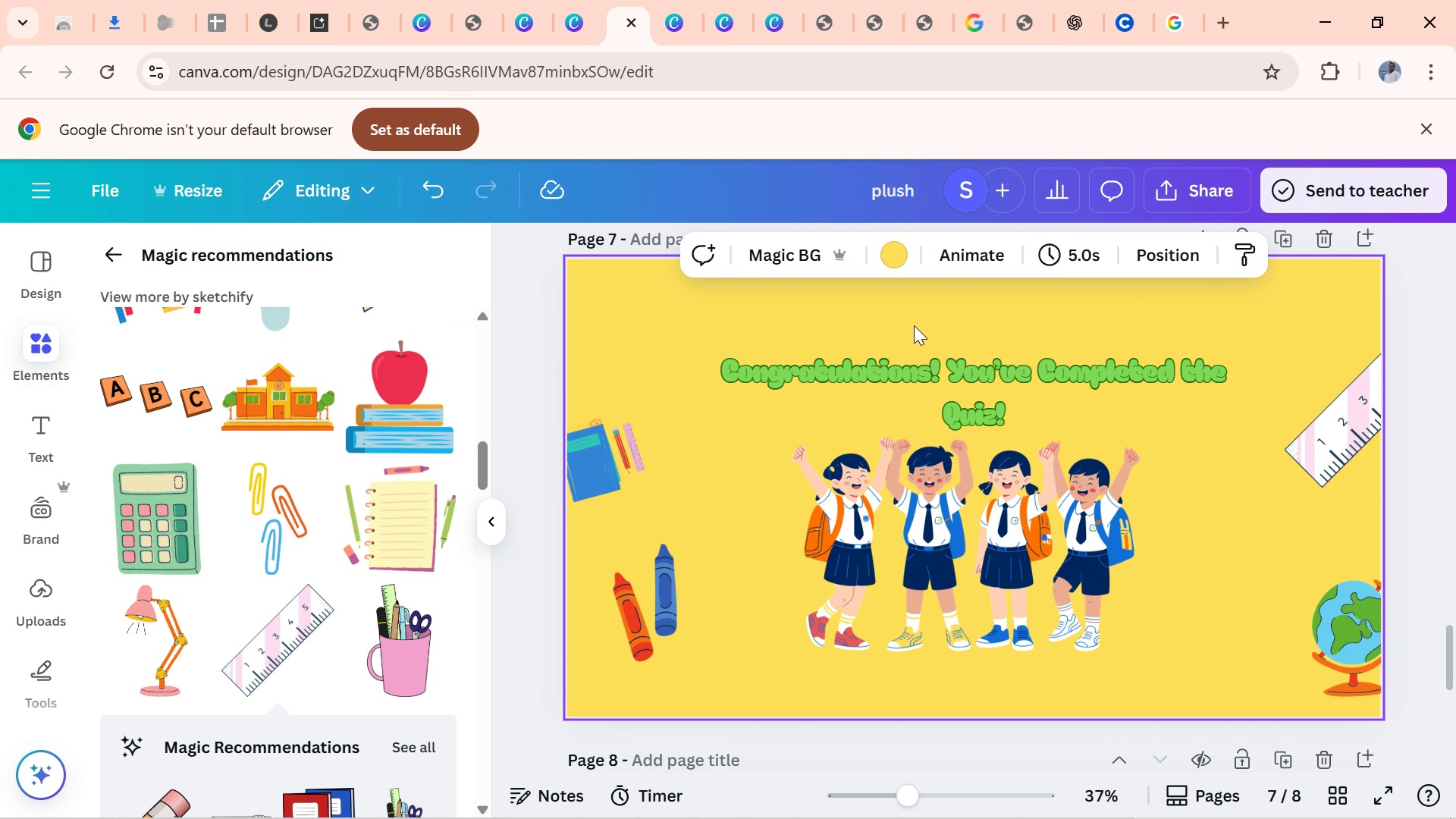 
left_click([918, 368])
 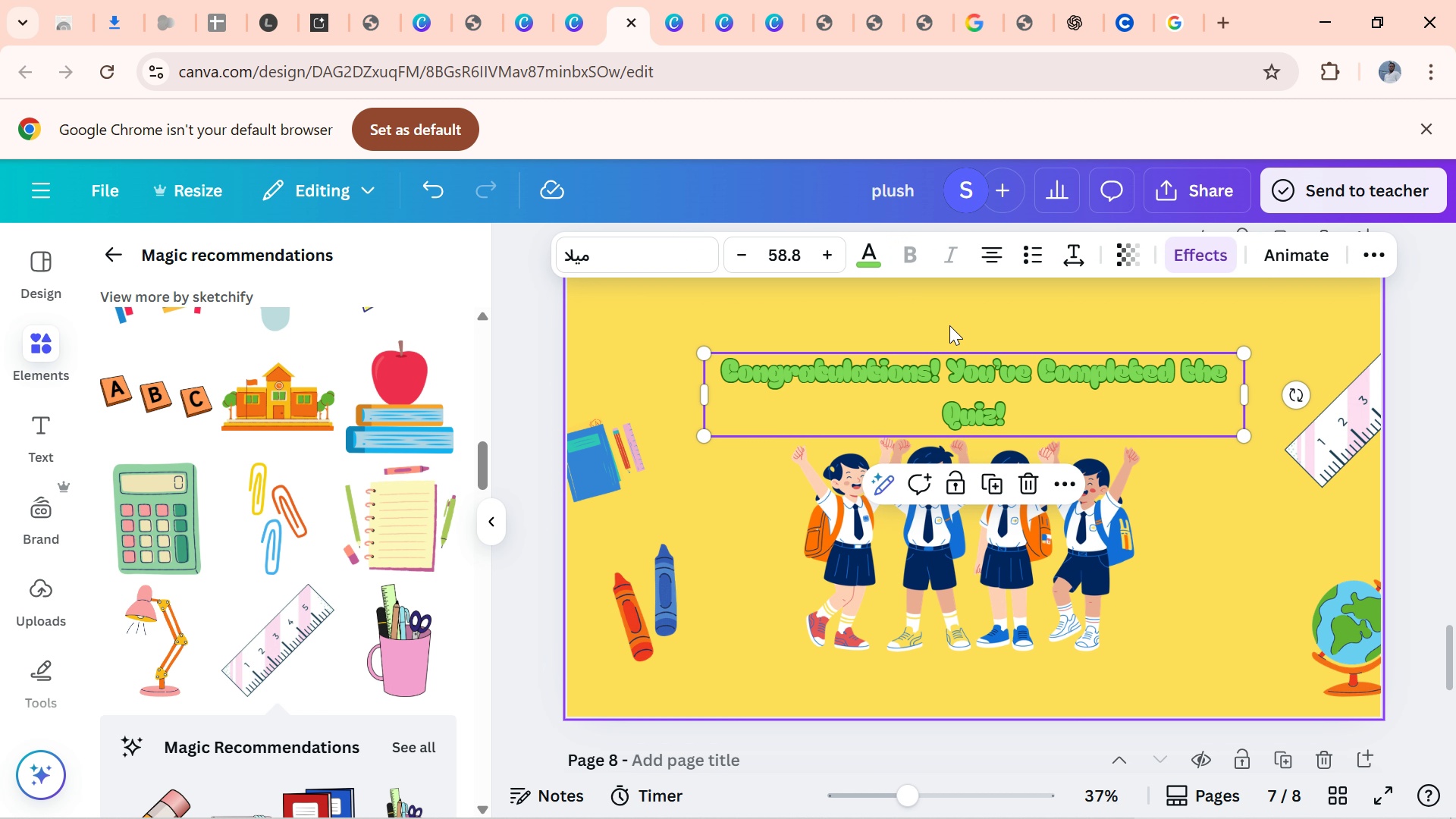 
mouse_move([949, 346])
 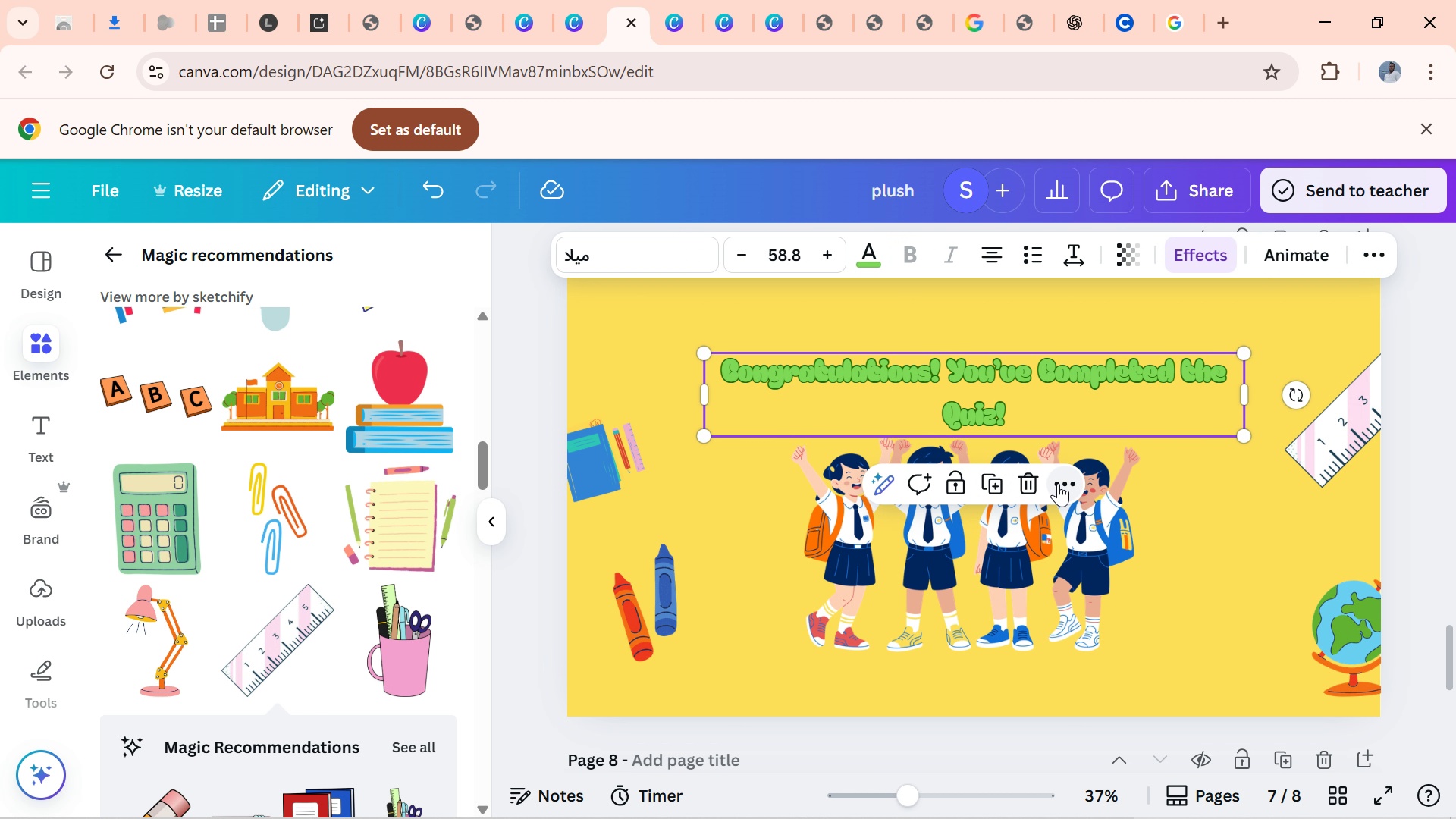 
left_click([1058, 483])
 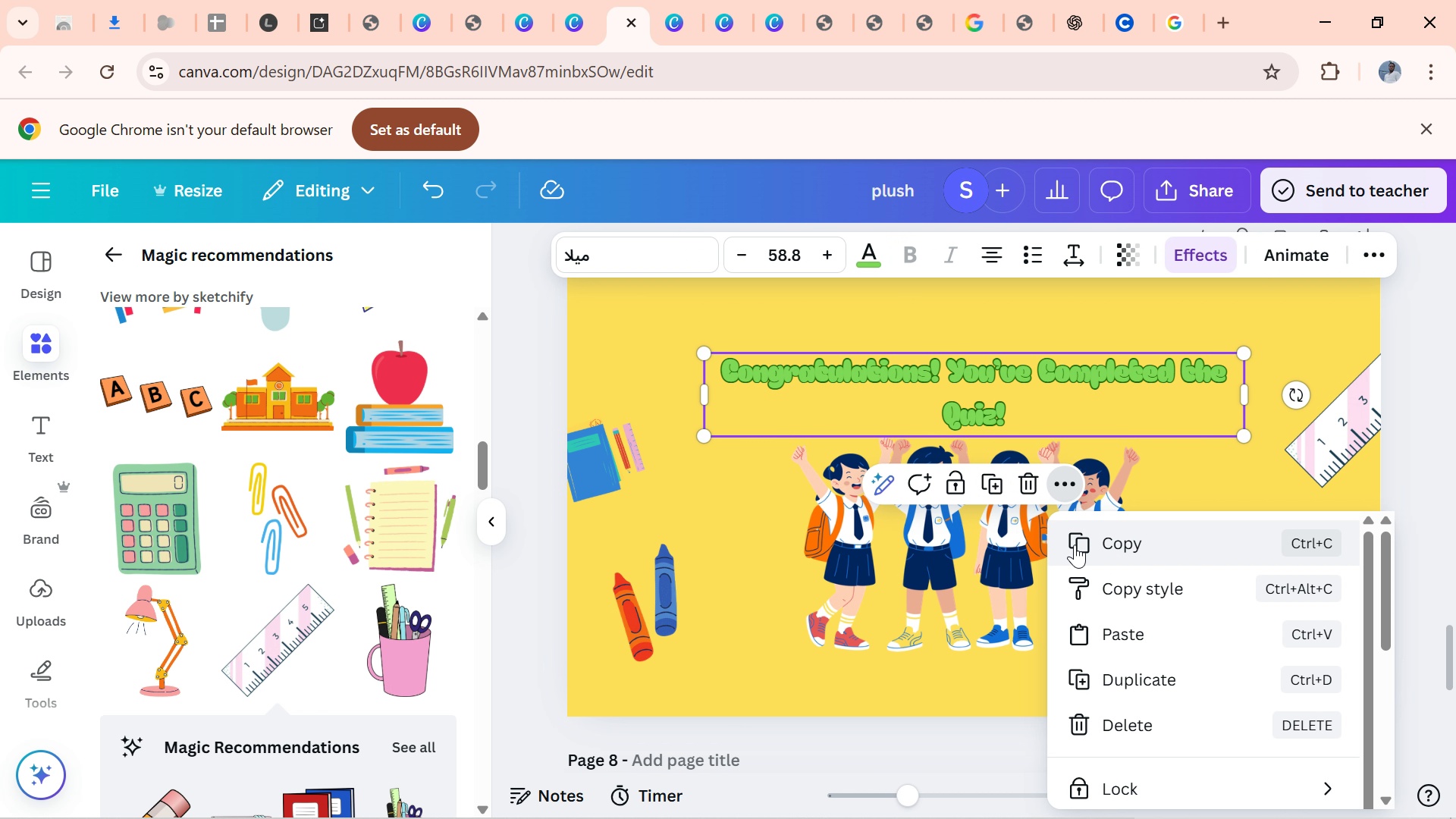 
left_click([1075, 544])
 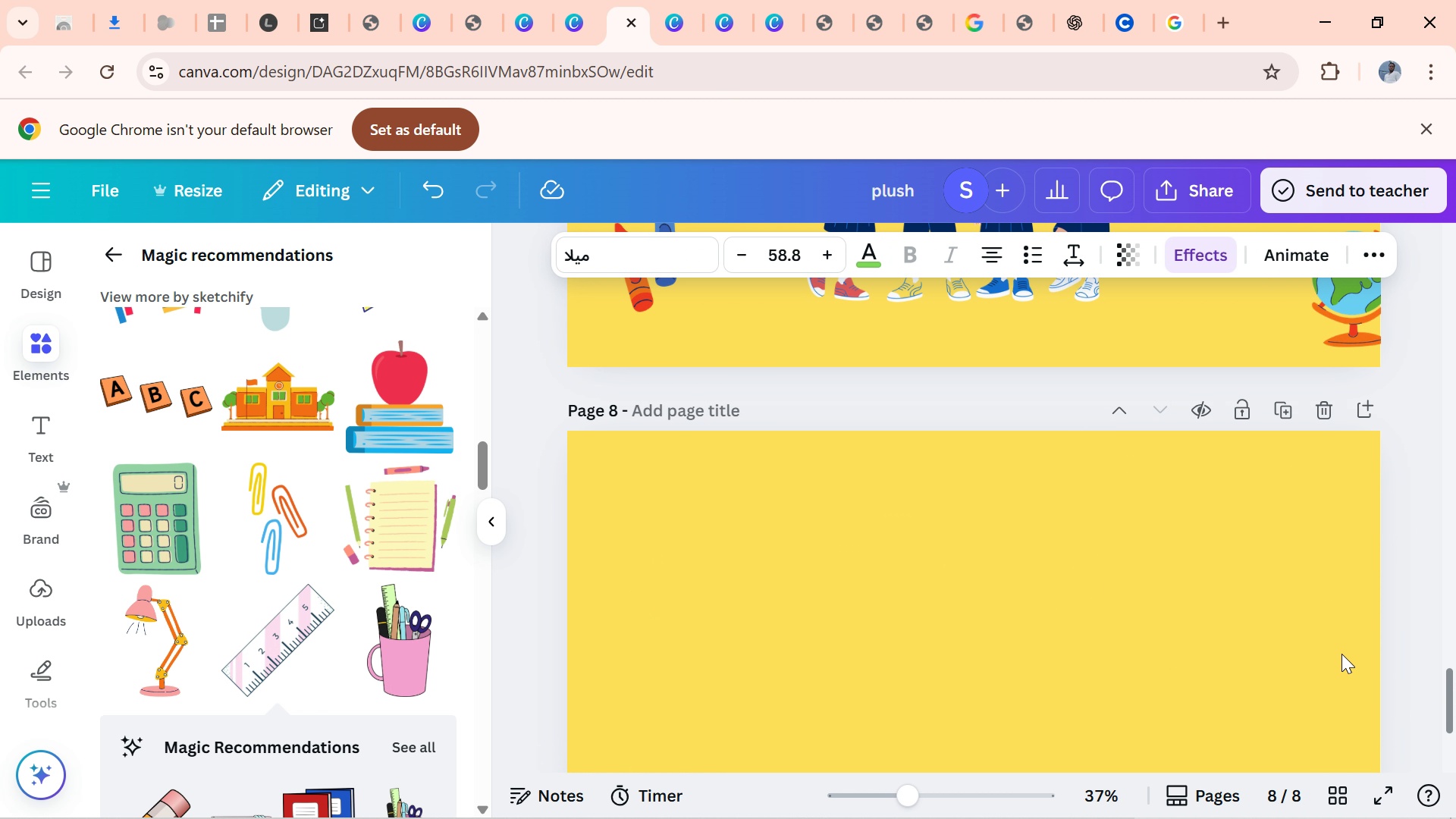 
left_click([763, 536])
 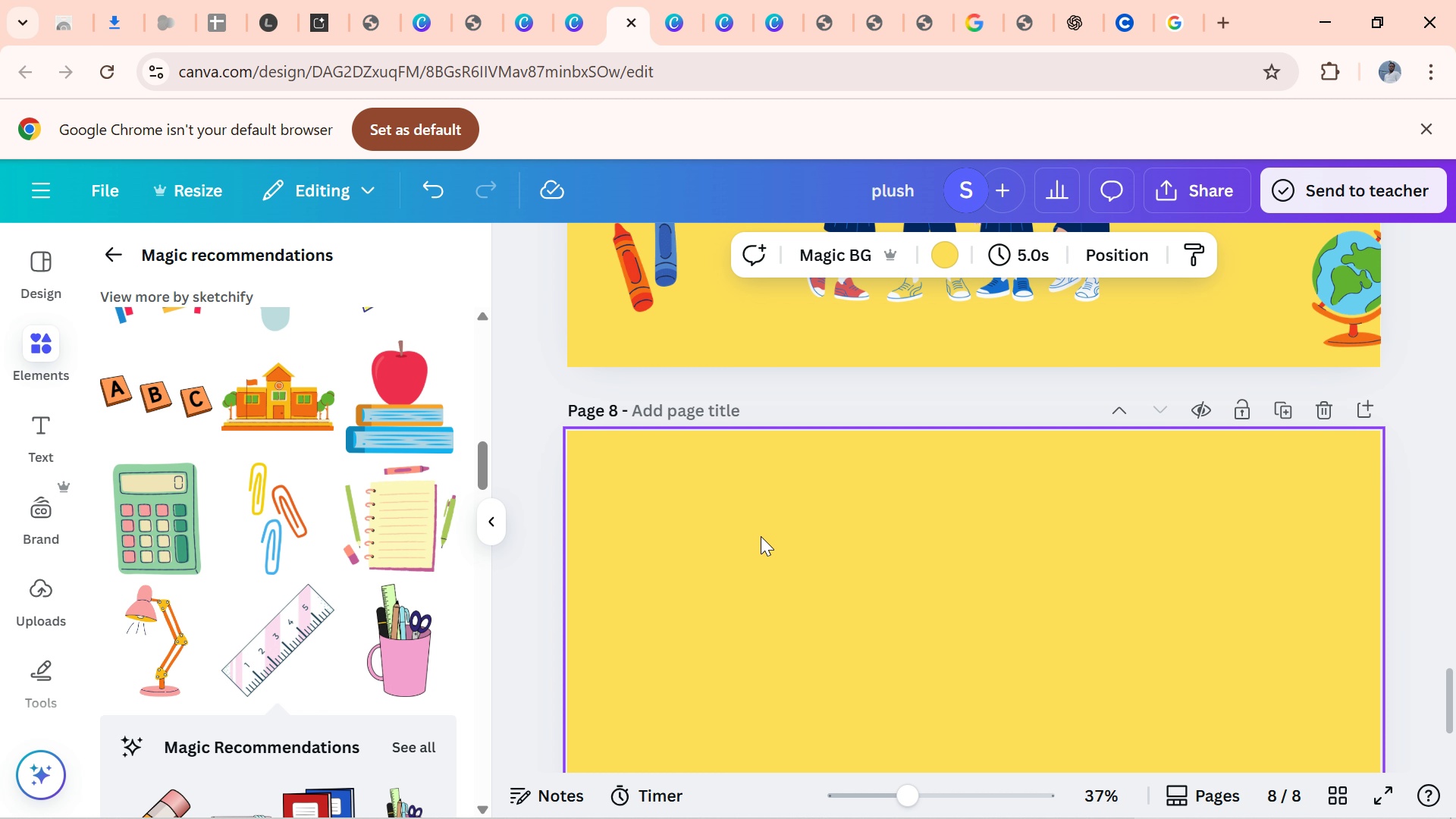 
key(Control+V)
 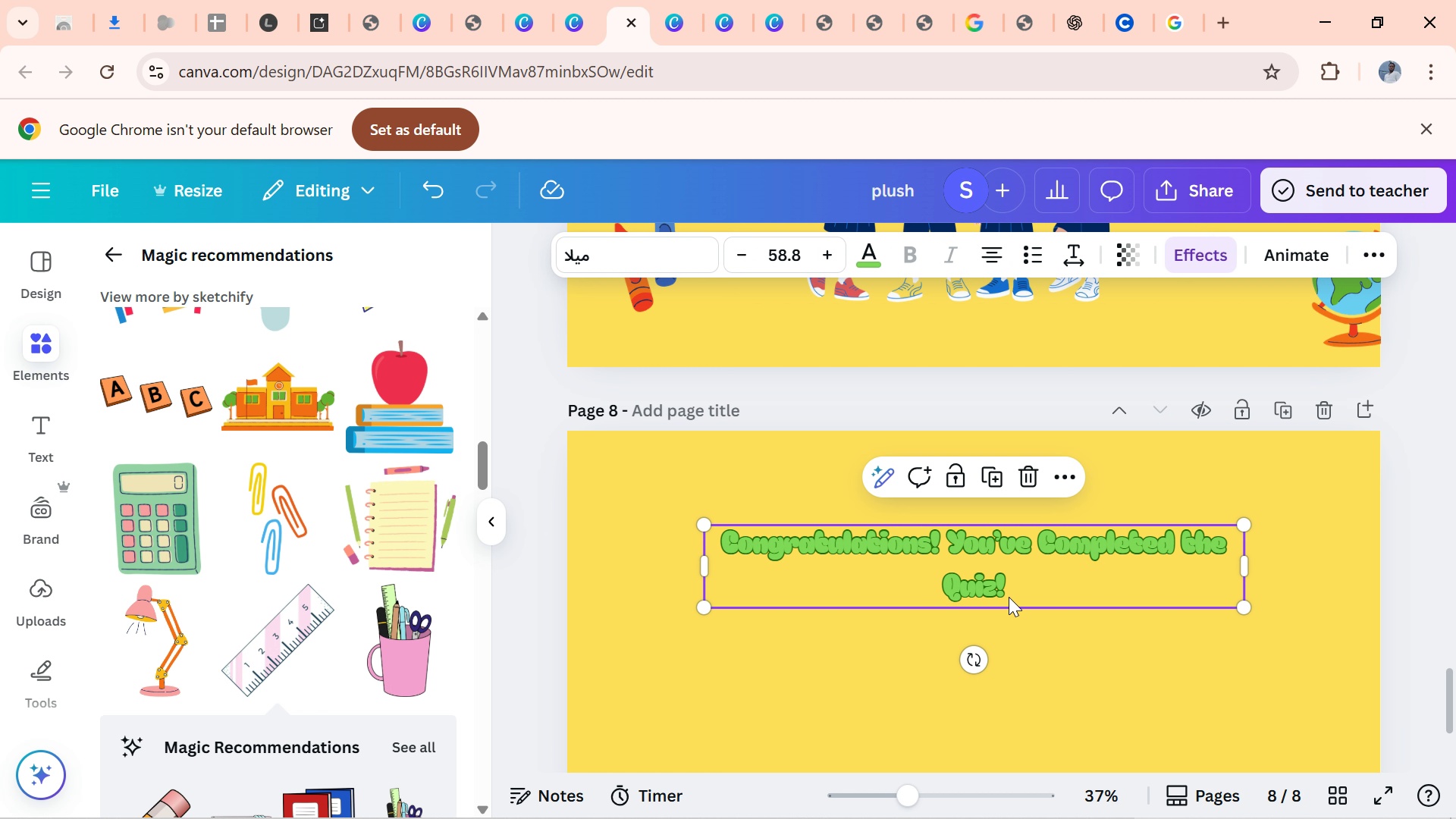 
double_click([1009, 597])
 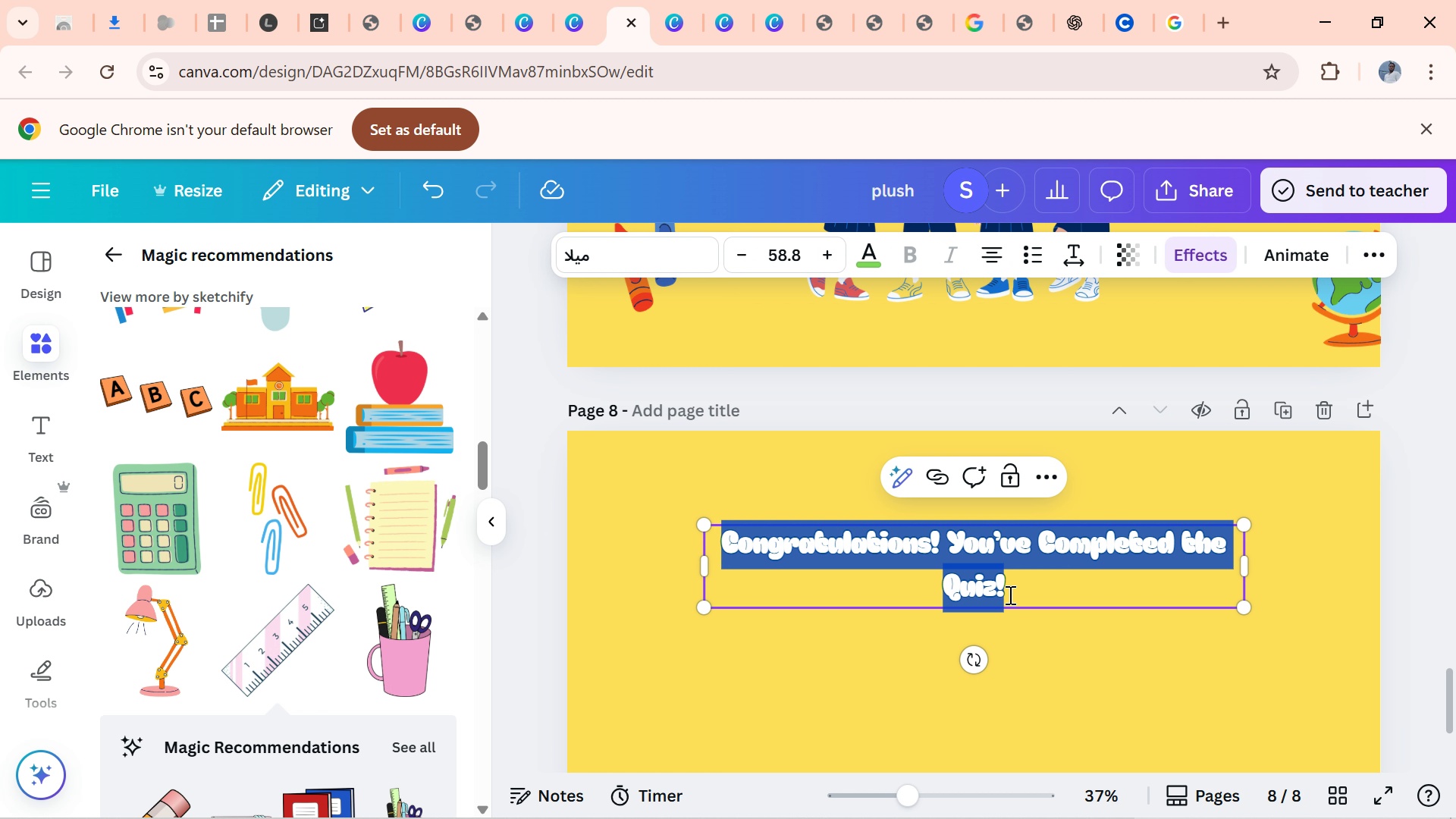 
type(K)
key(Backspace)
type(Leaderboarx)
key(Backspace)
type(d )
key(Backspace)
key(Backspace)
key(Backspace)
key(Backspace)
key(Backspace)
key(Backspace)
key(Backspace)
key(Backspace)
key(Backspace)
key(Backspace)
key(Backspace)
key(Backspace)
type(LEADER B)
key(Backspace)
key(Backspace)
type(BOARD)
 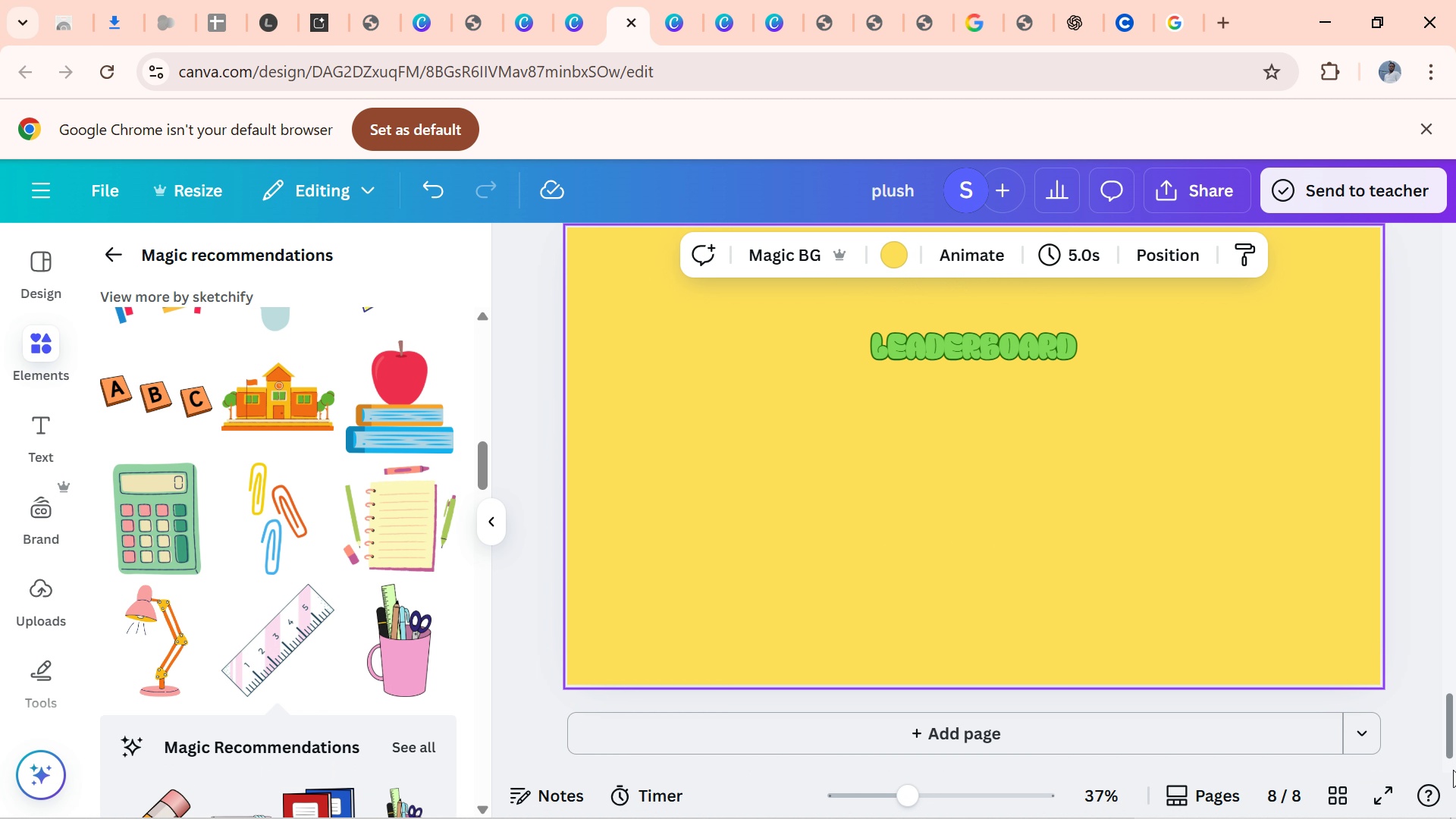 
wait(37.84)
 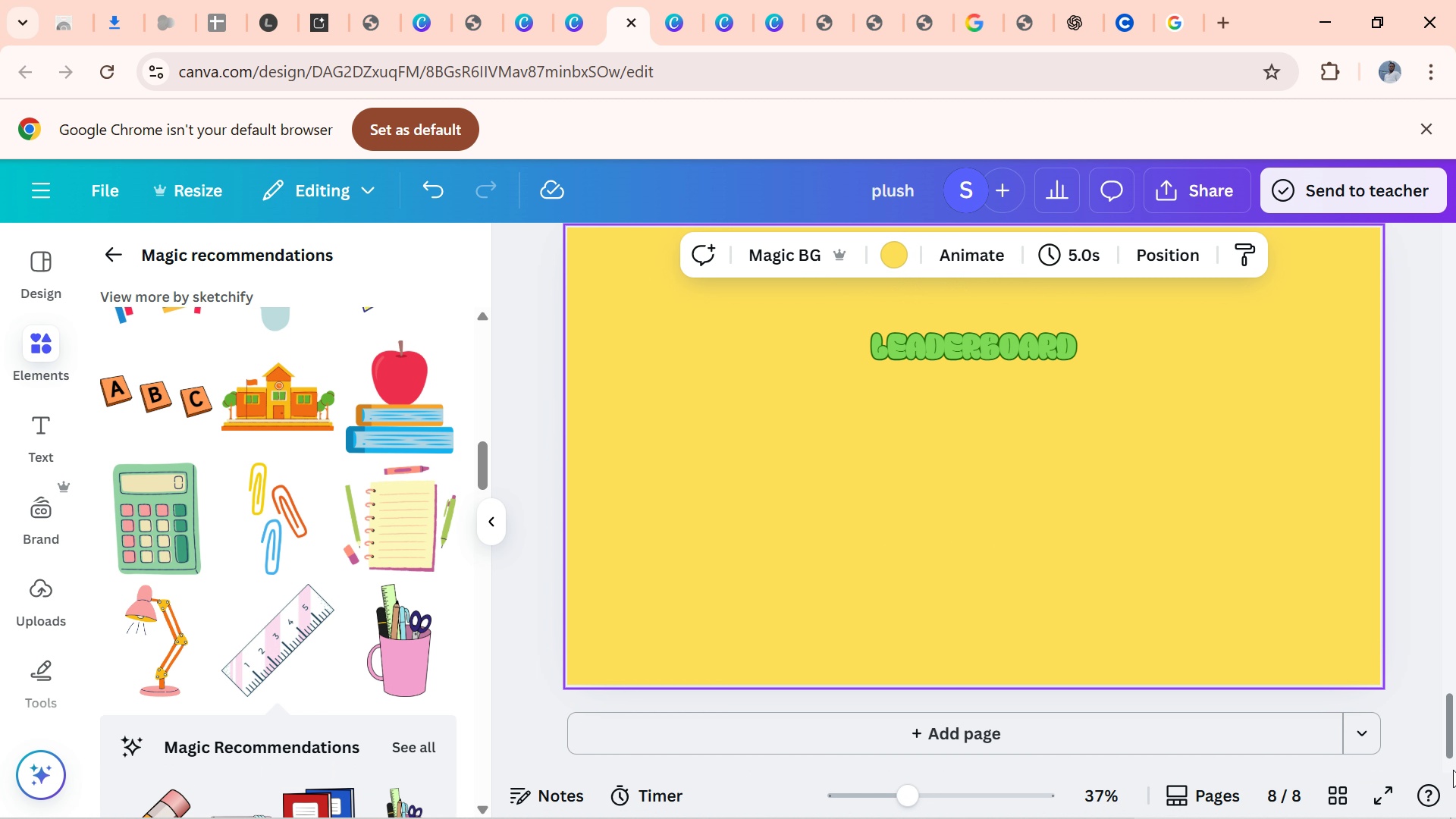 
left_click([119, 260])
 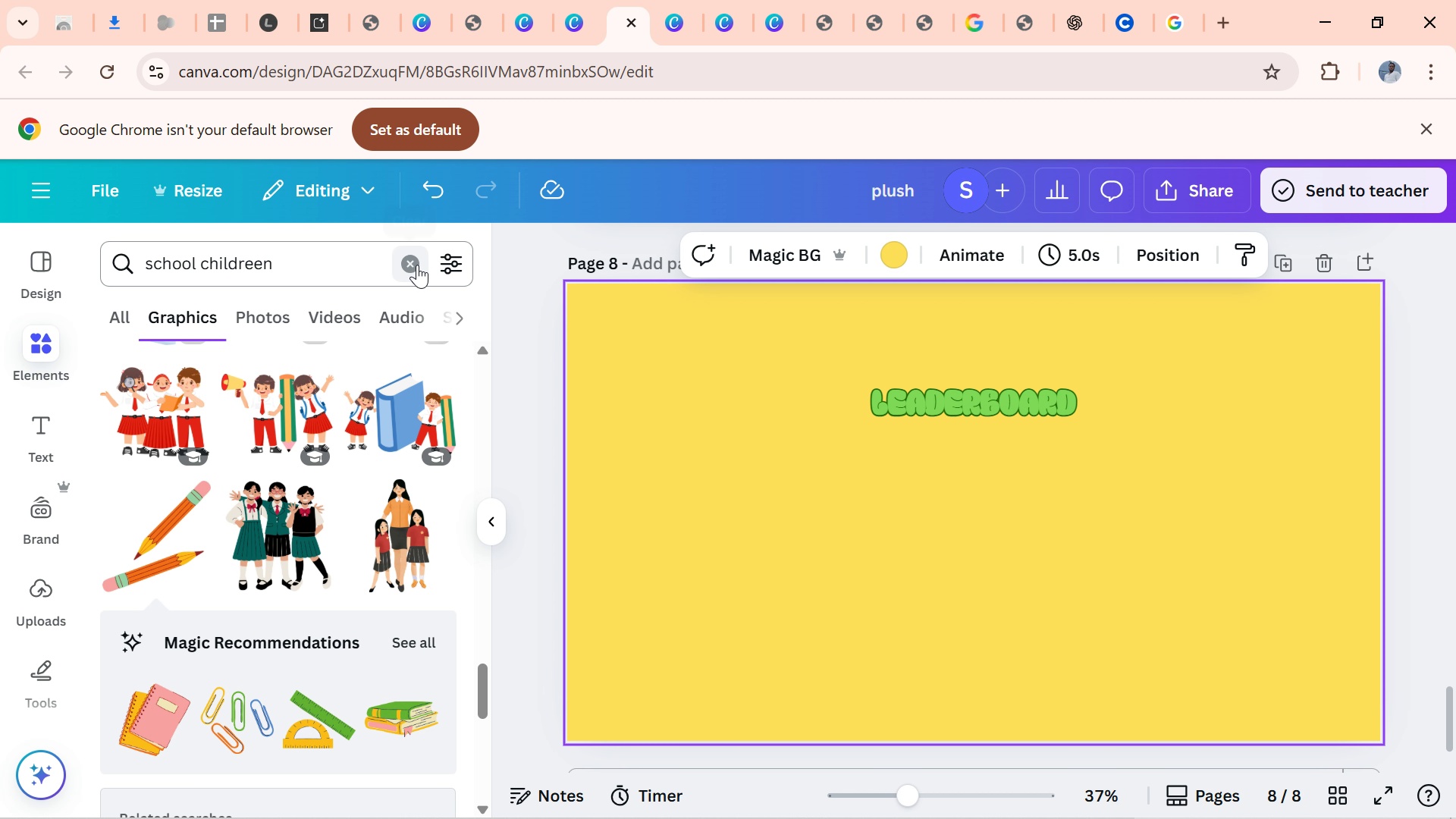 
left_click([417, 265])
 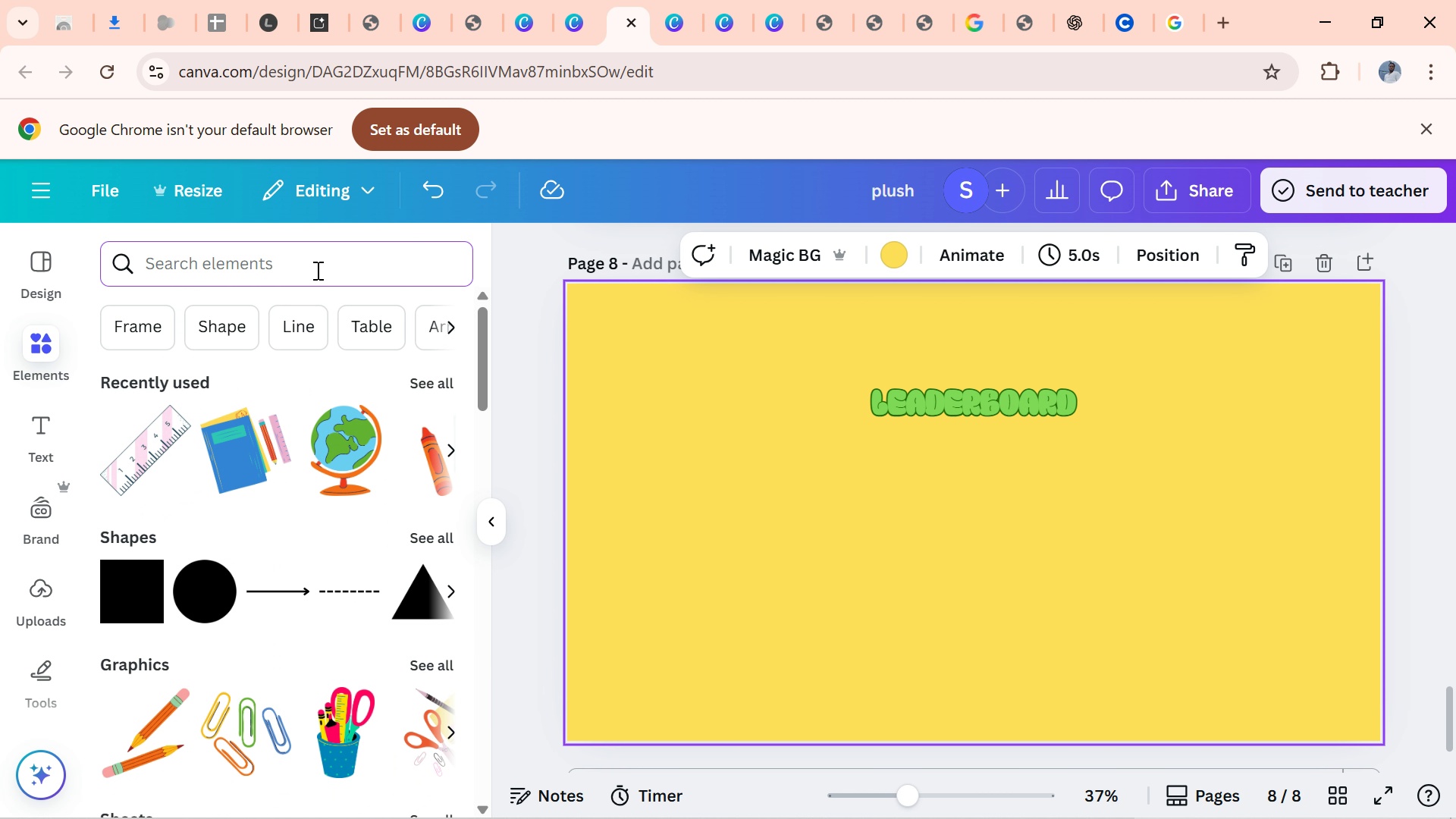 
left_click([316, 270])
 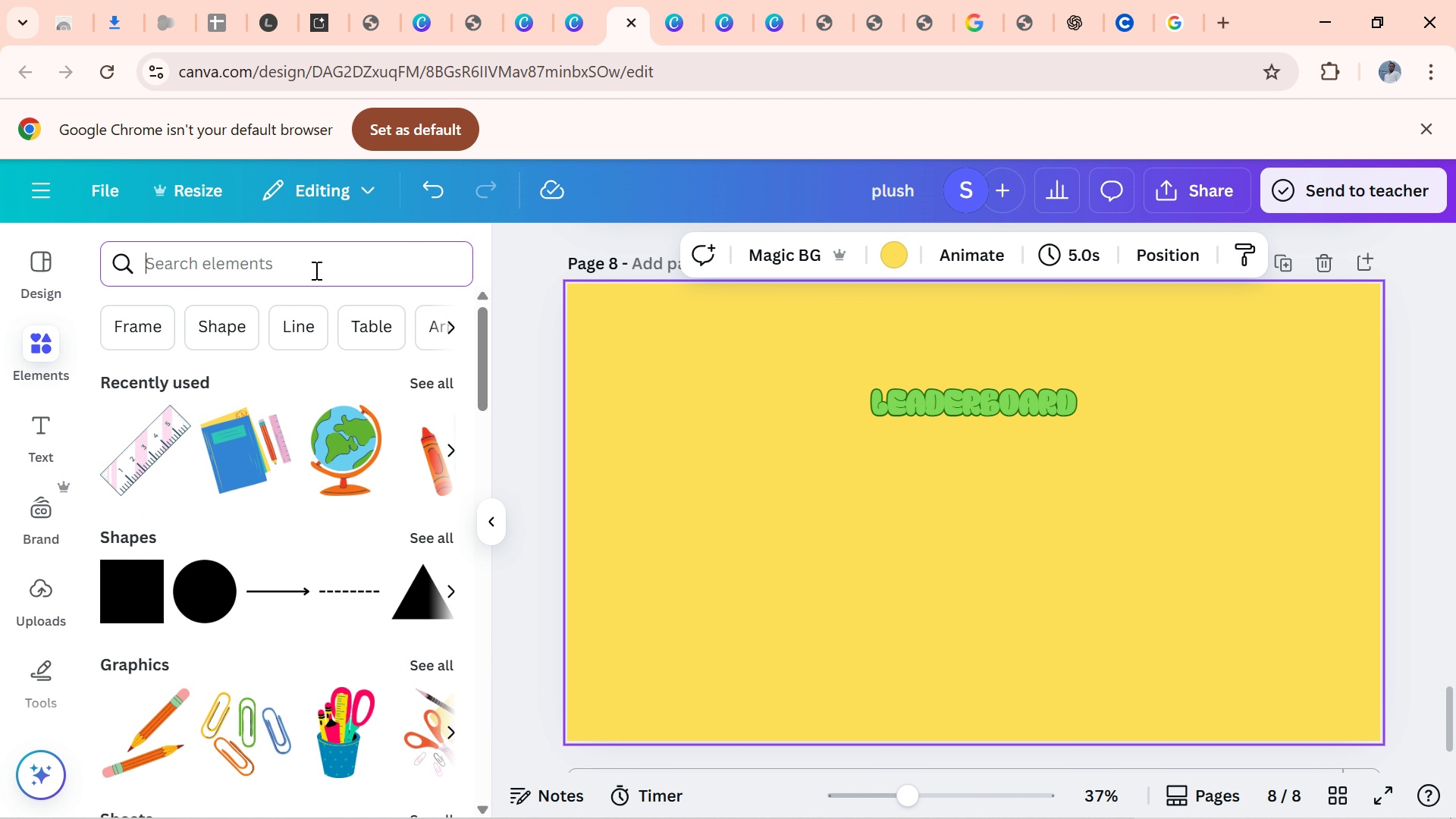 
type(FIRST)
 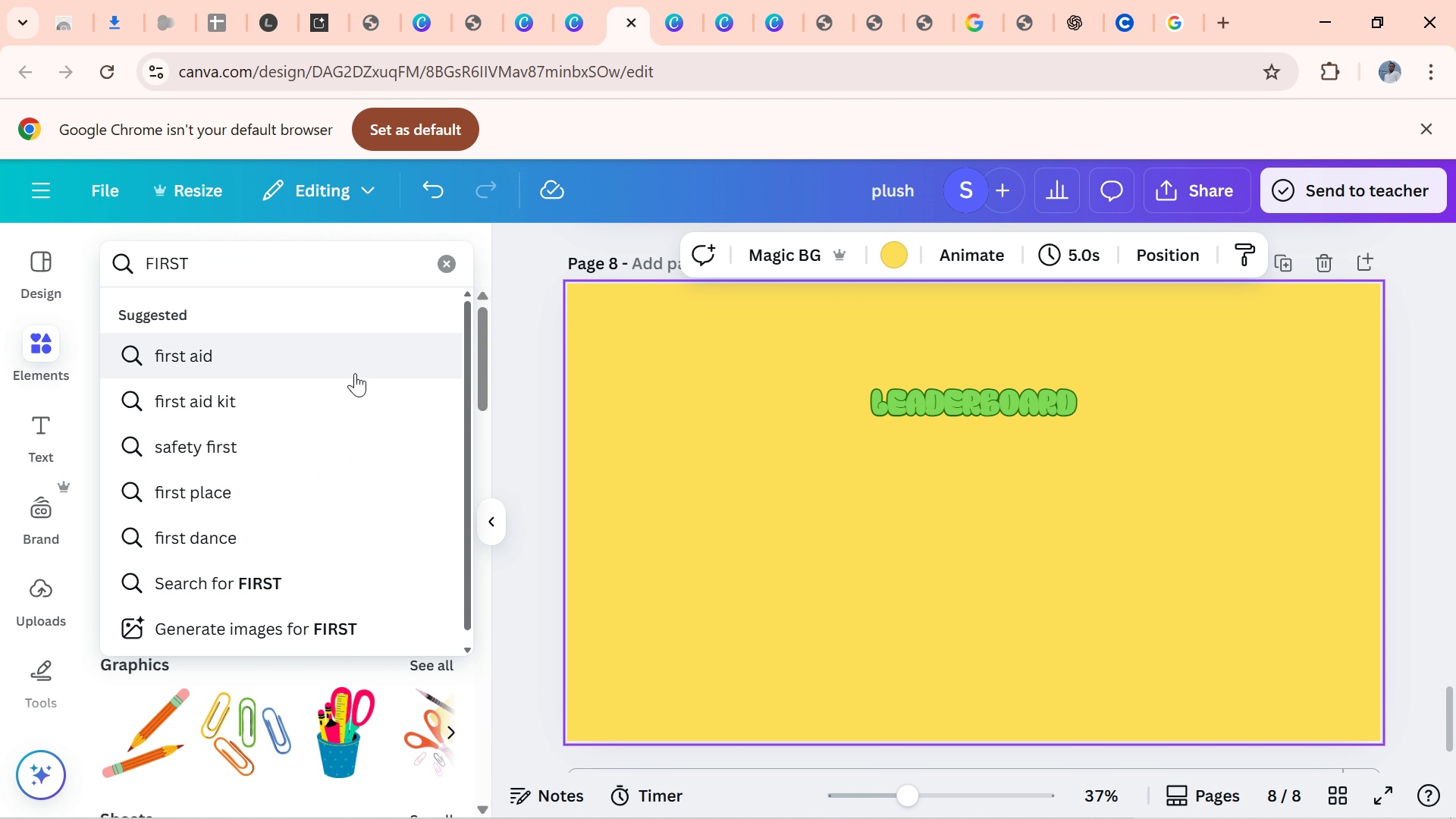 
key(Enter)
 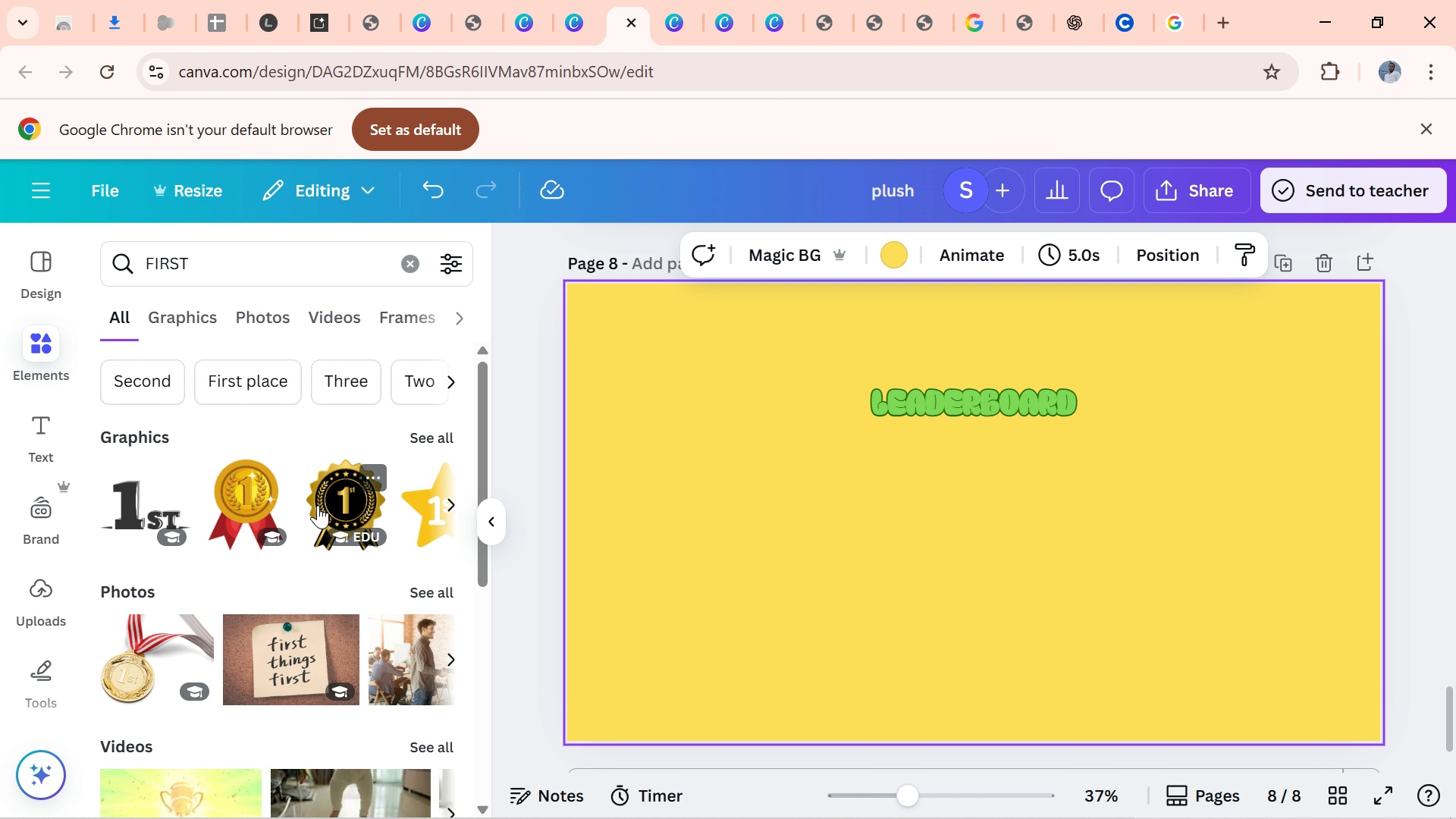 
wait(5.17)
 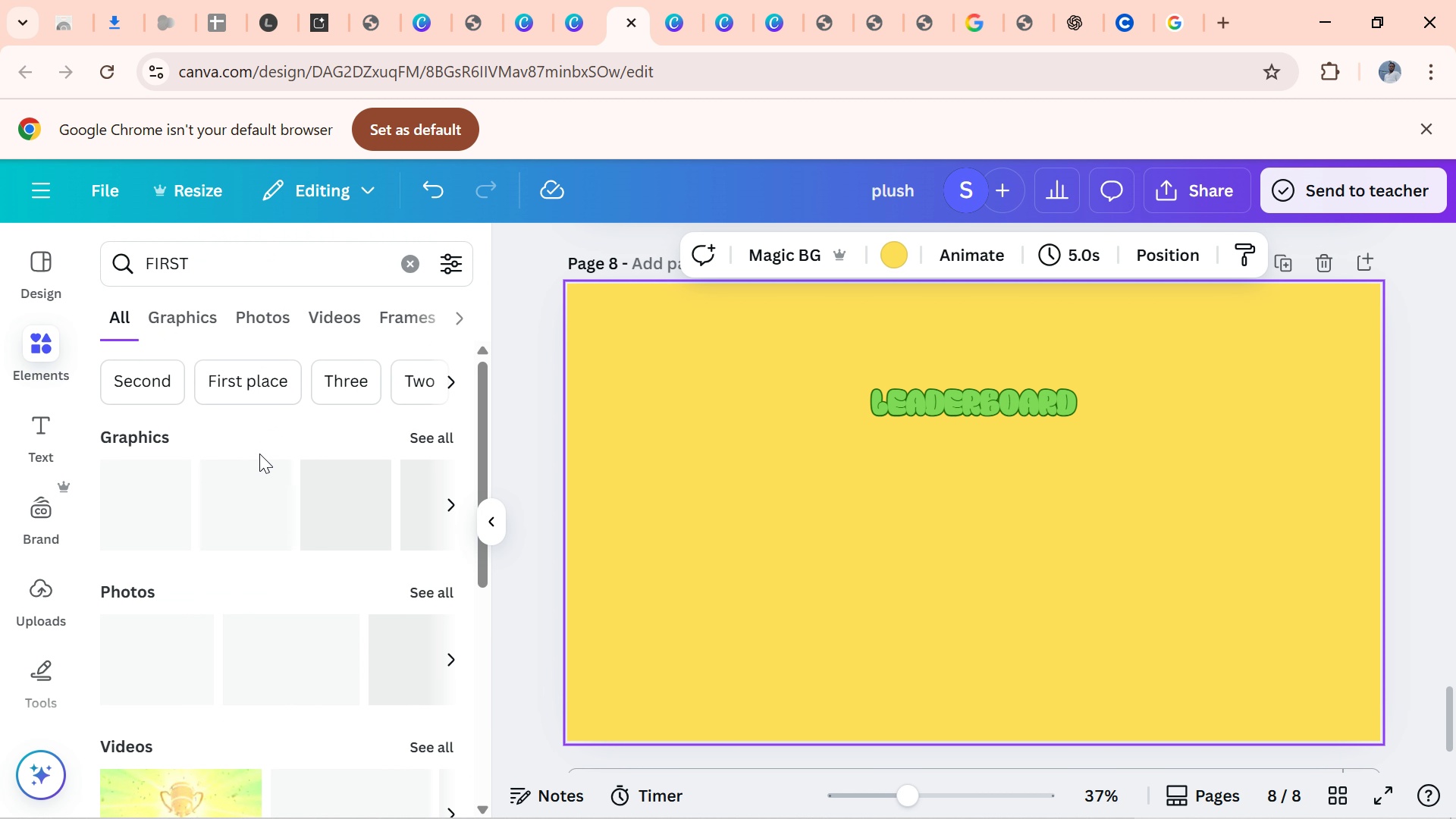 
left_click([237, 497])
 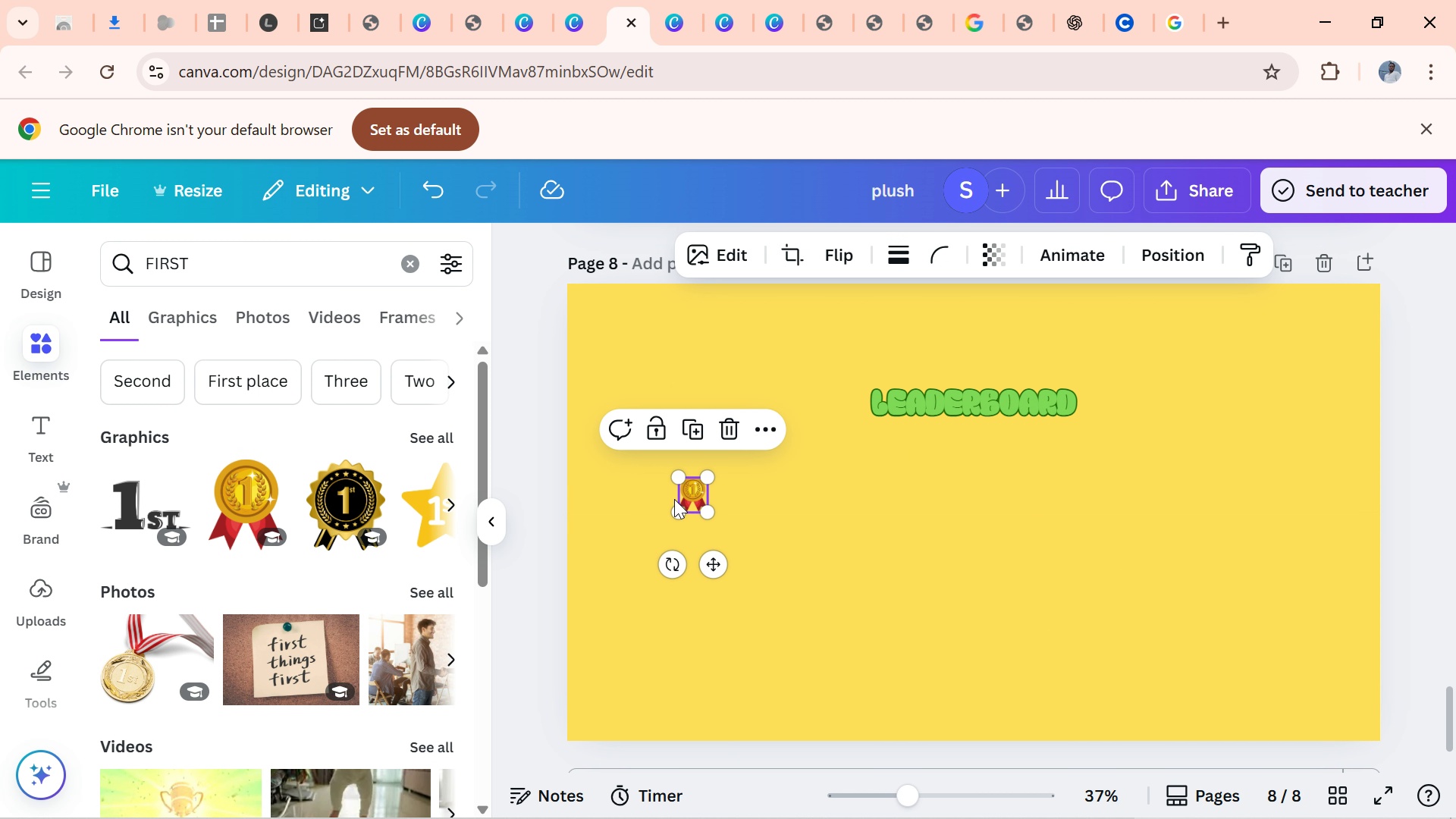 
wait(7.67)
 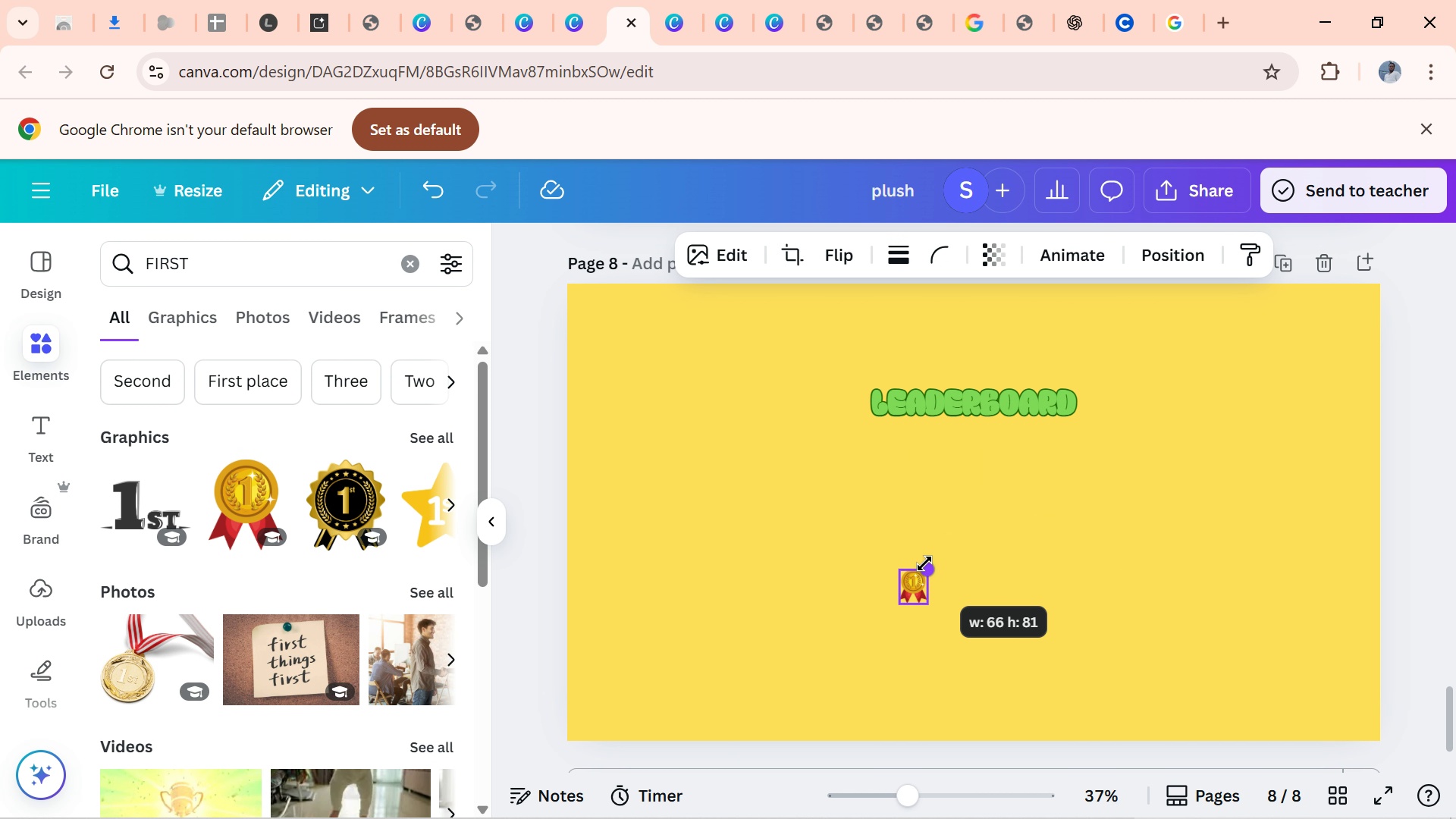 
left_click([428, 436])
 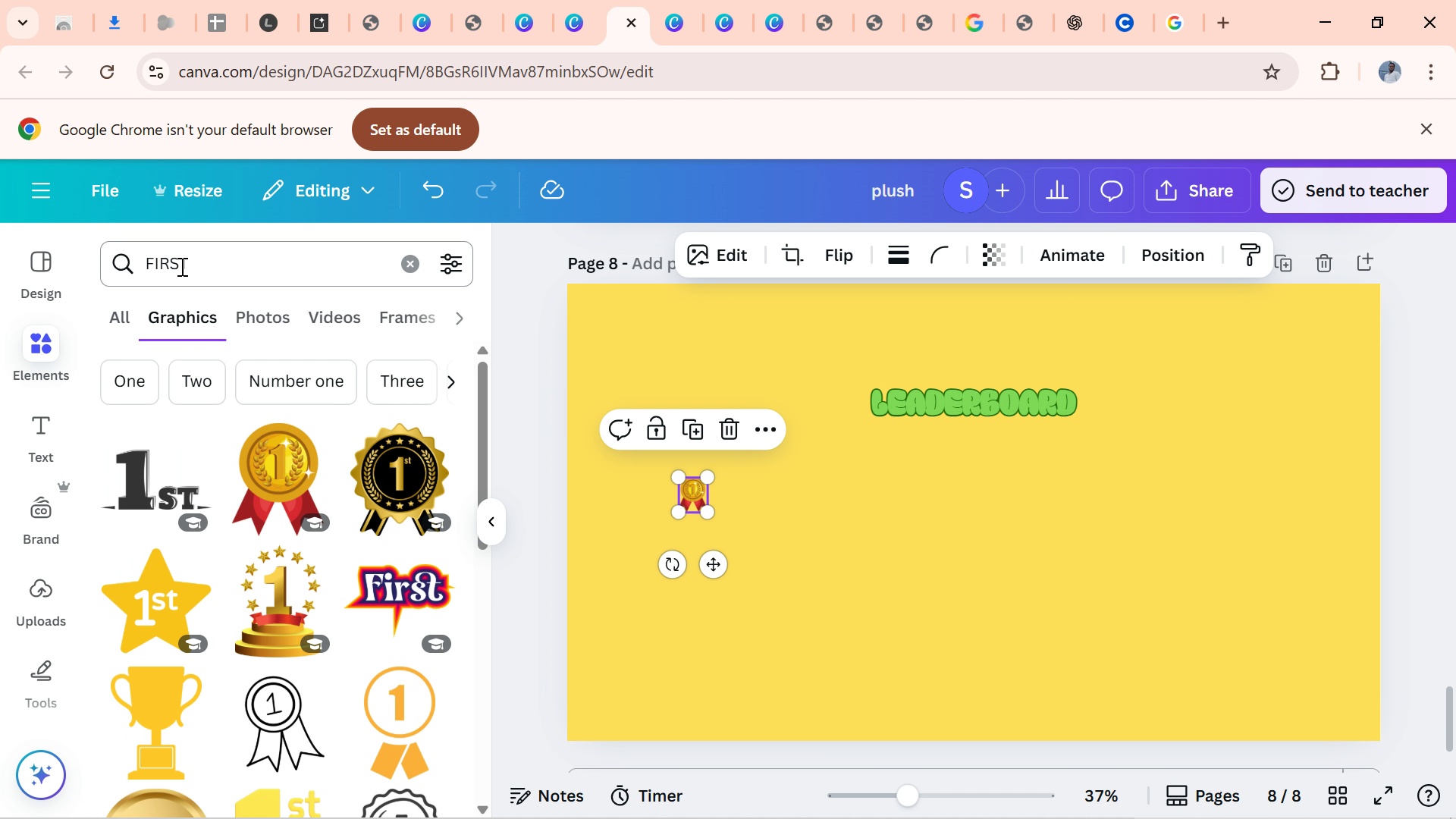 
double_click([195, 258])
 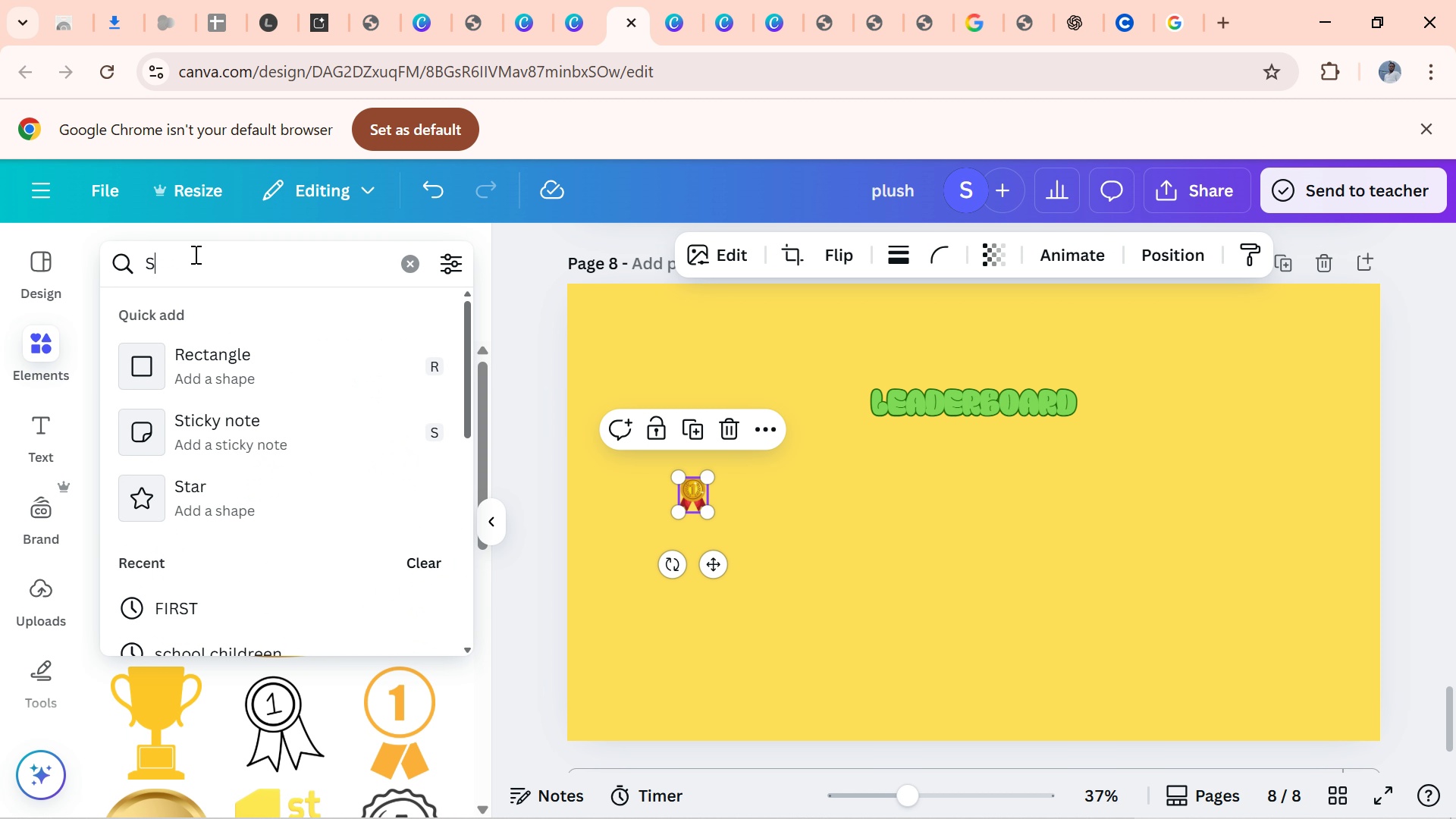 
type(SECOND)
 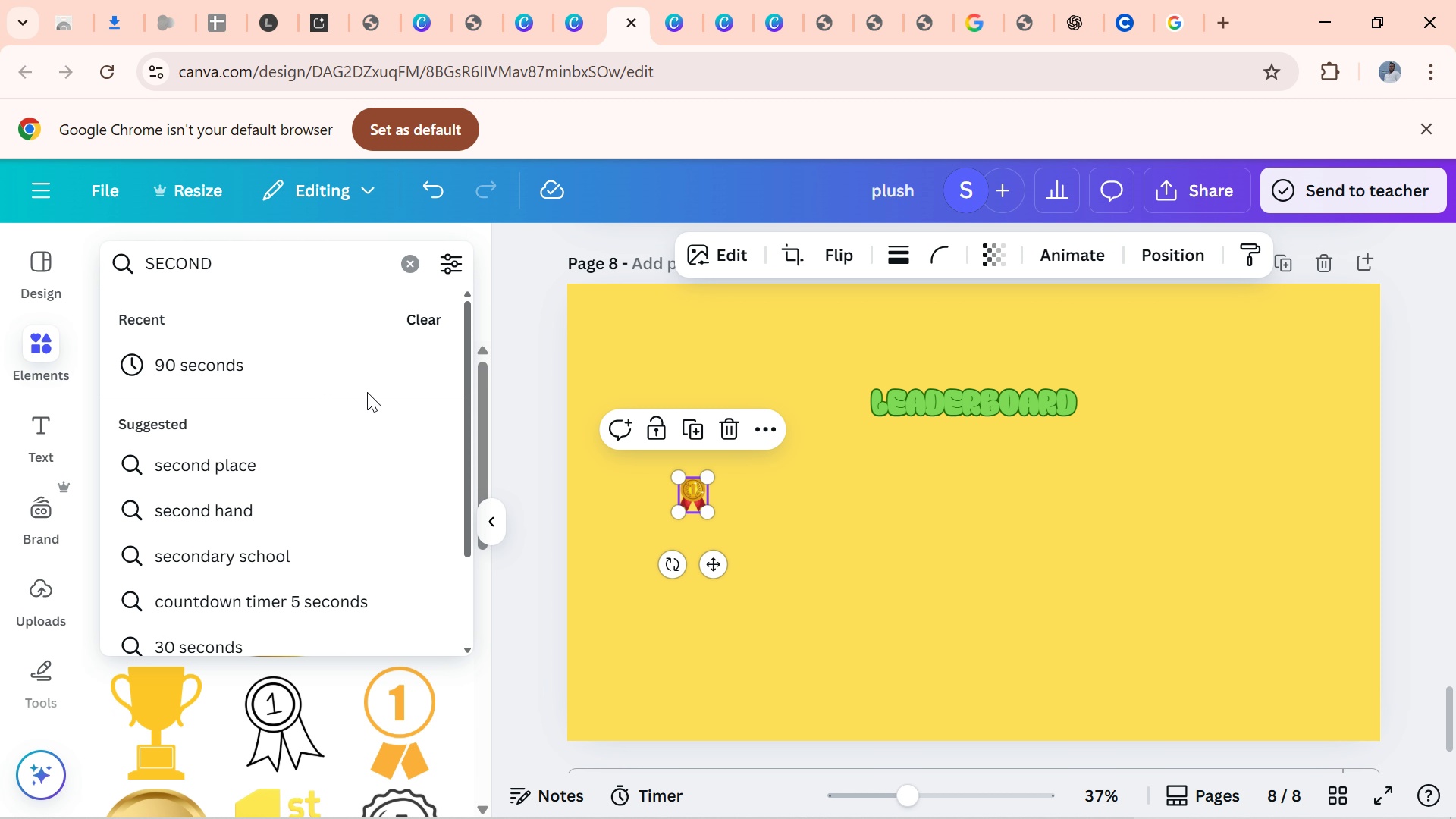 
key(Enter)
 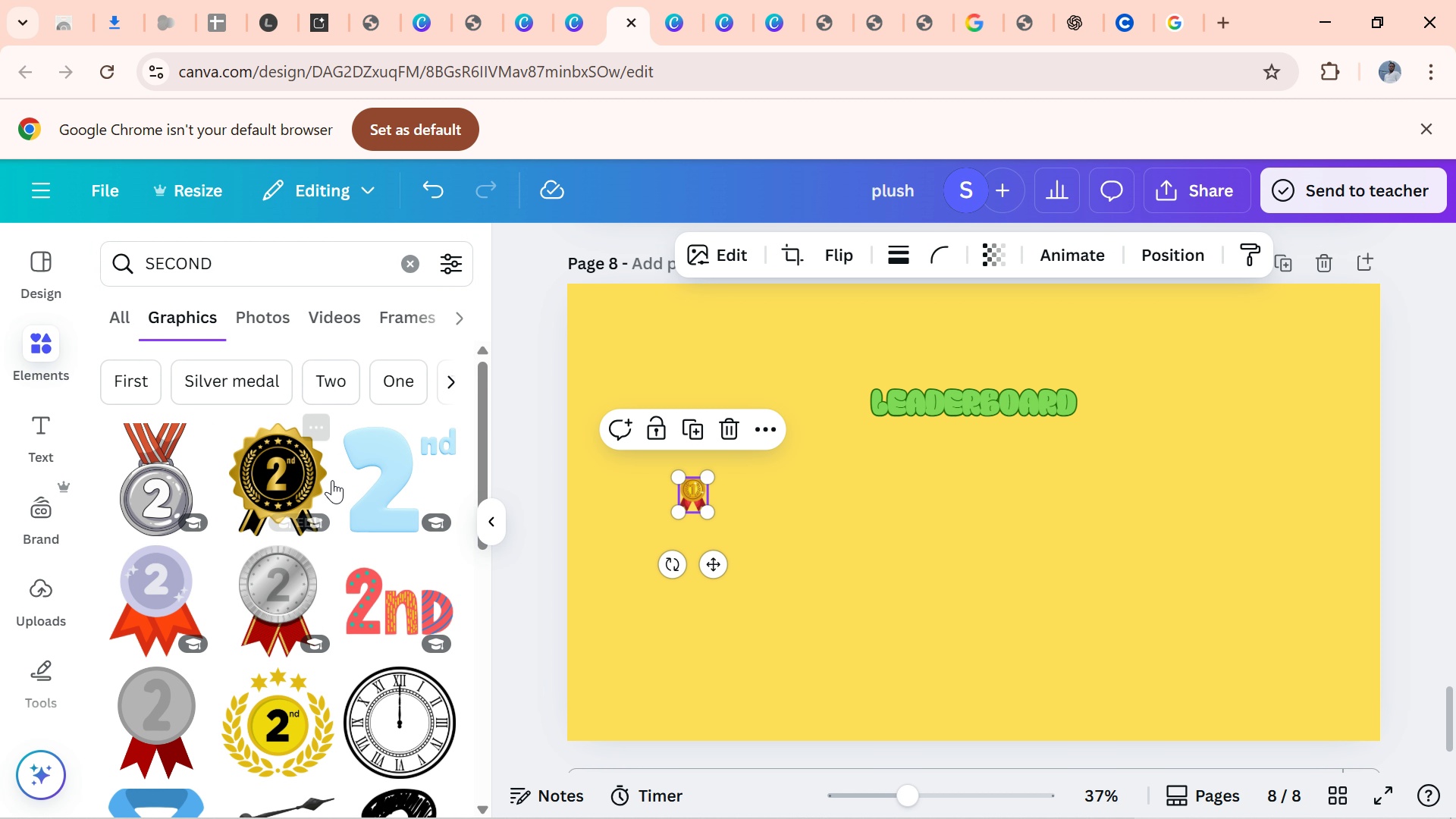 
wait(5.35)
 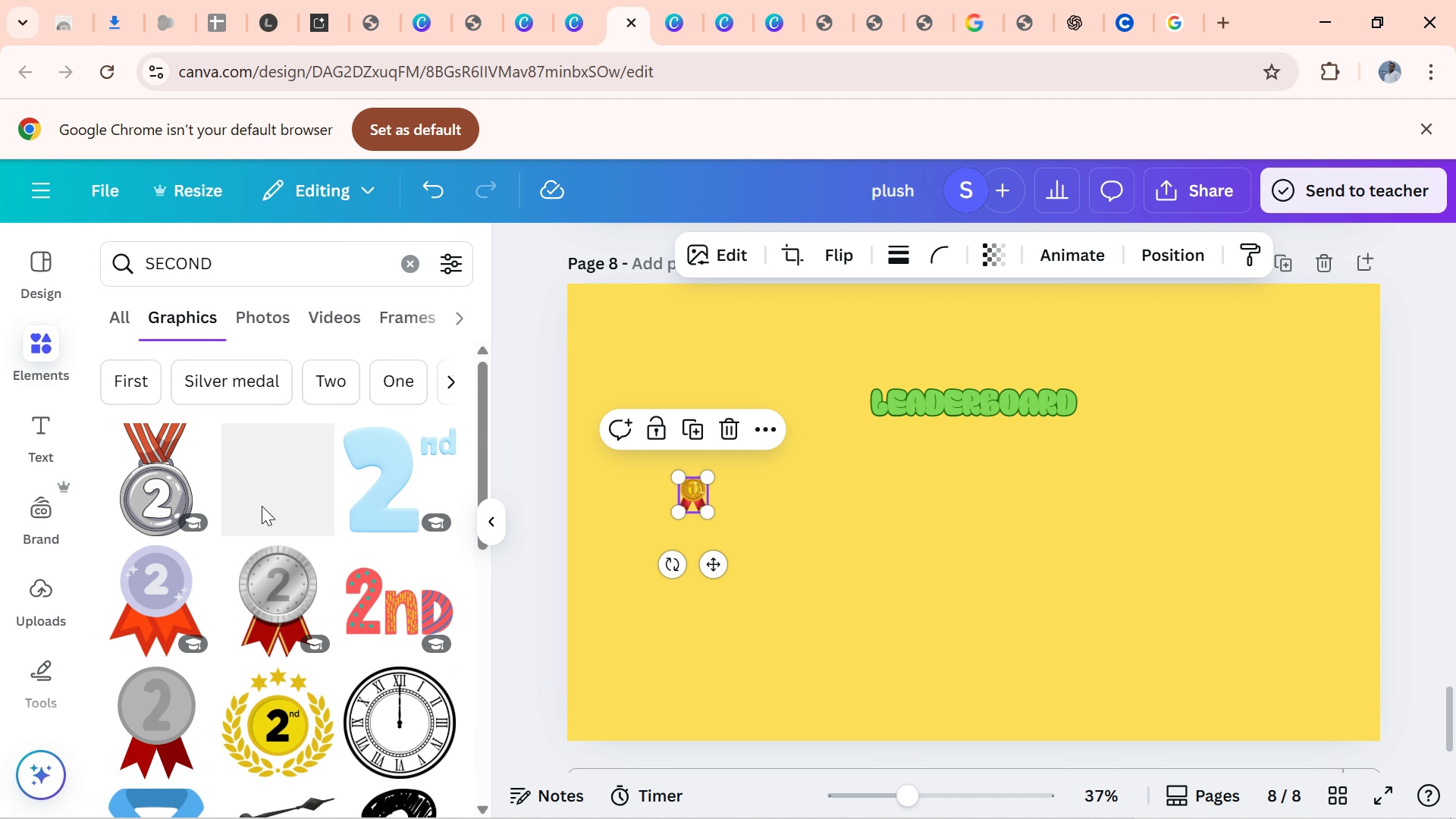 
left_click([293, 589])
 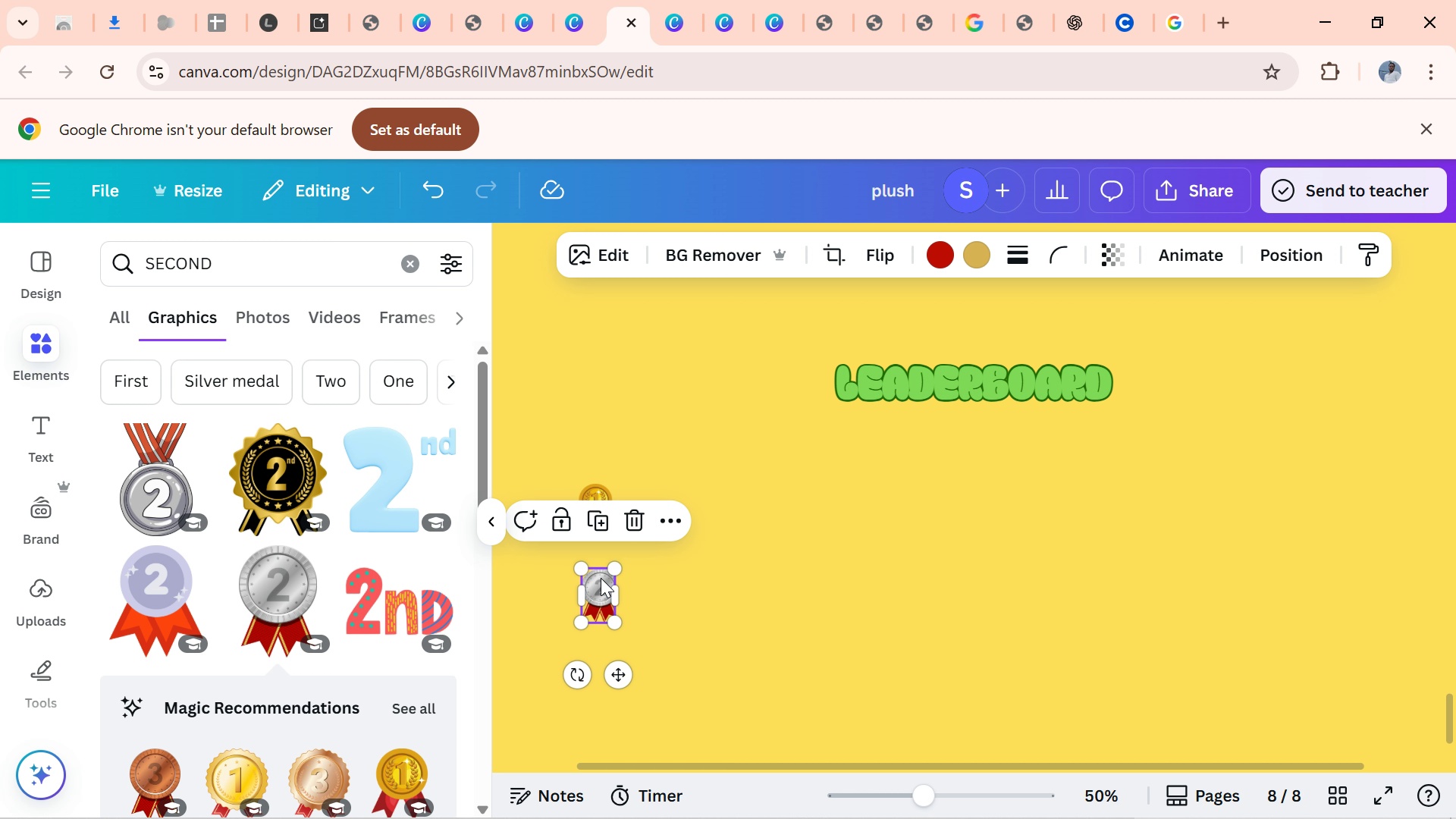 
wait(30.18)
 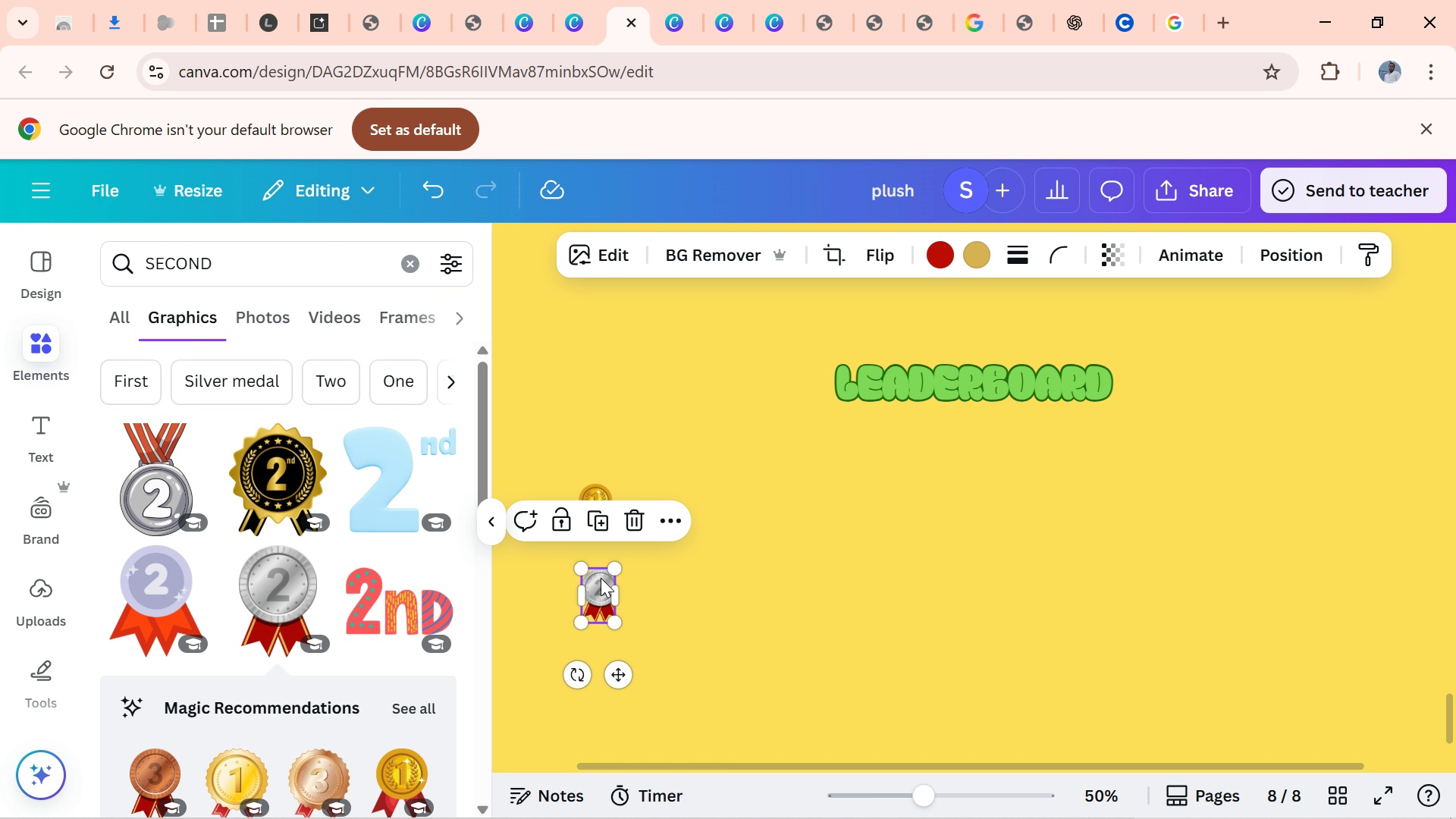 
left_click([634, 589])
 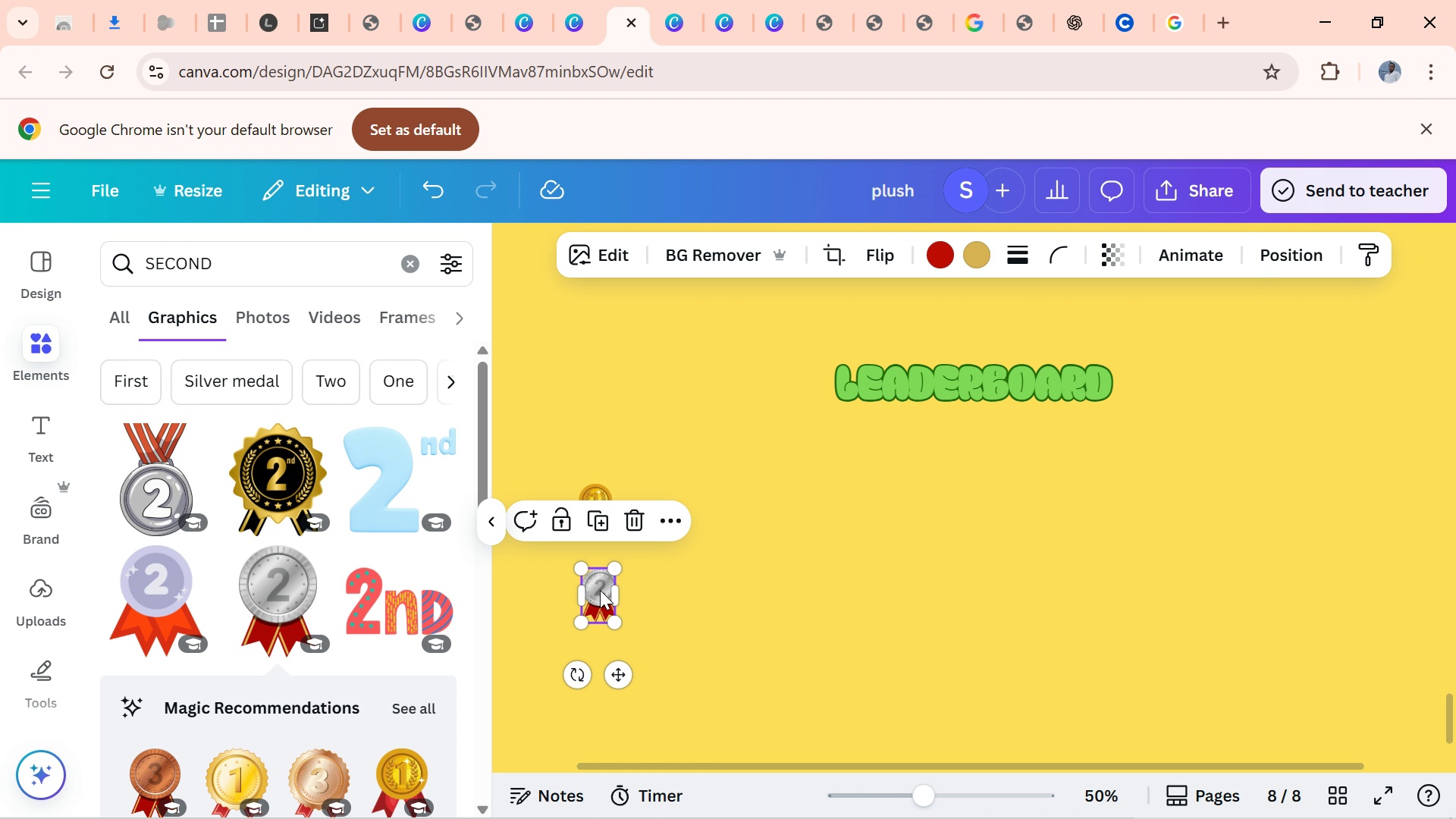 
left_click([600, 590])
 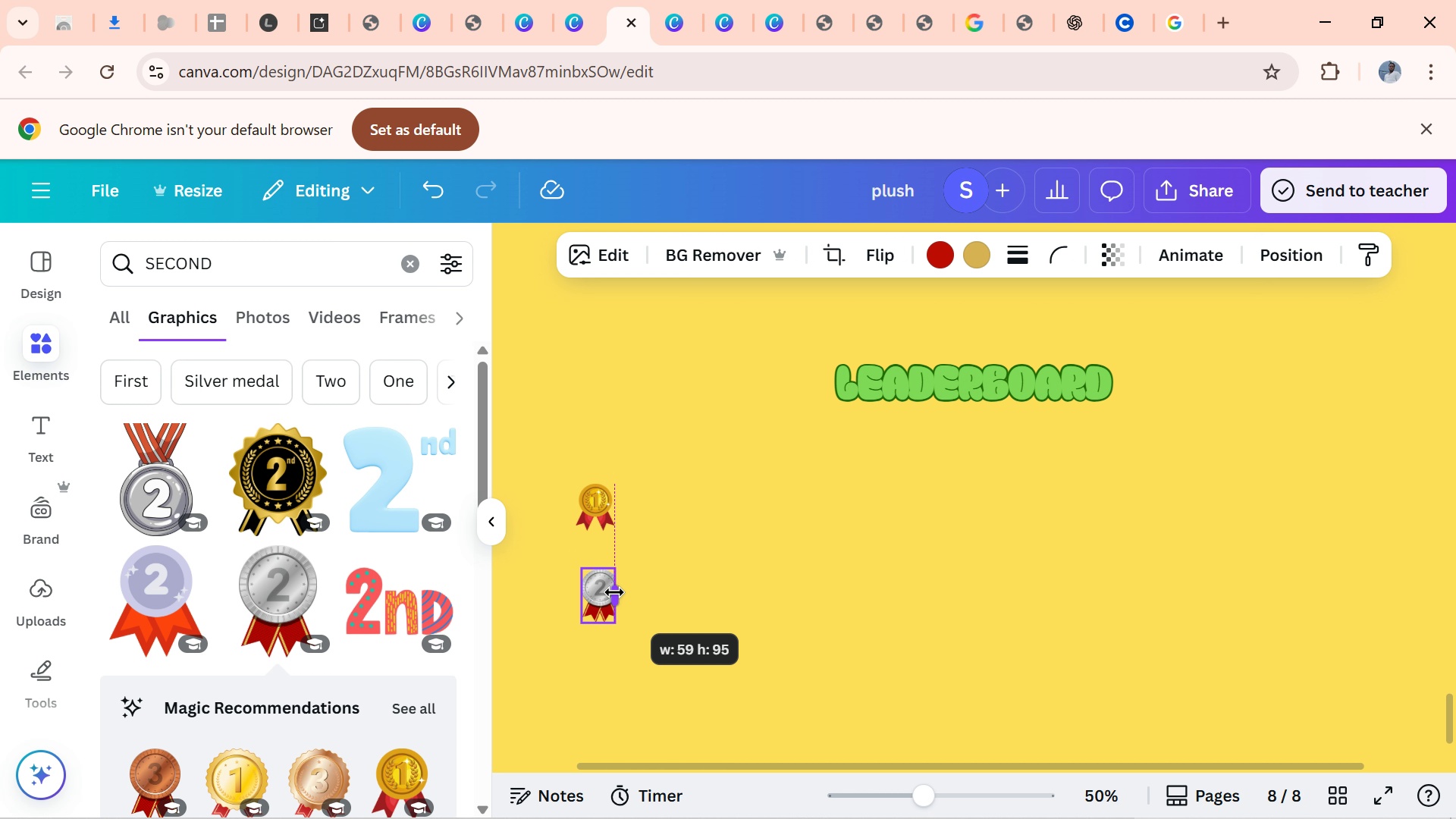 
mouse_move([635, 588])
 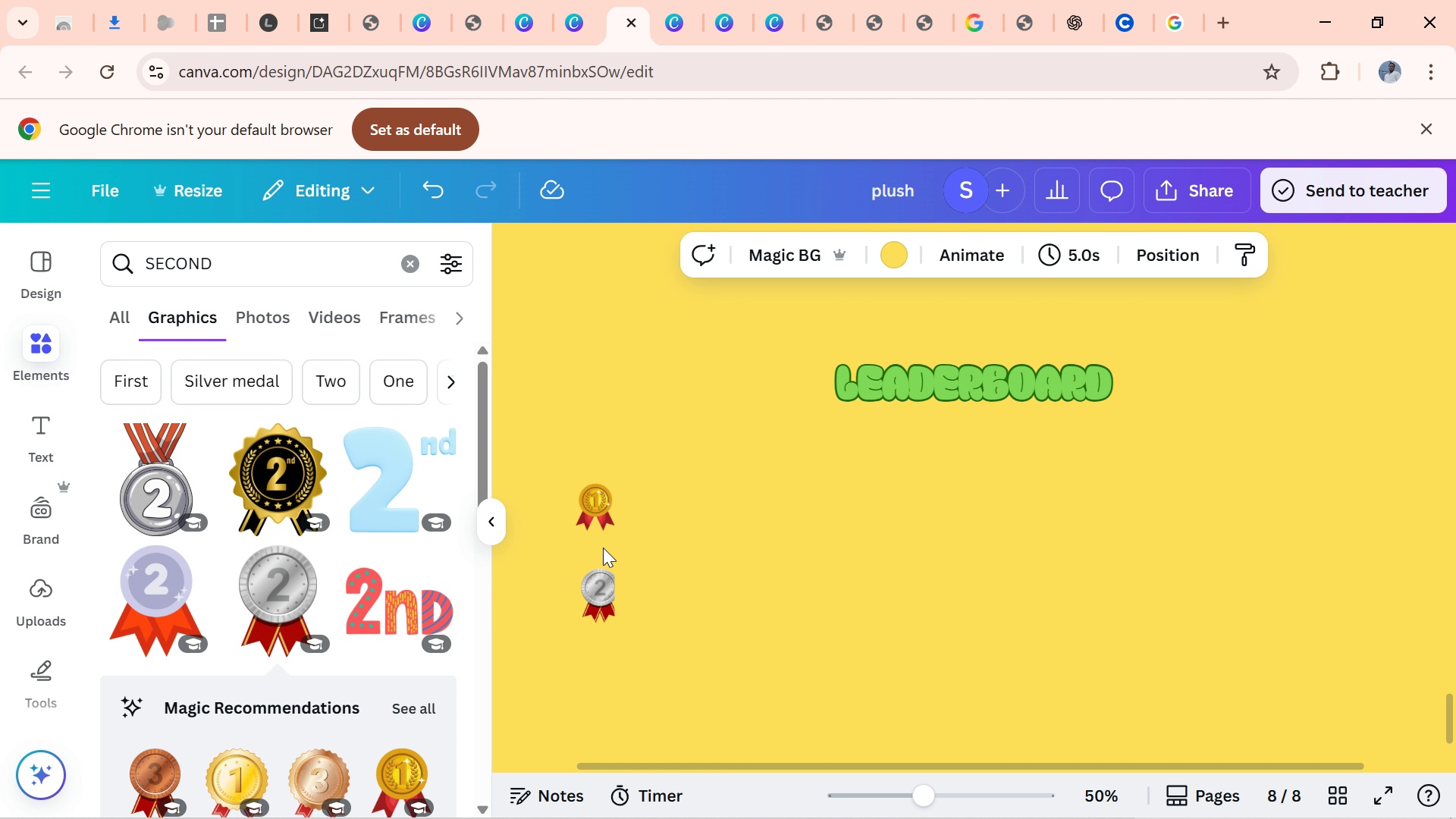 
left_click([605, 610])
 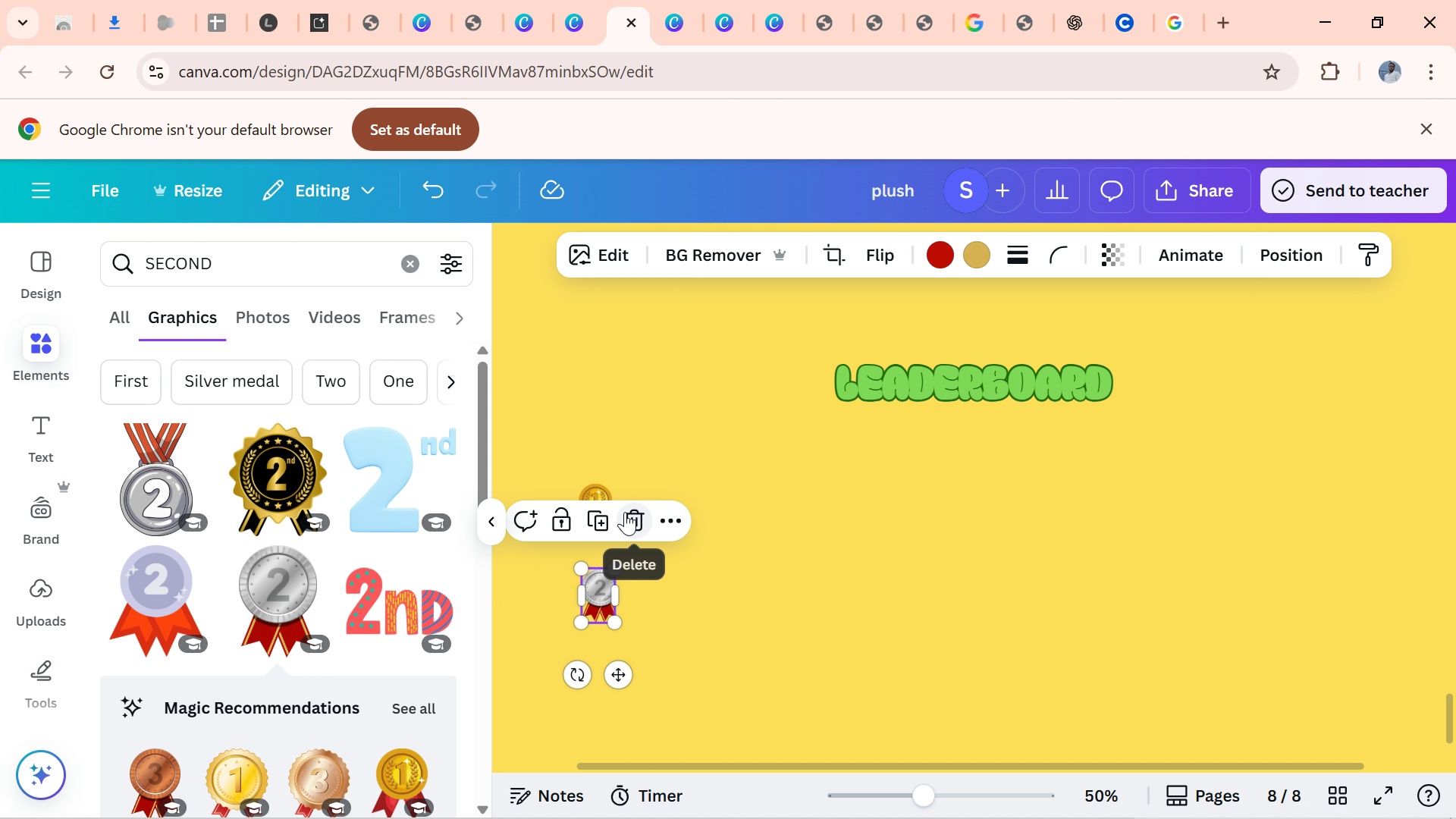 
left_click([625, 512])
 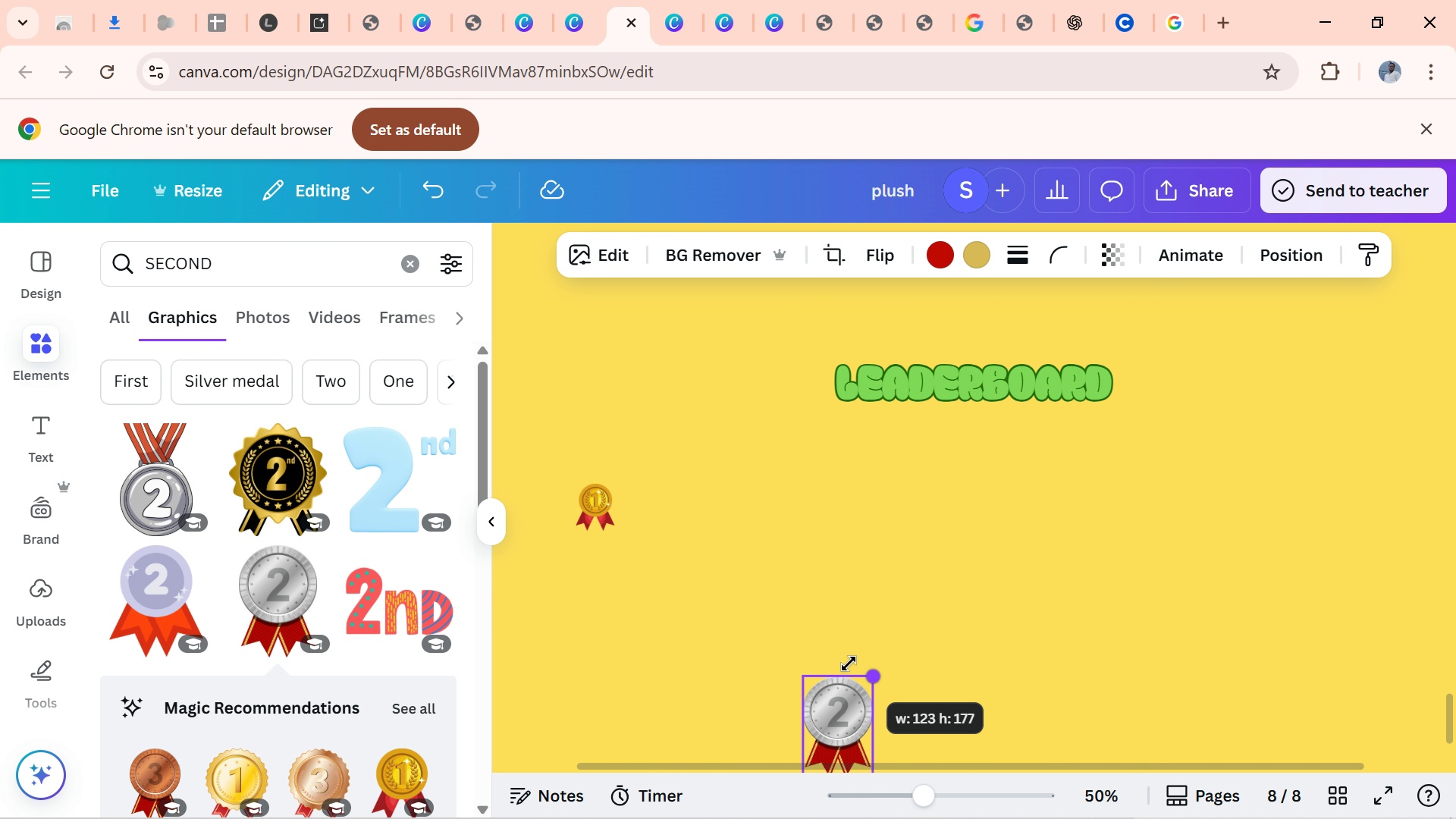 
wait(5.39)
 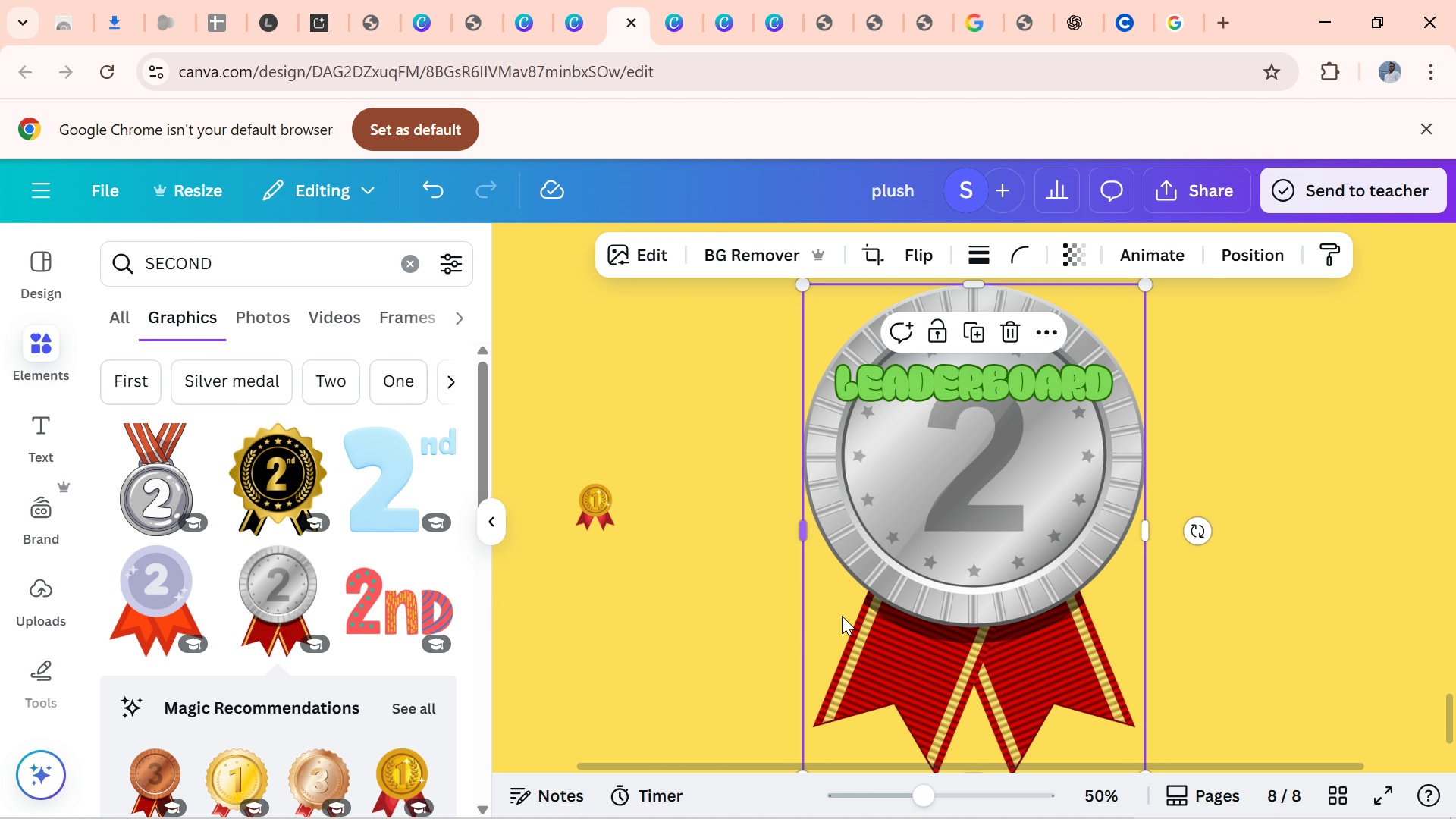 
mouse_move([586, 565])
 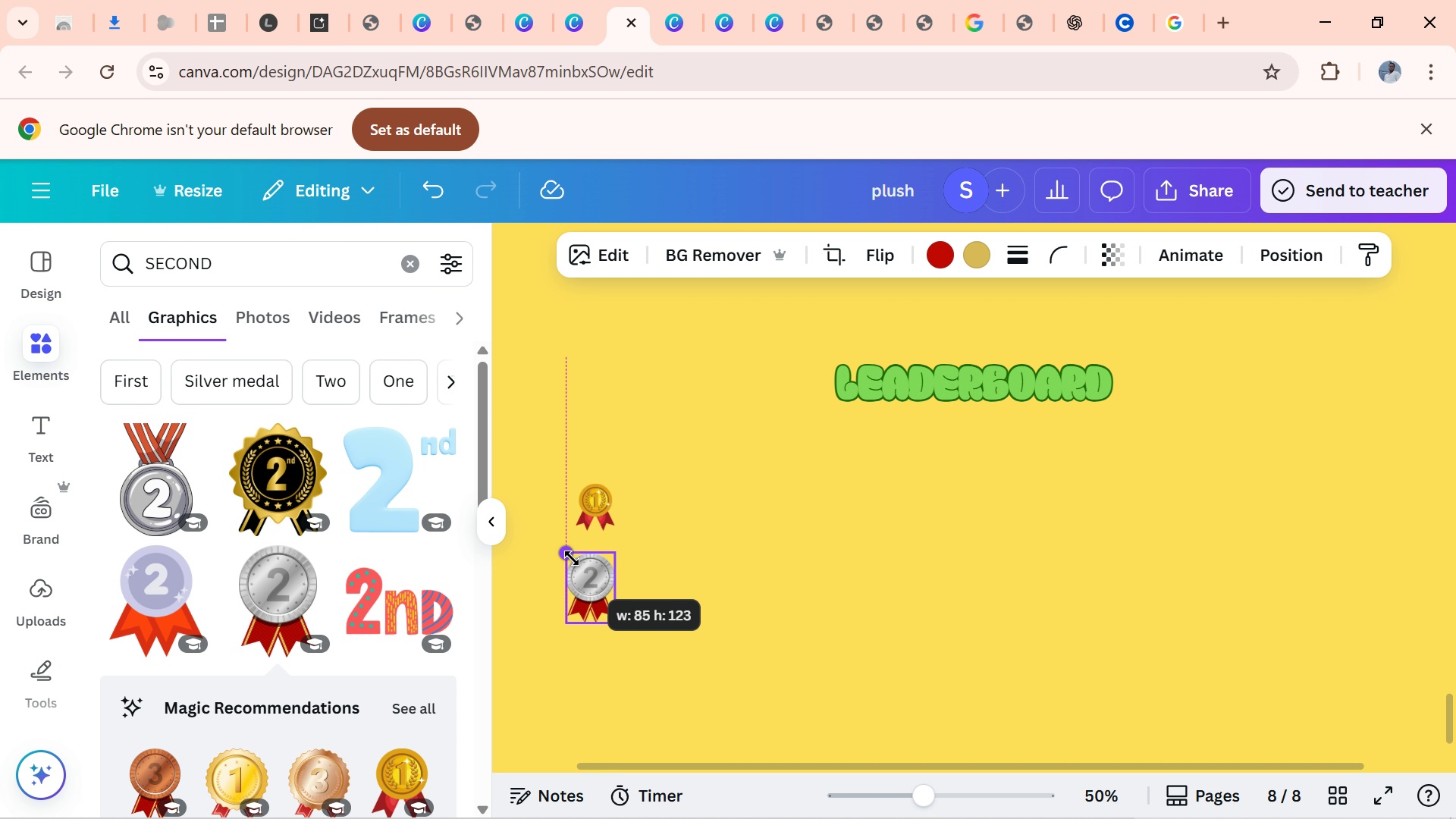 
mouse_move([589, 578])
 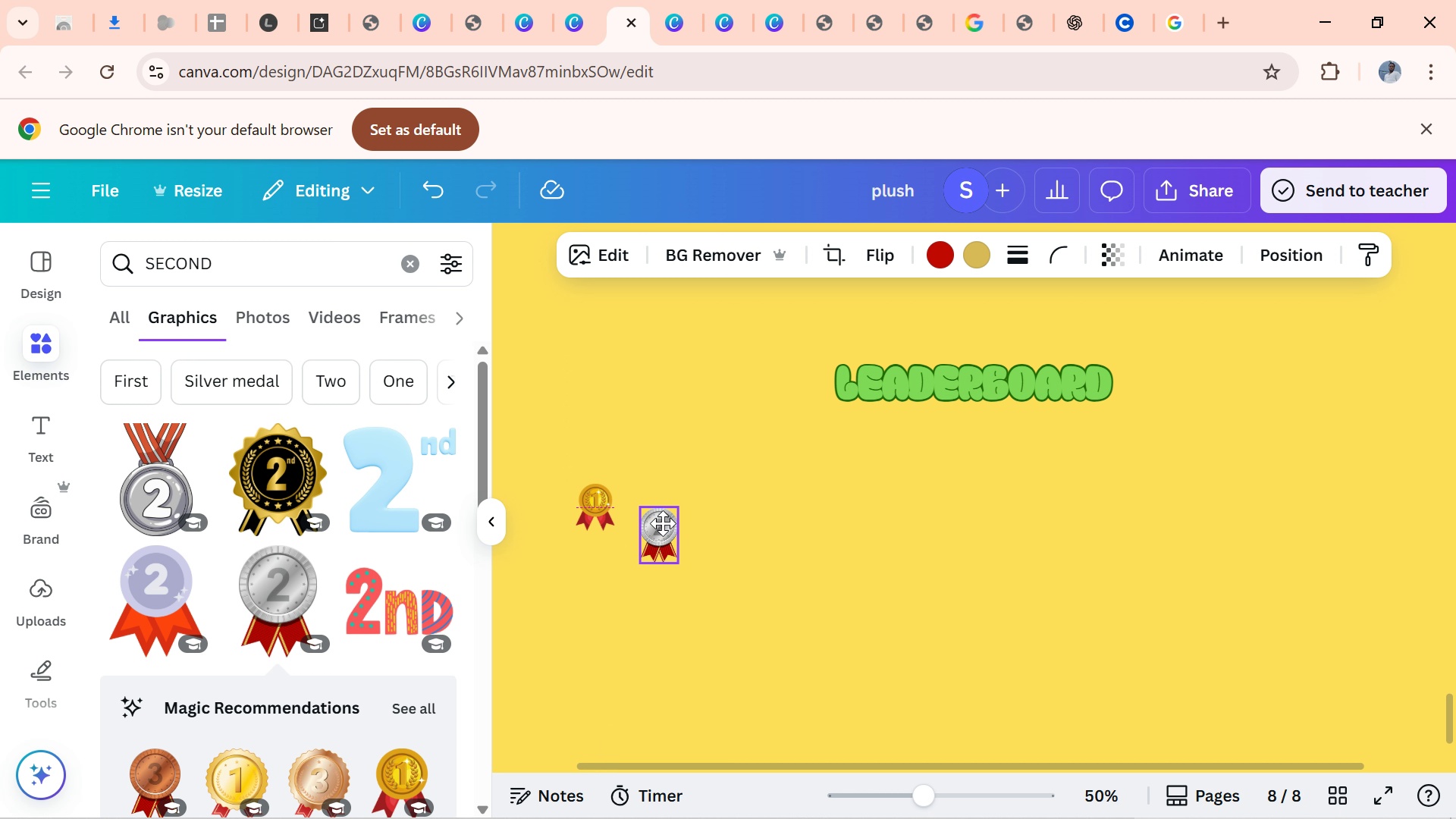 
mouse_move([657, 531])
 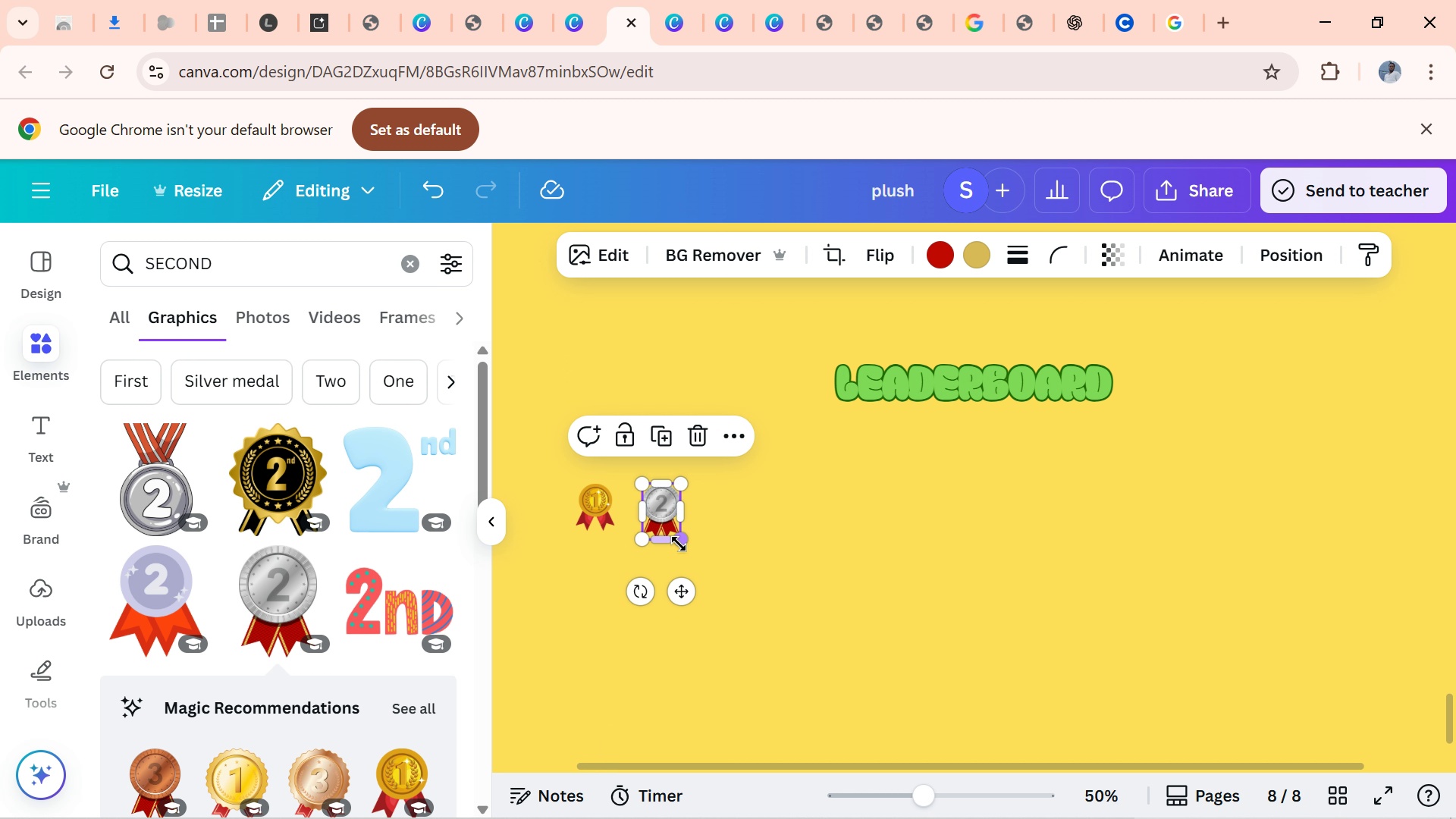 
mouse_move([673, 526])
 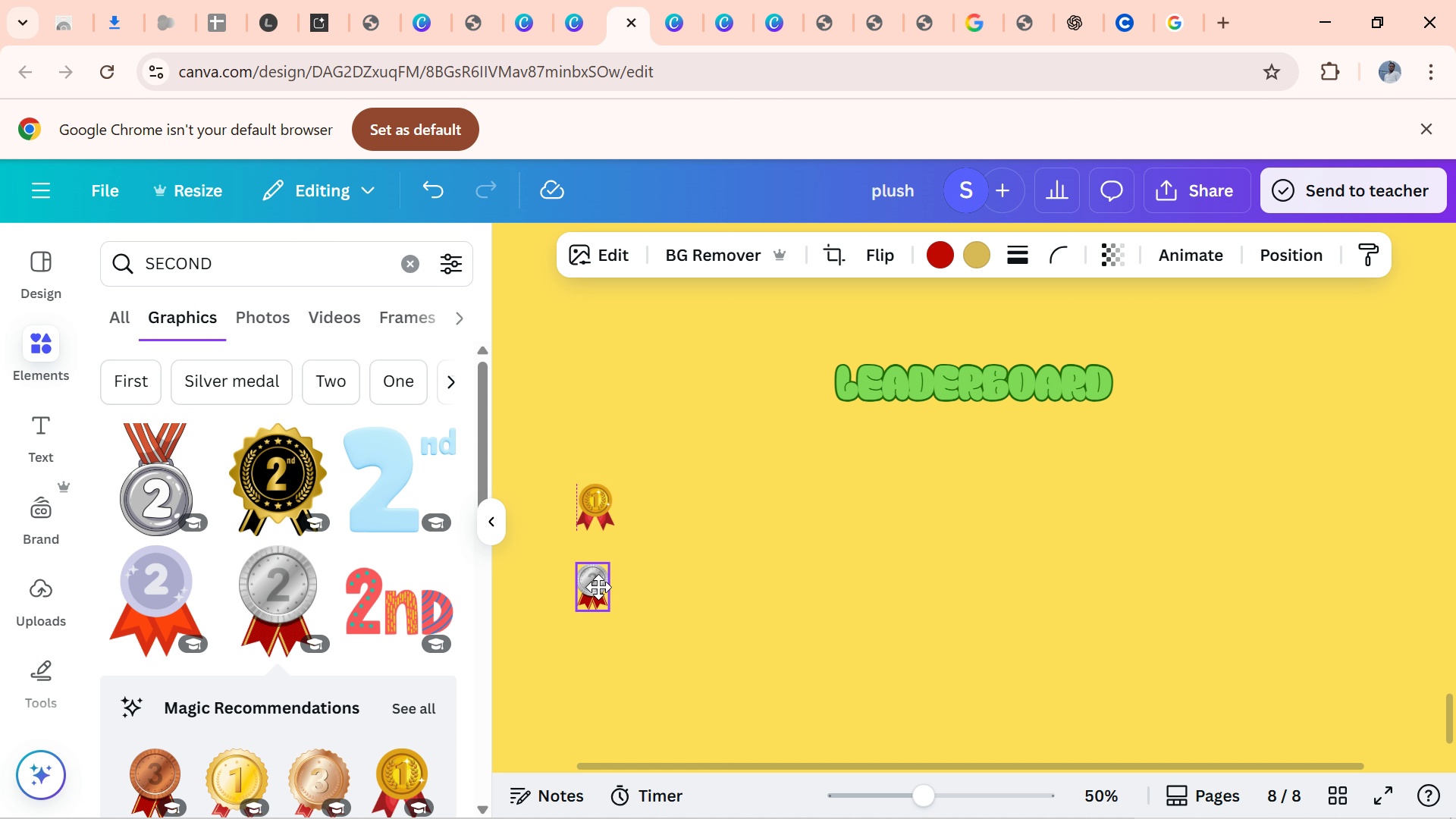 
wait(6.16)
 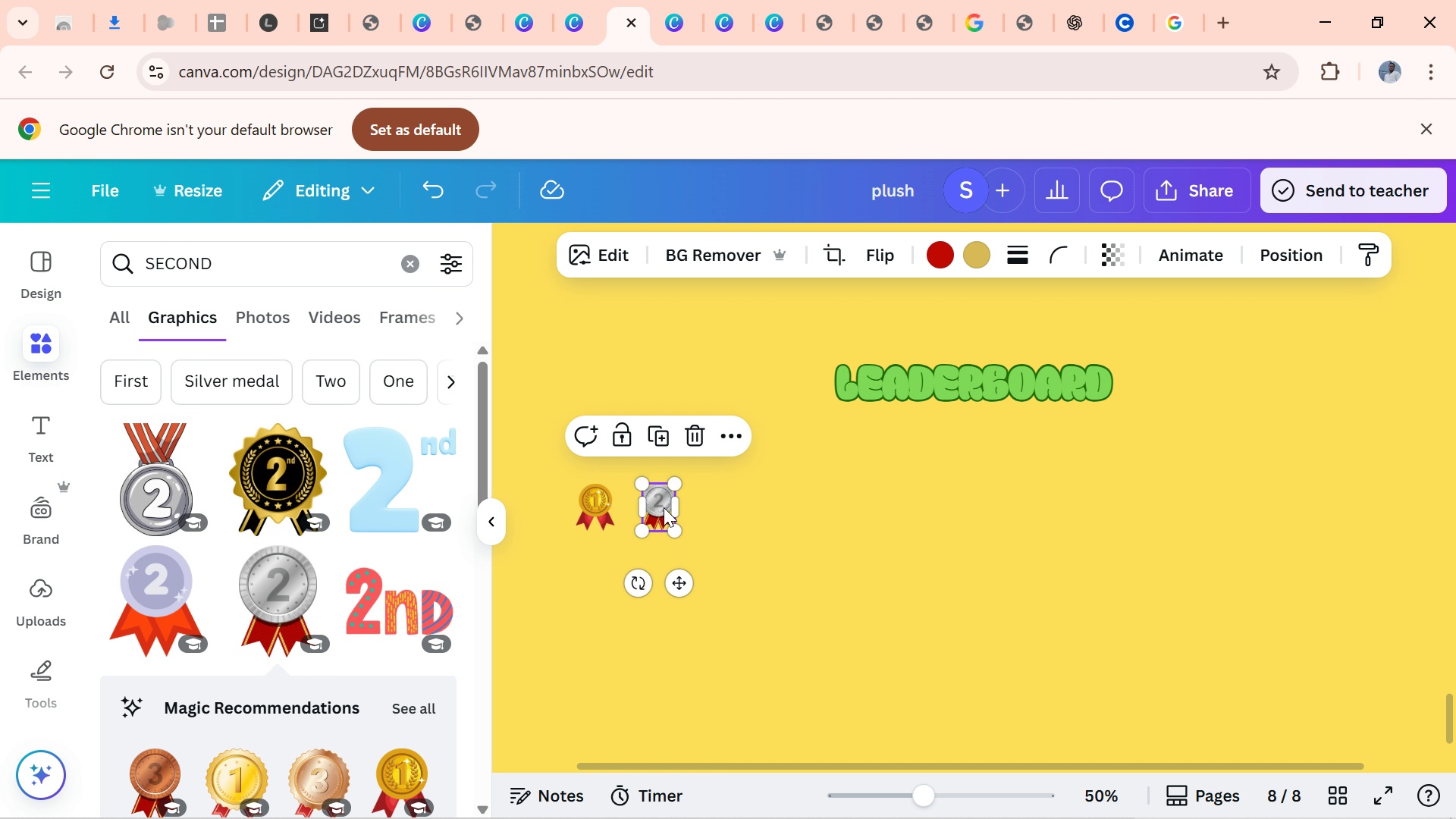 
mouse_move([578, 558])
 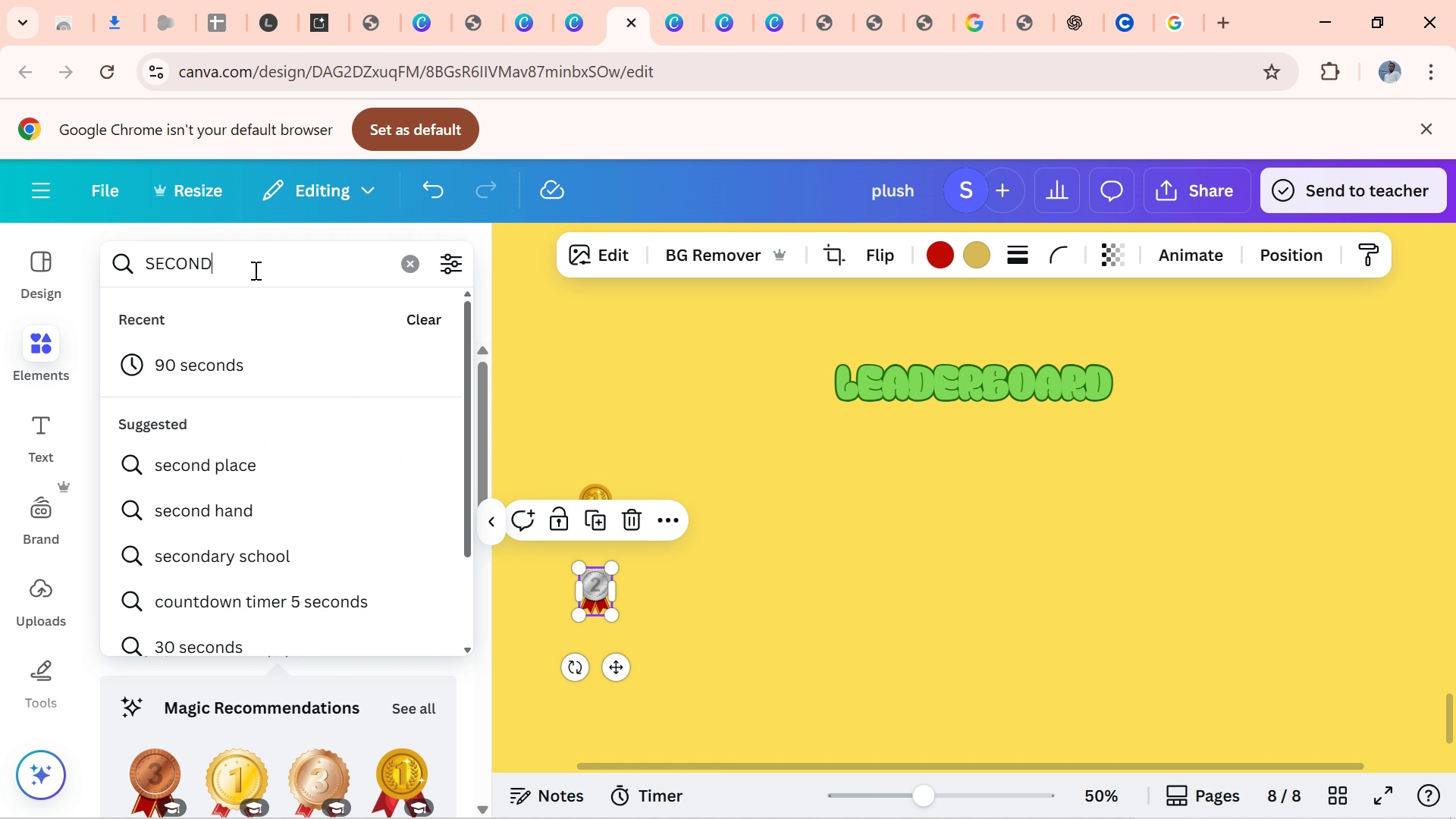 
double_click([254, 270])
 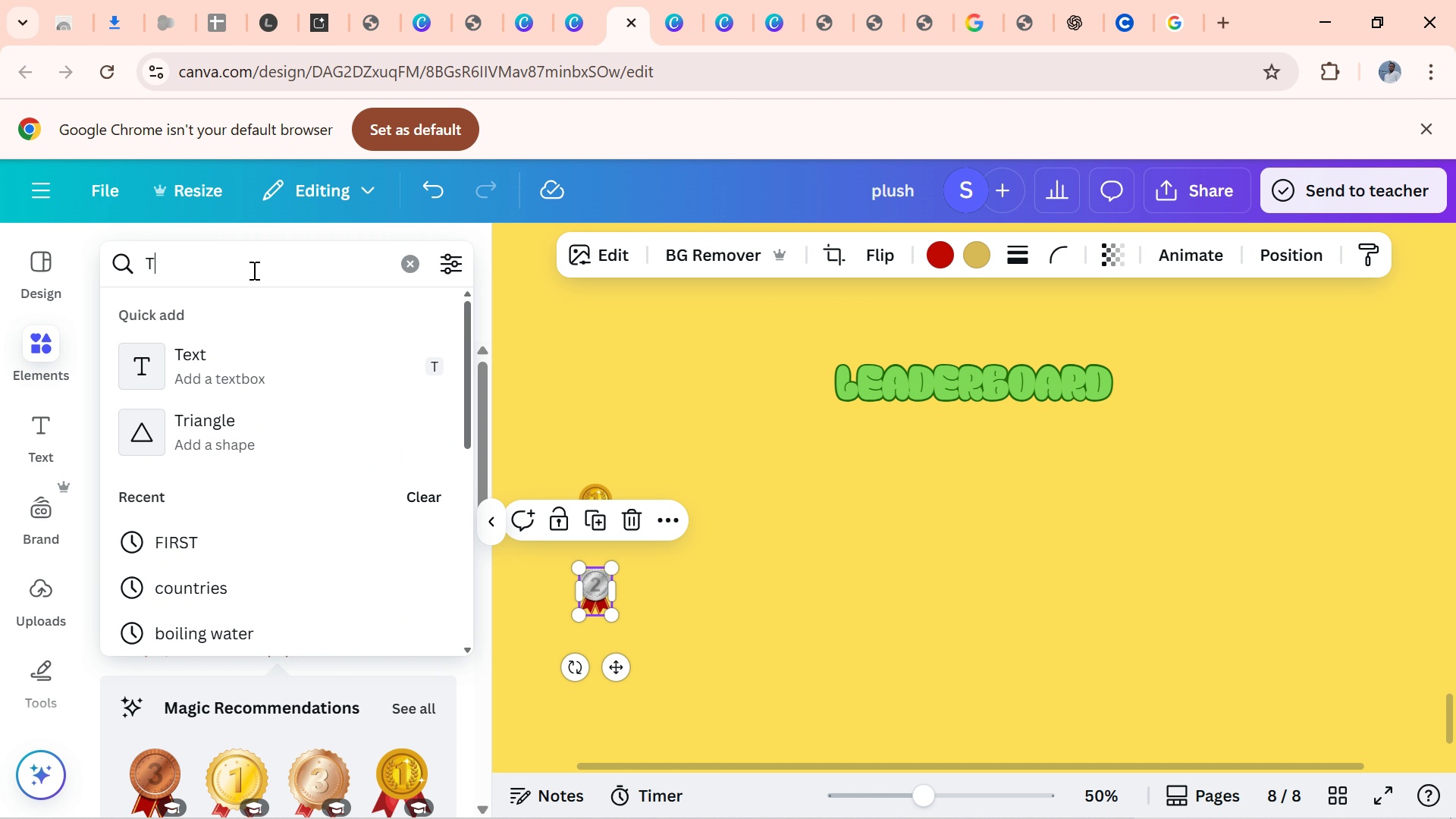 
type(THIRD)
 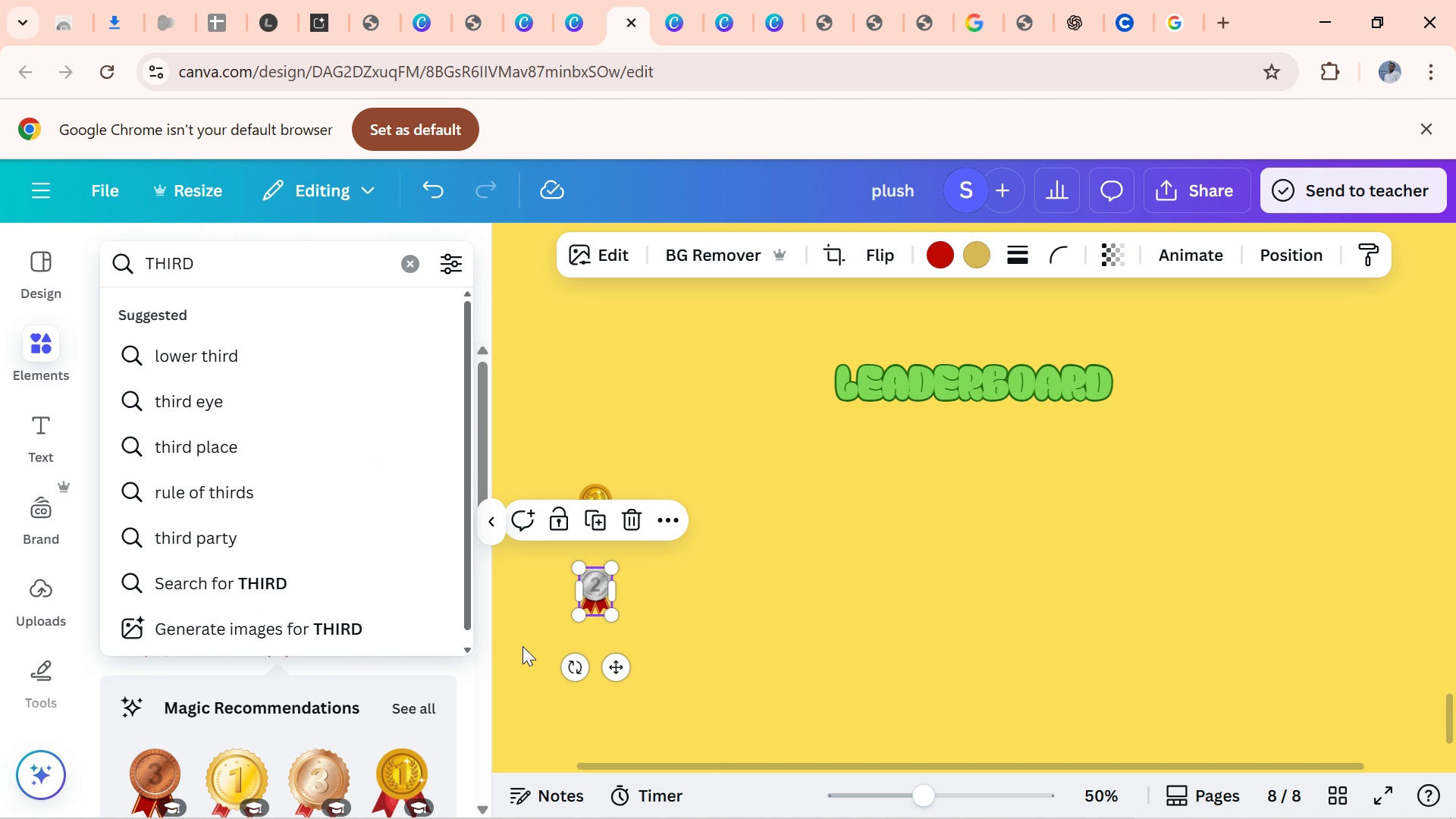 
key(Enter)
 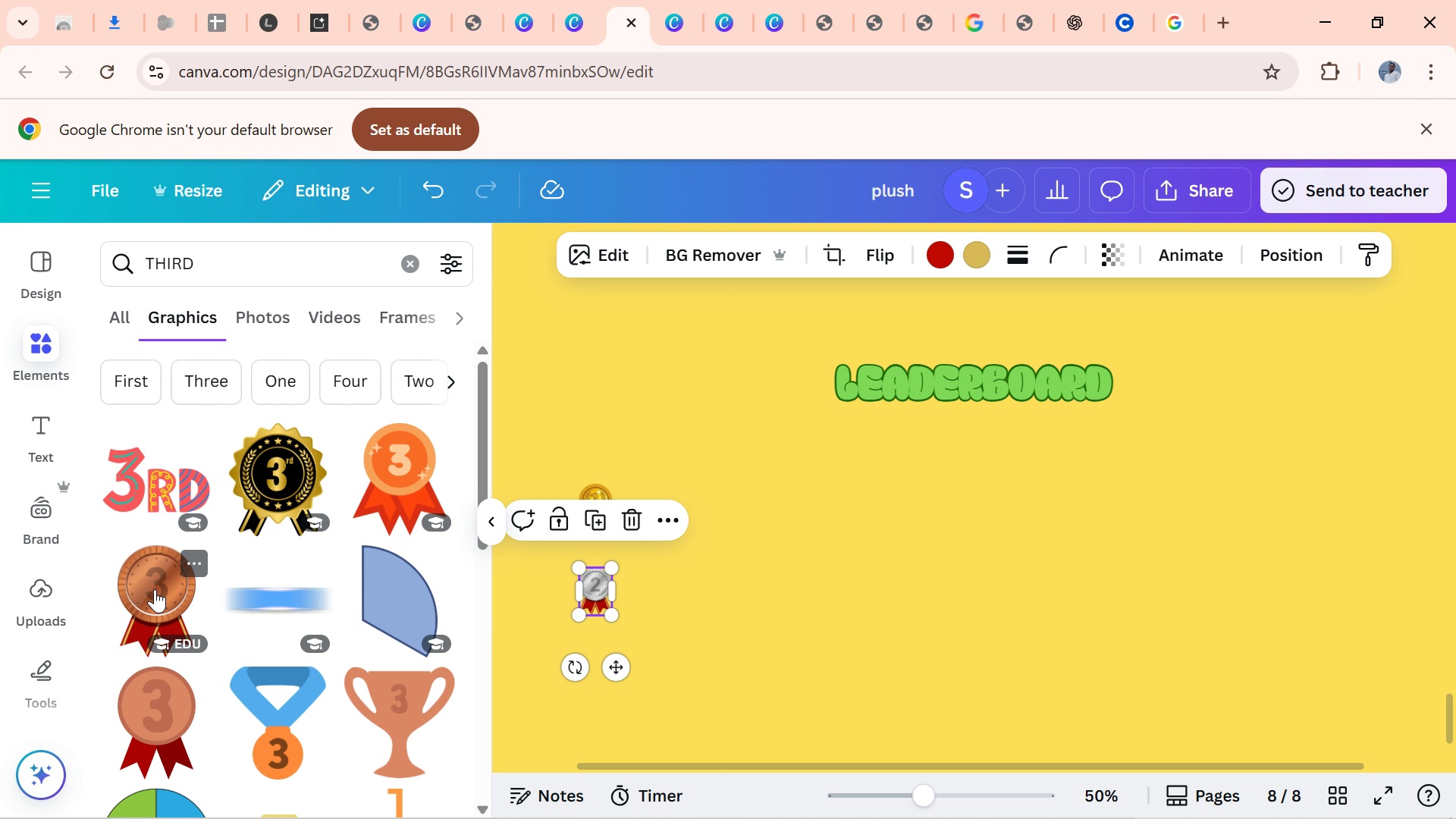 
left_click([155, 589])
 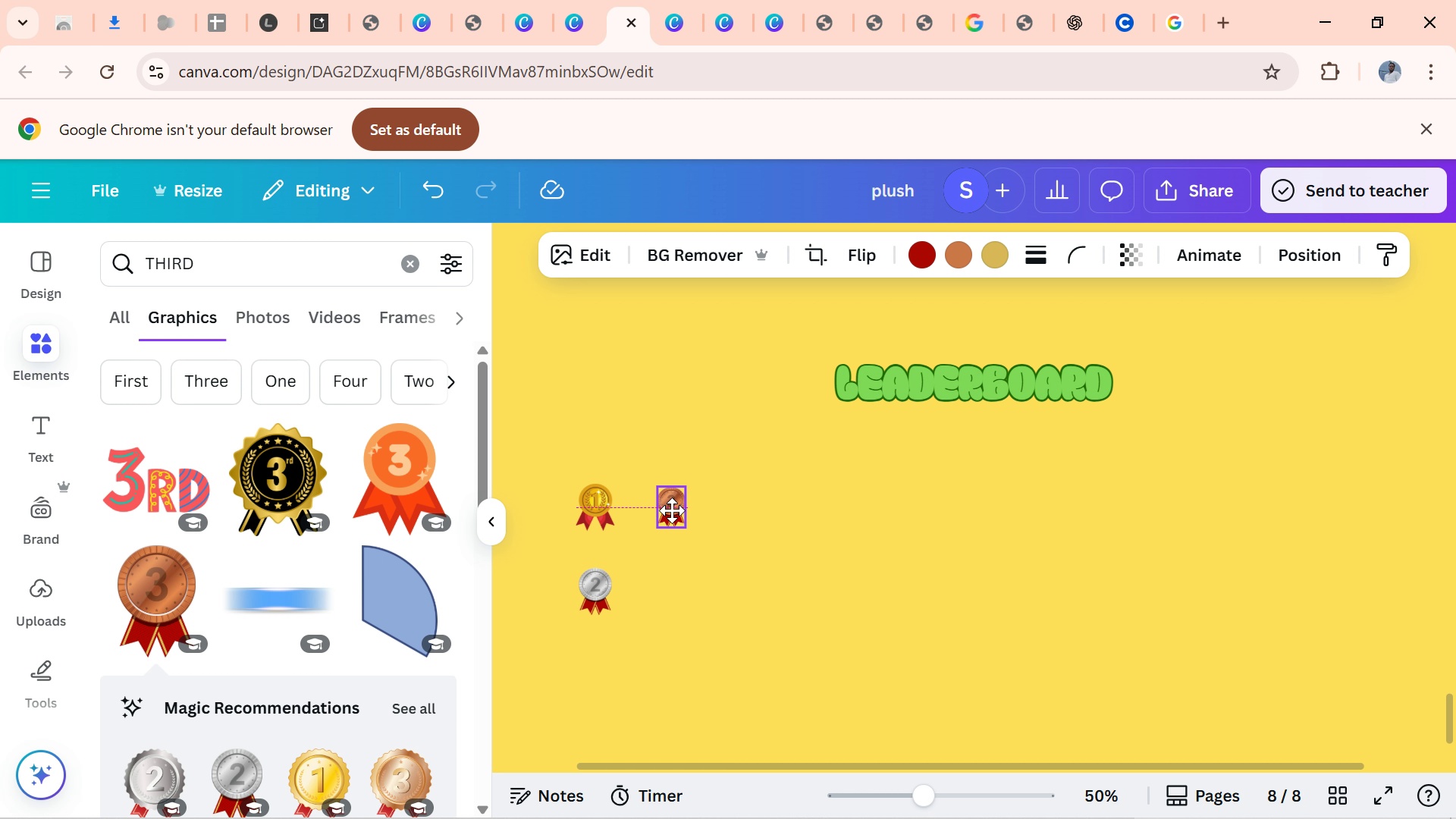 
wait(20.5)
 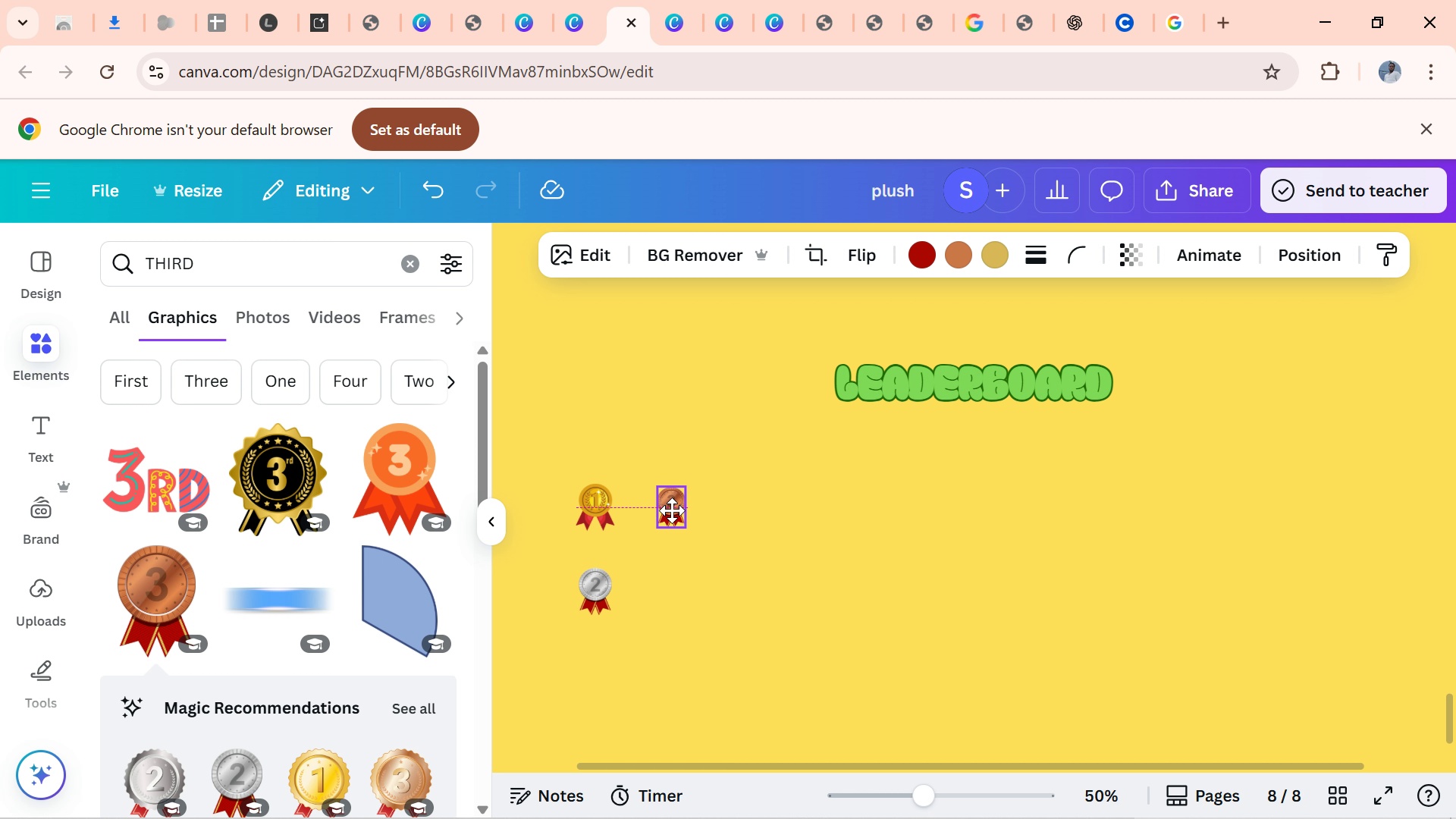 
left_click([692, 651])
 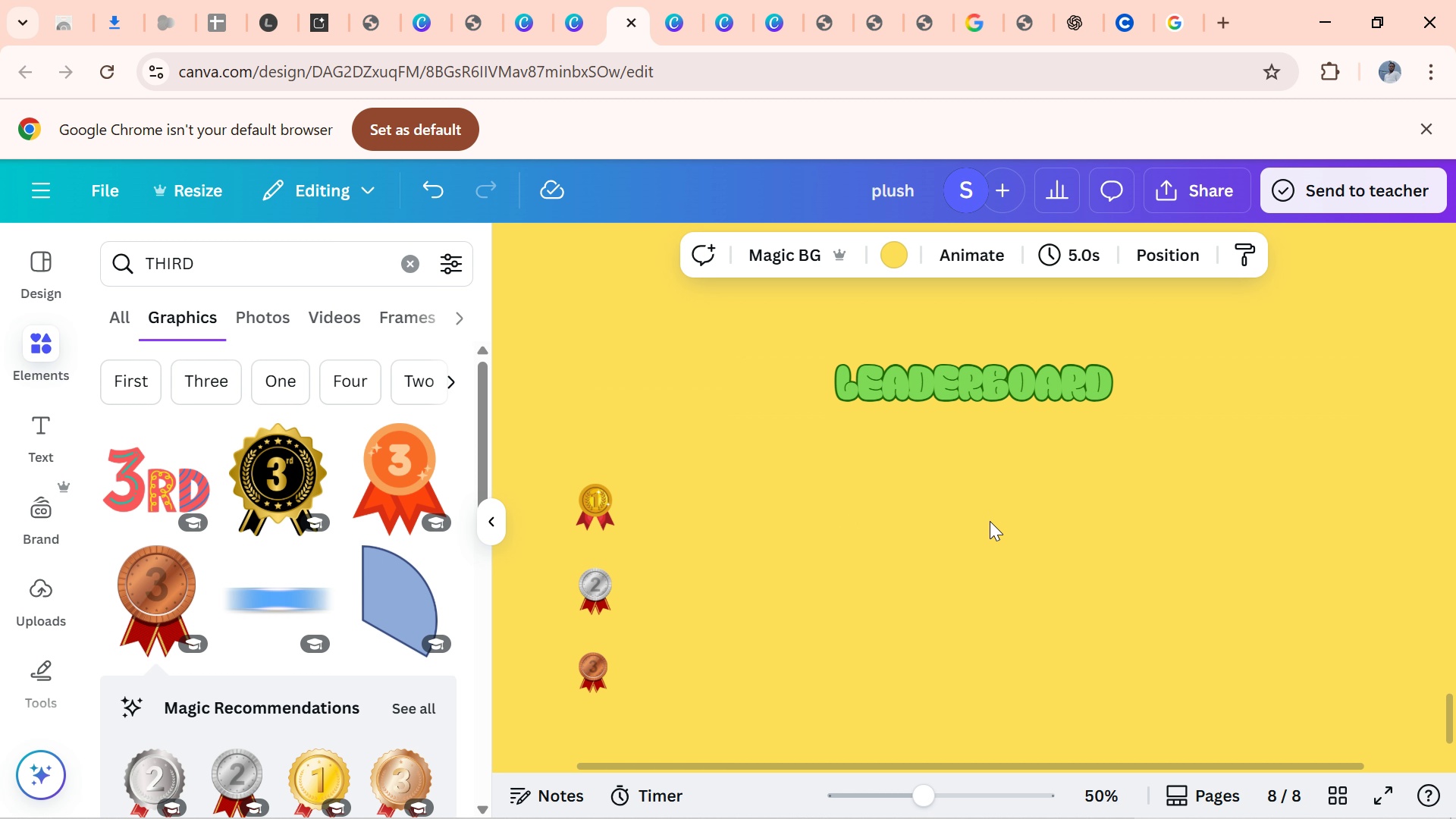 
left_click([921, 375])
 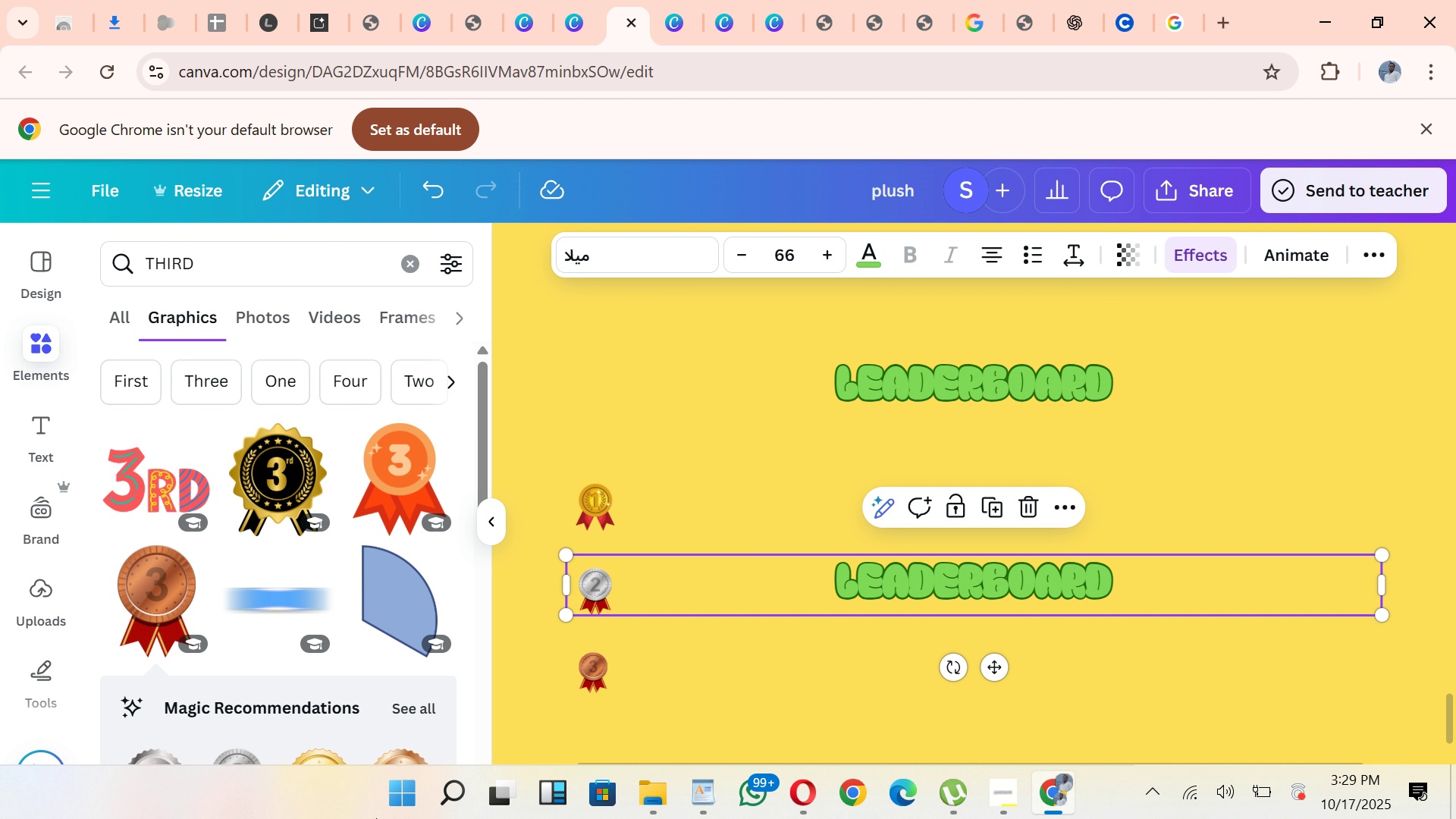 
wait(5.53)
 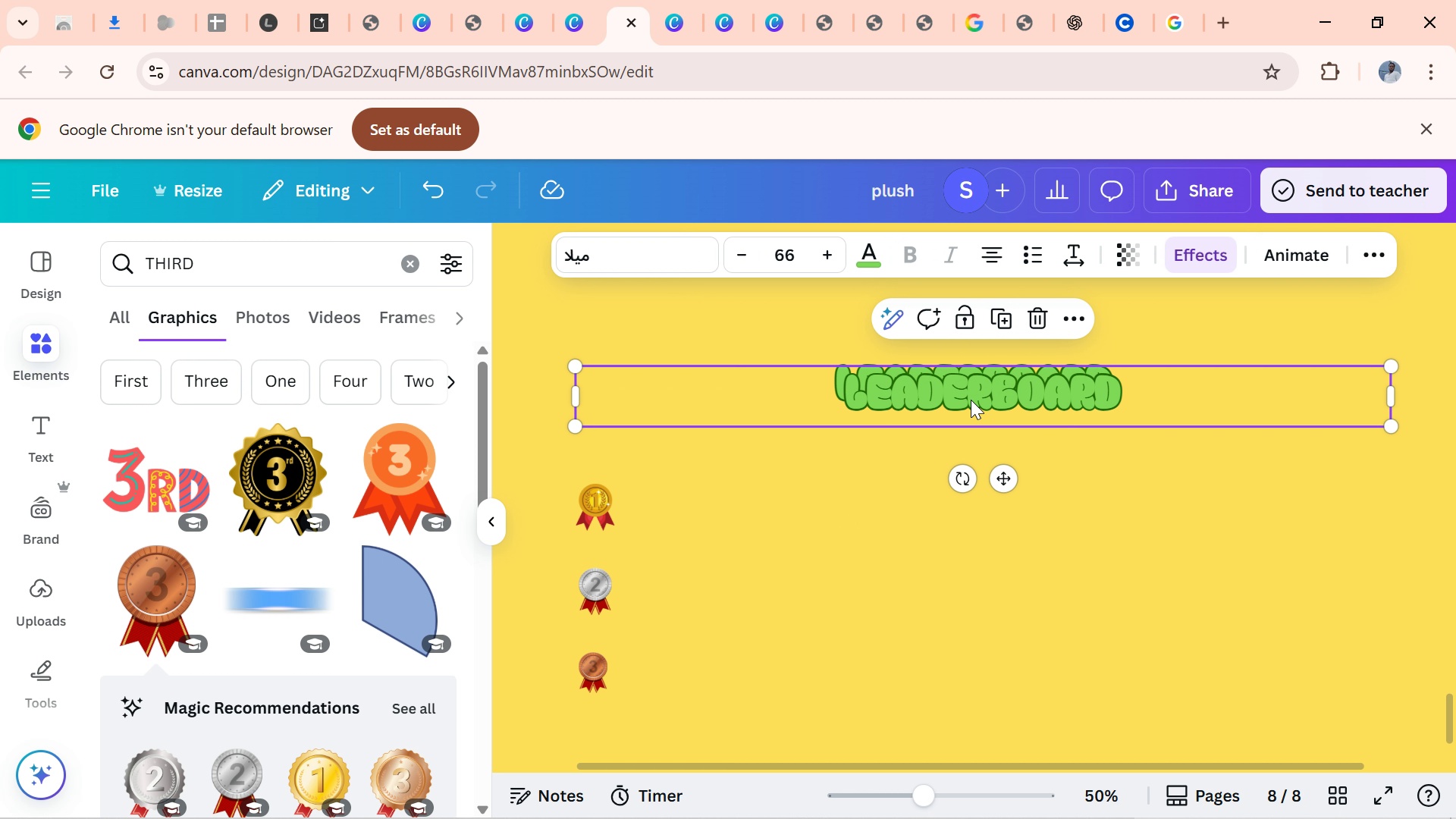 
left_click([708, 802])
 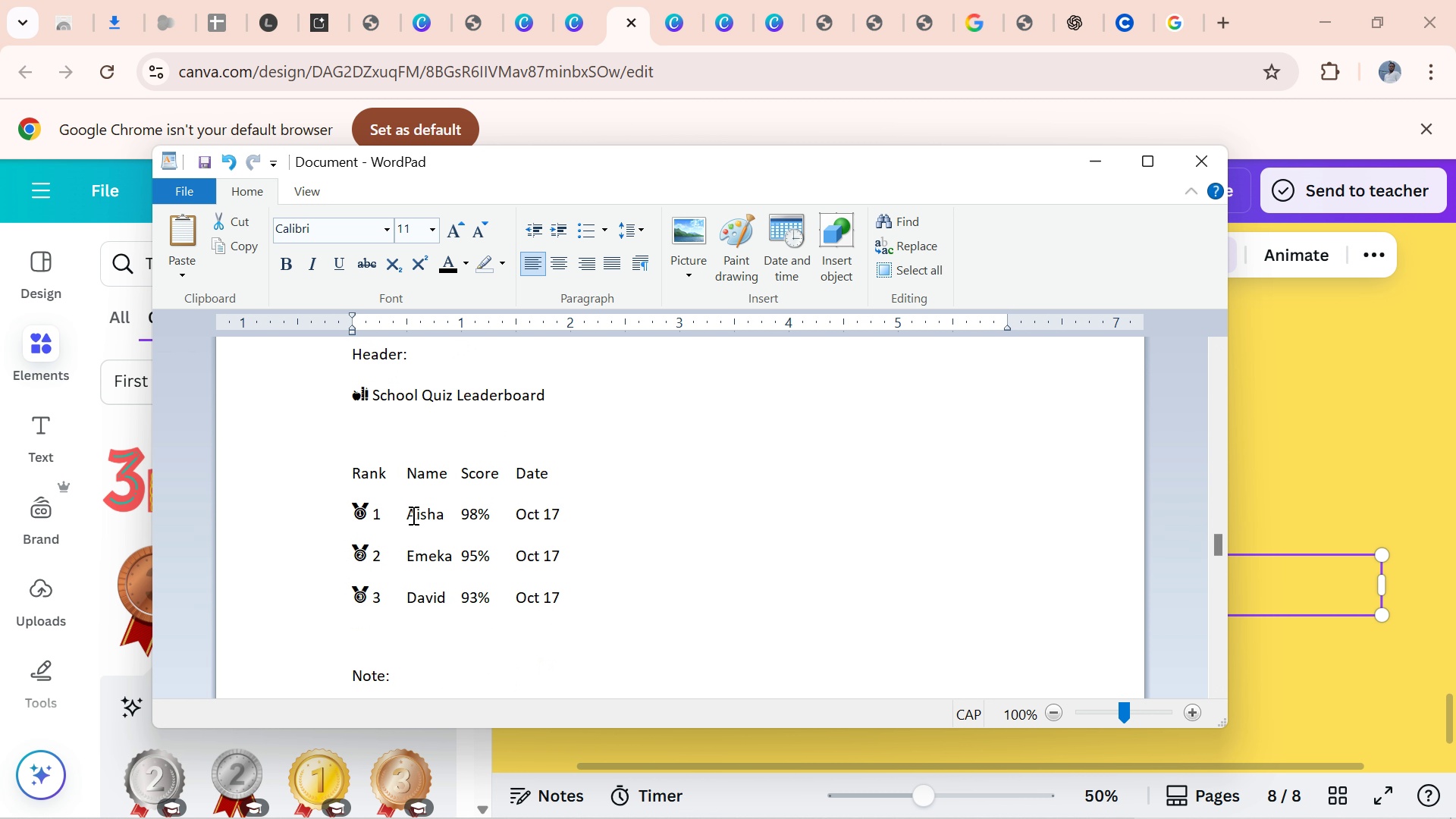 
wait(10.3)
 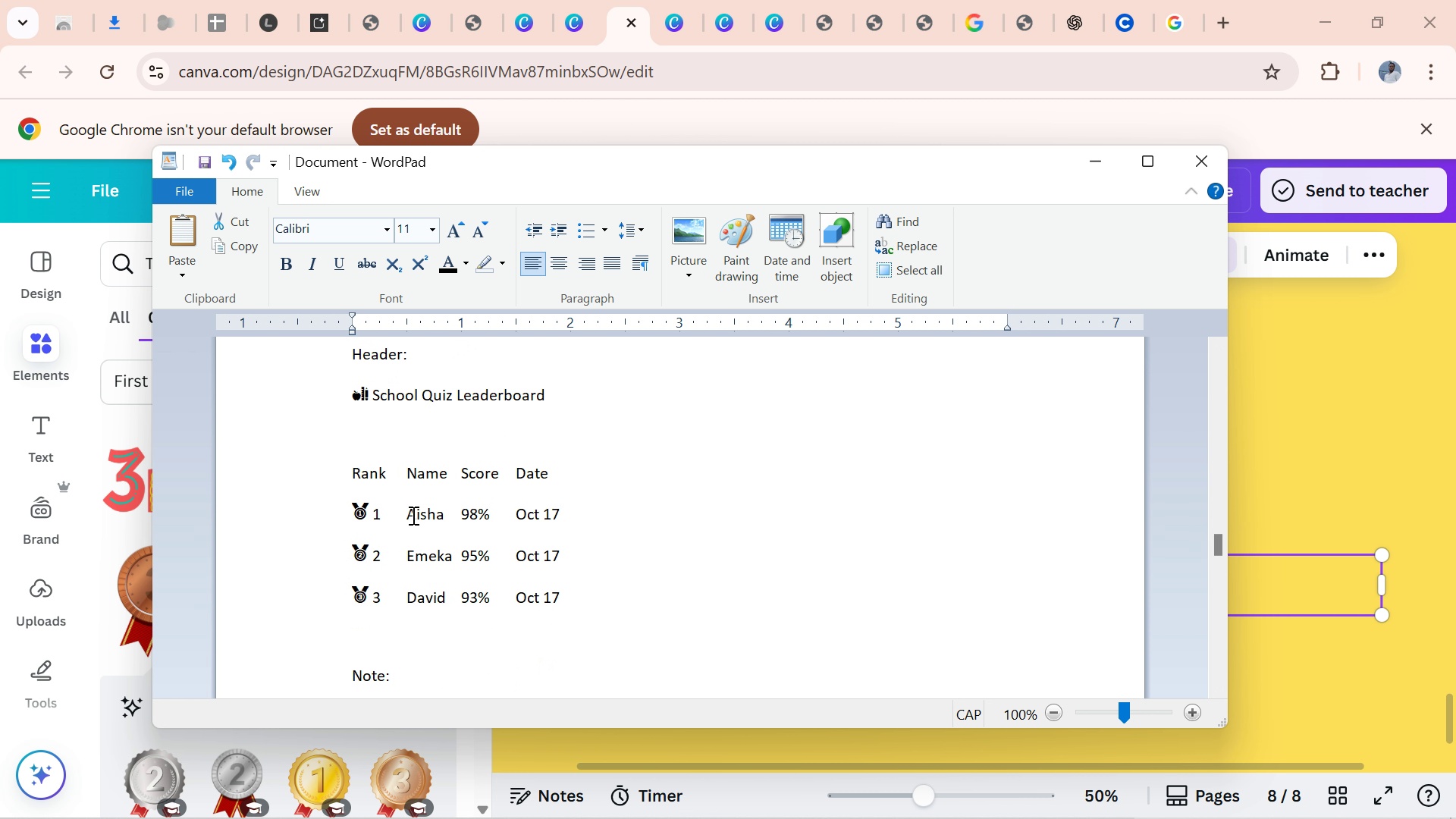 
left_click([607, 574])
 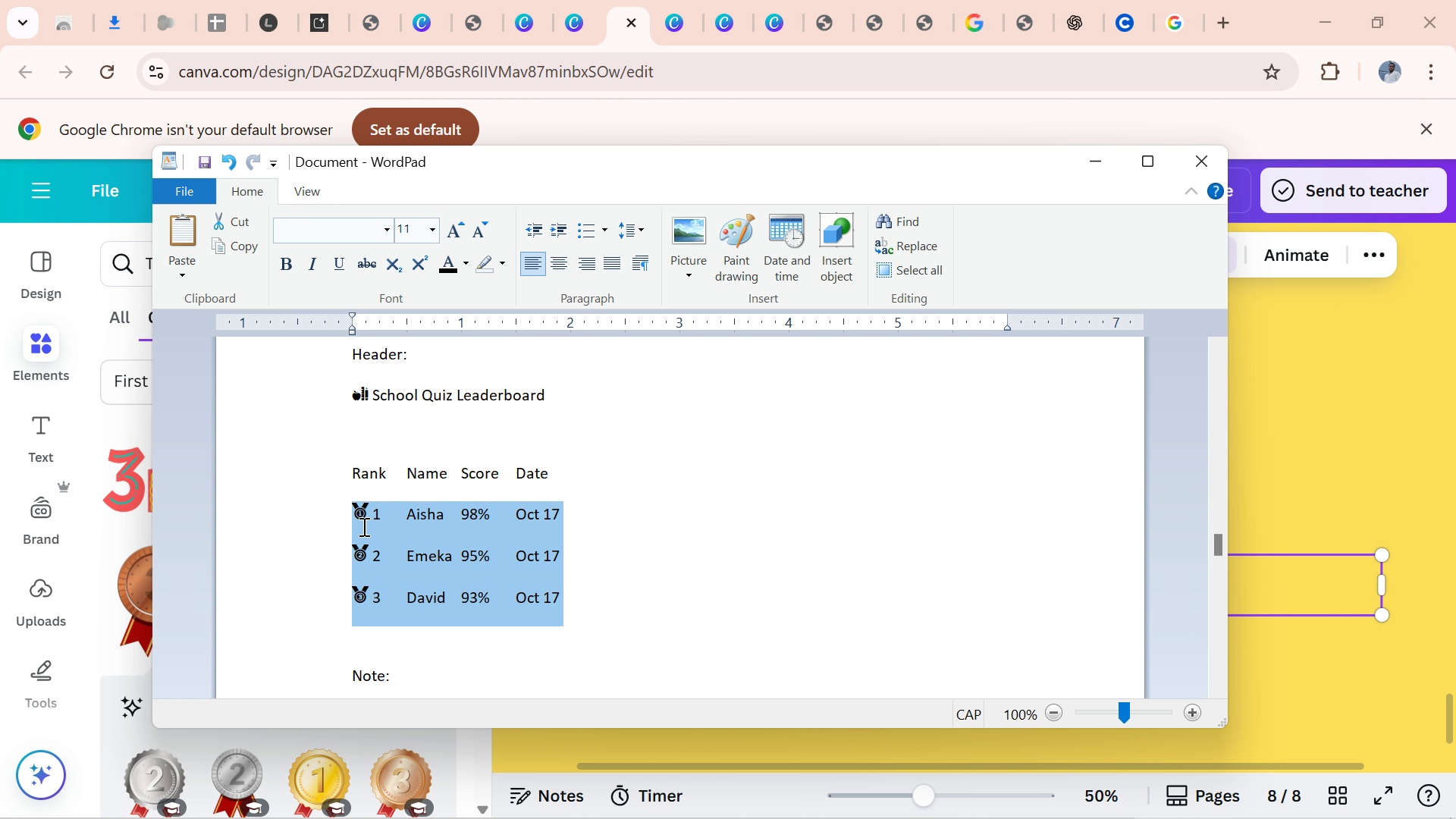 
key(Control+C)
 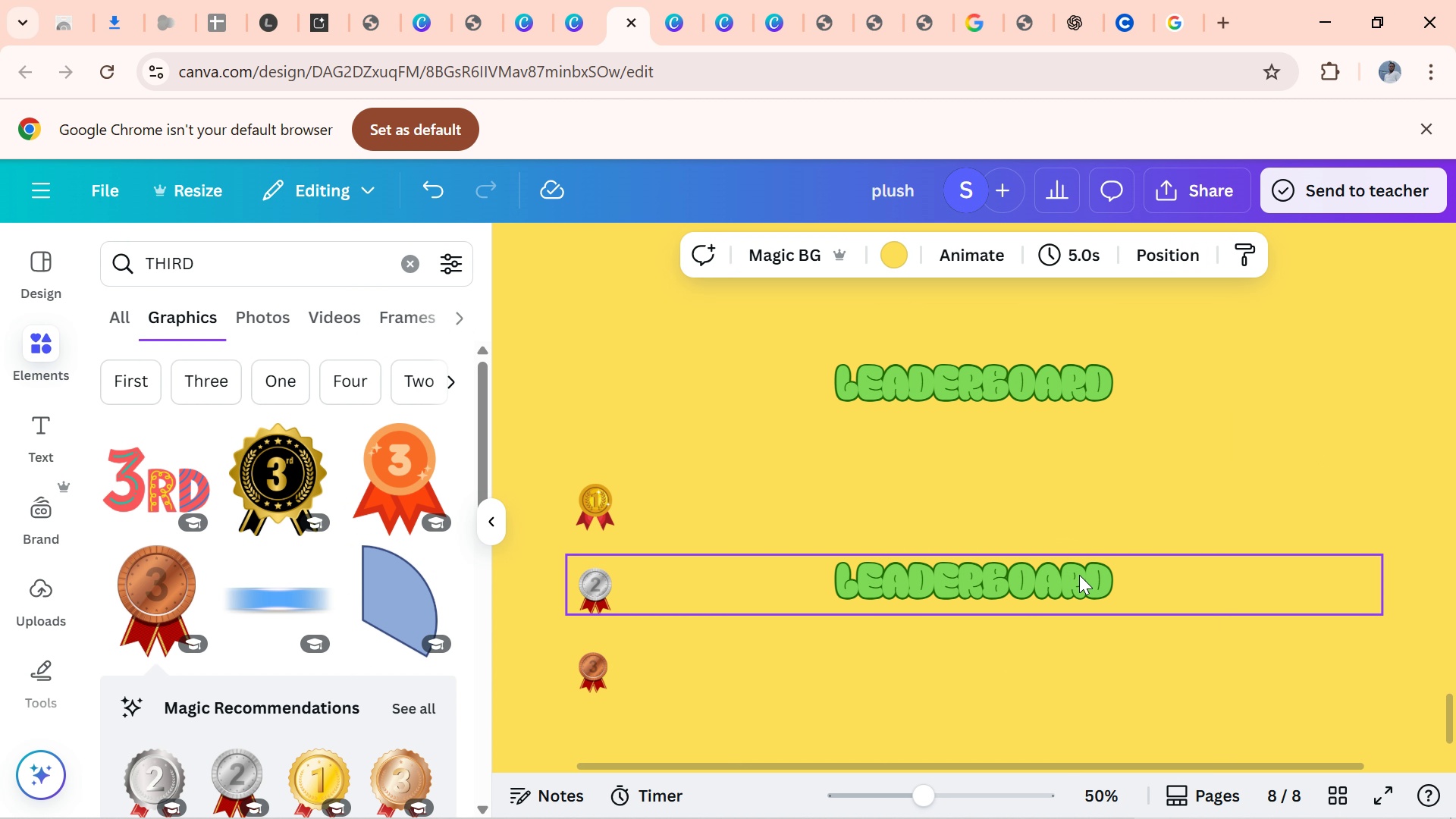 
double_click([1084, 572])
 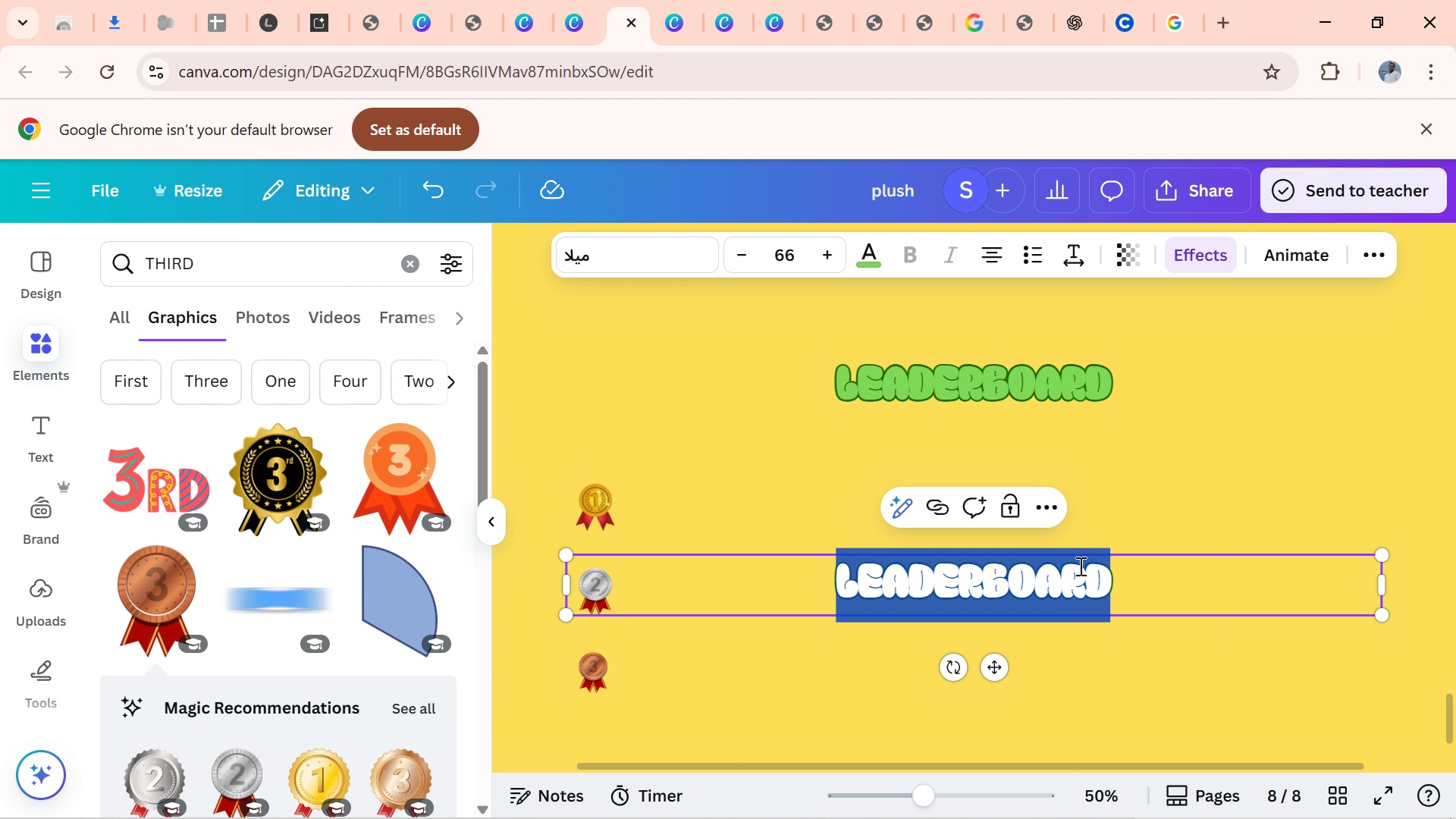 
key(Control+V)
 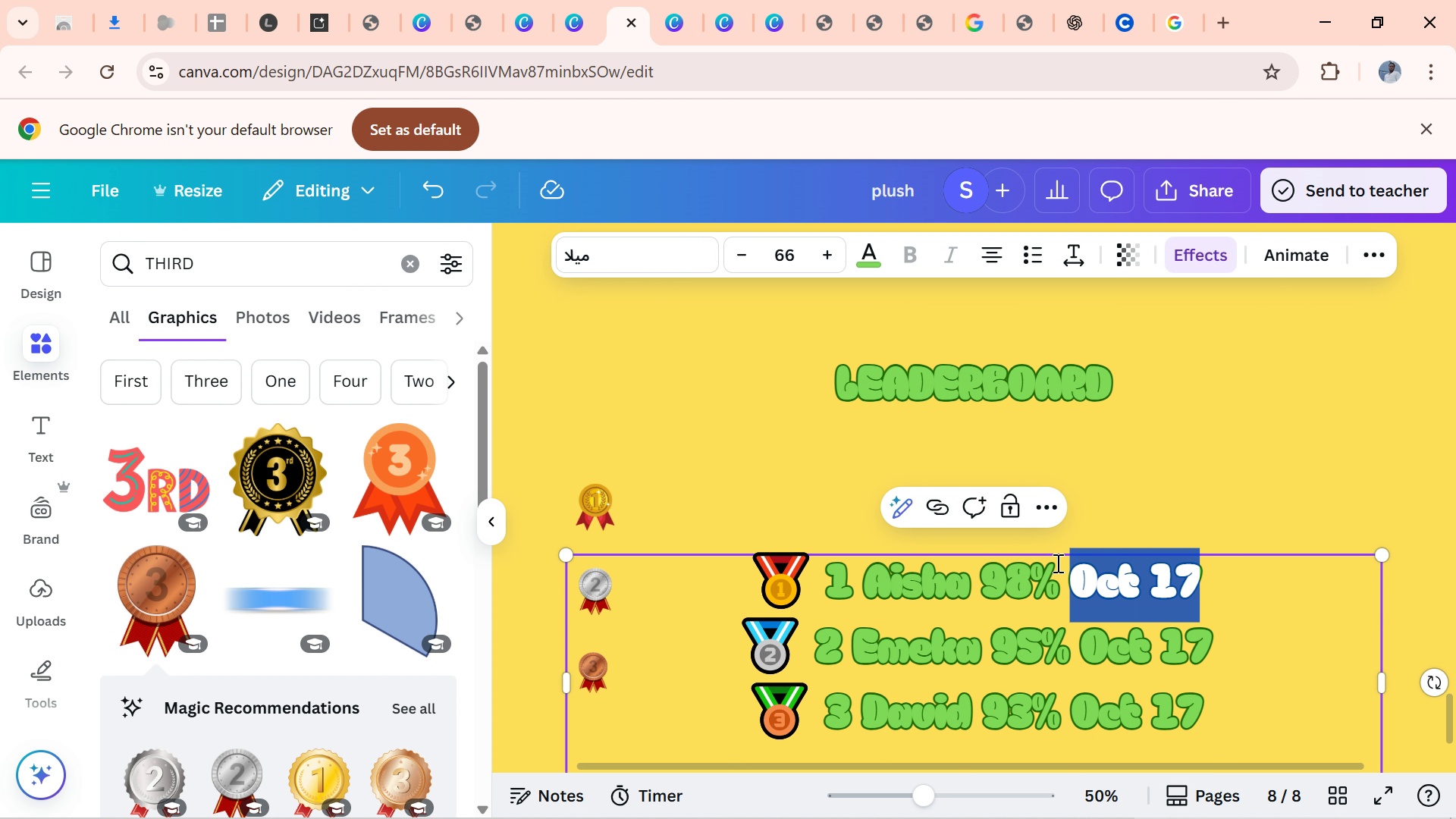 
key(Backspace)
 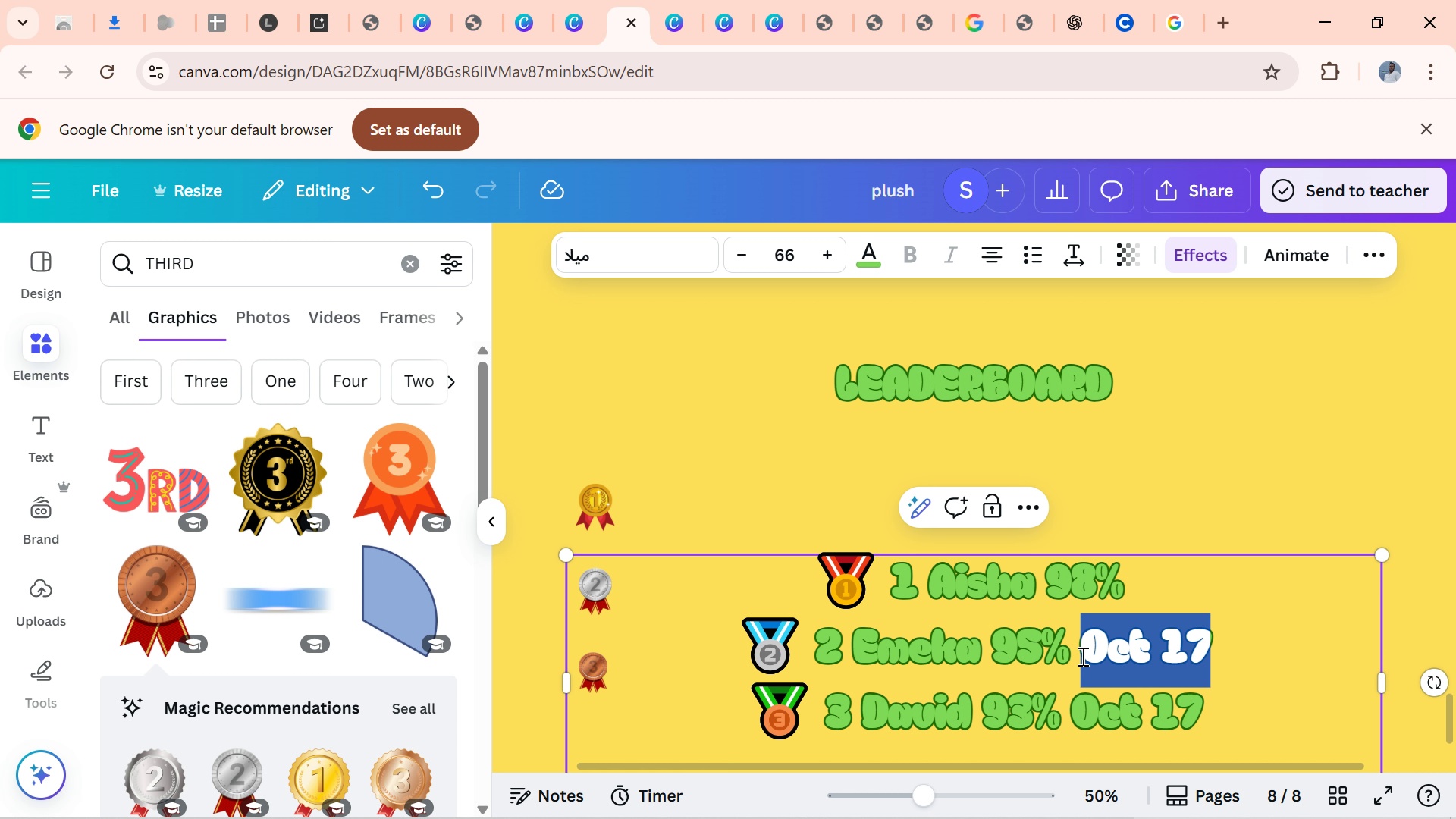 
key(Backspace)
 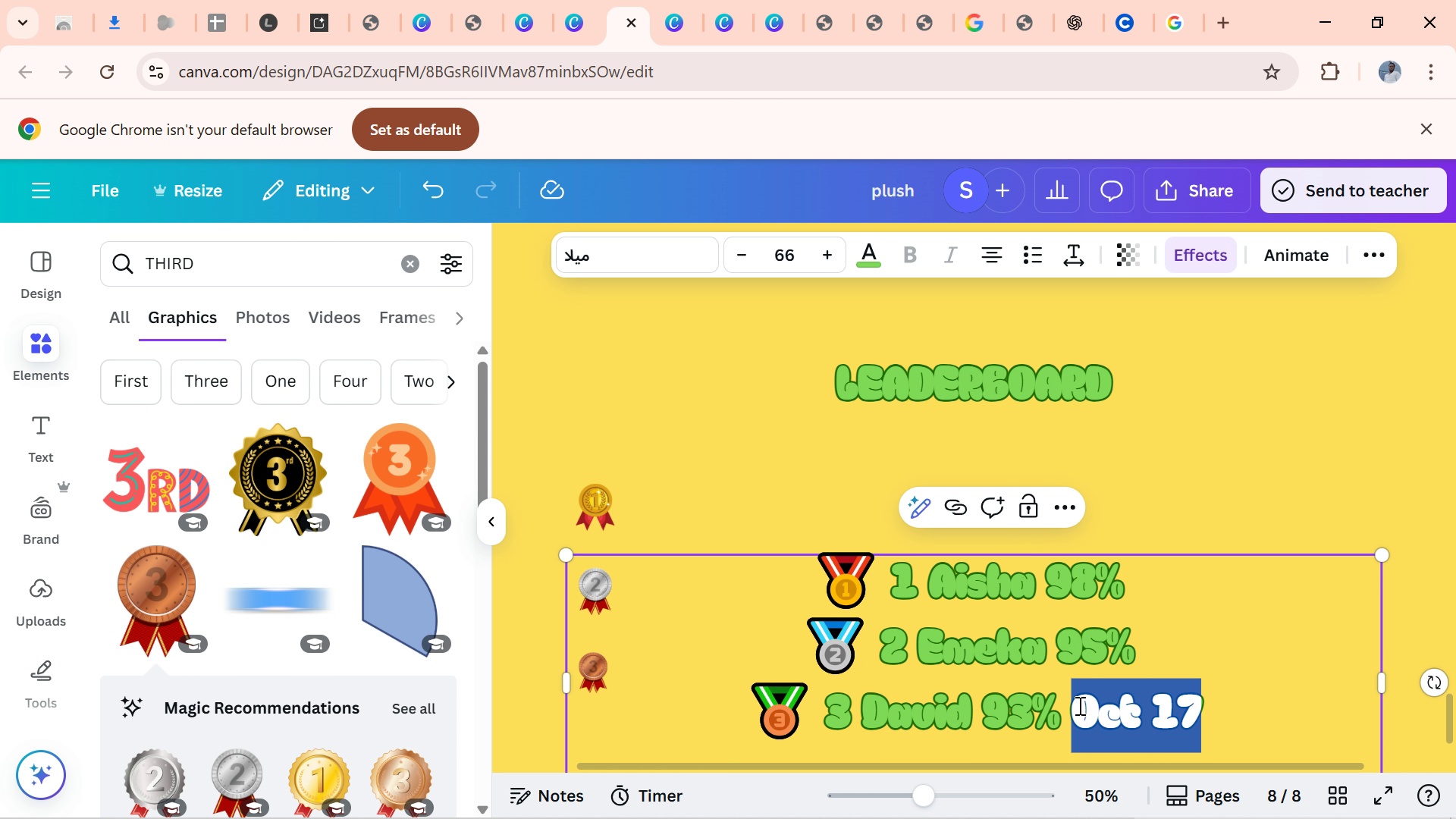 
key(Backspace)
 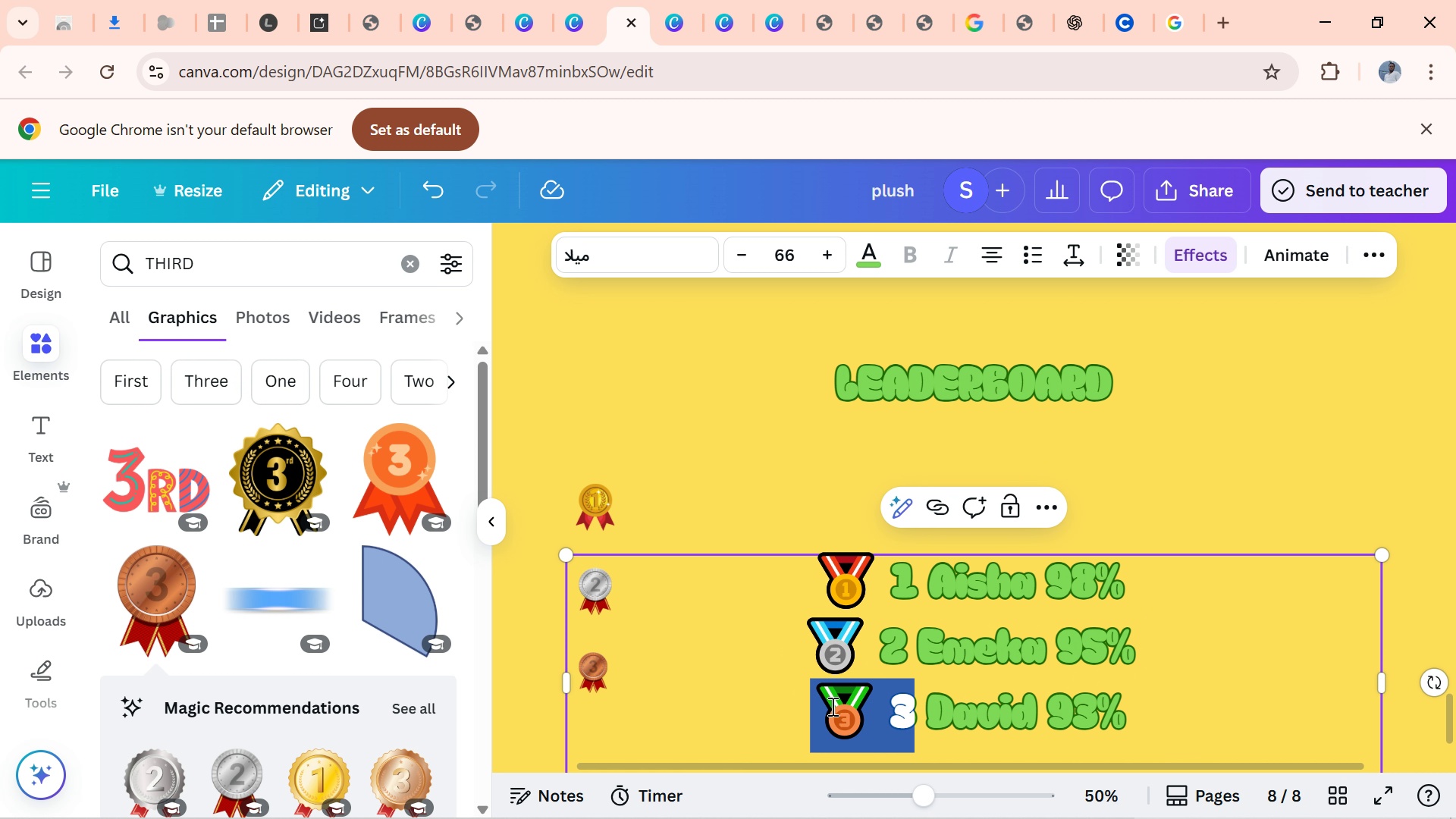 
key(Backspace)
 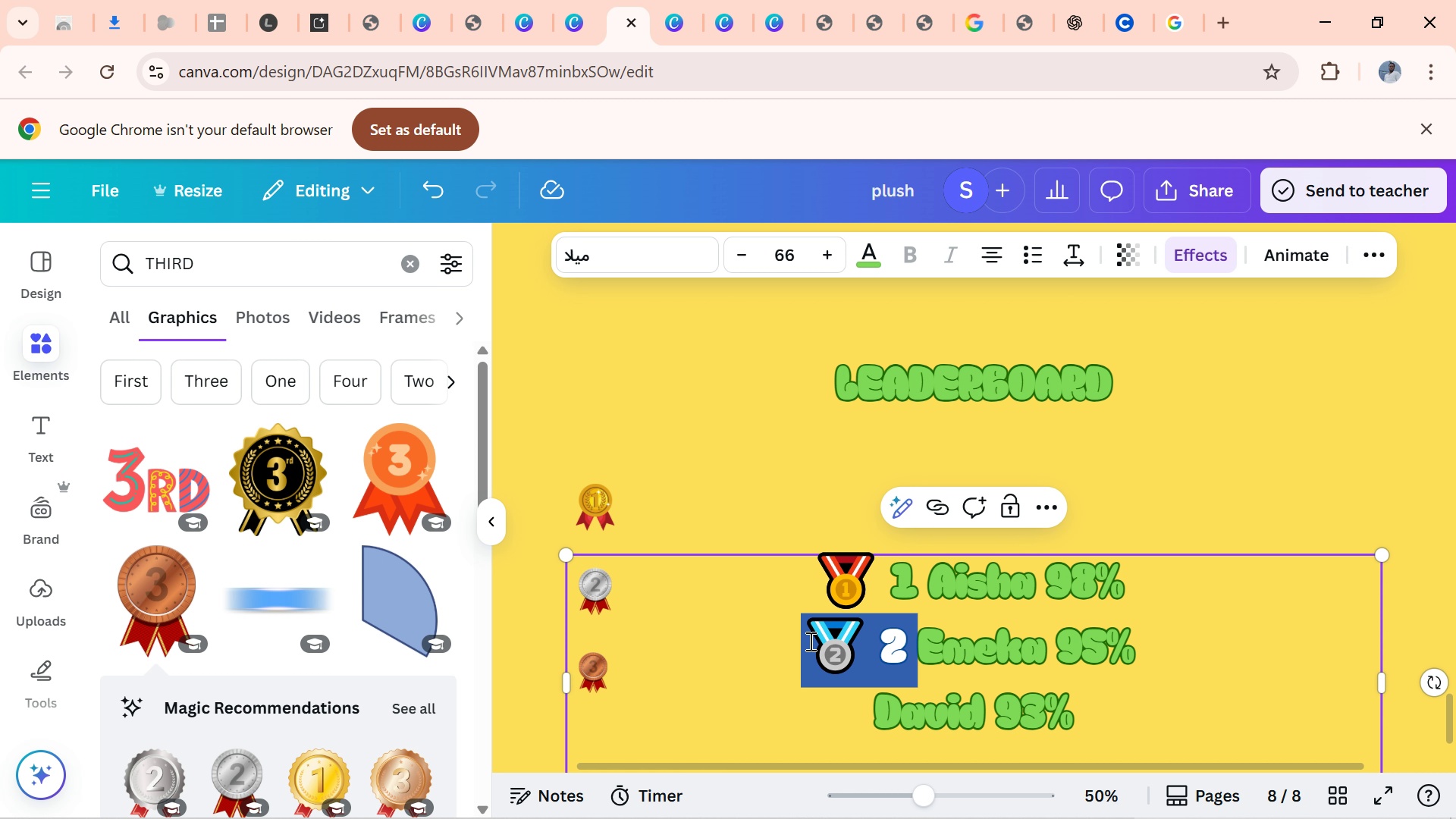 
key(Backspace)
 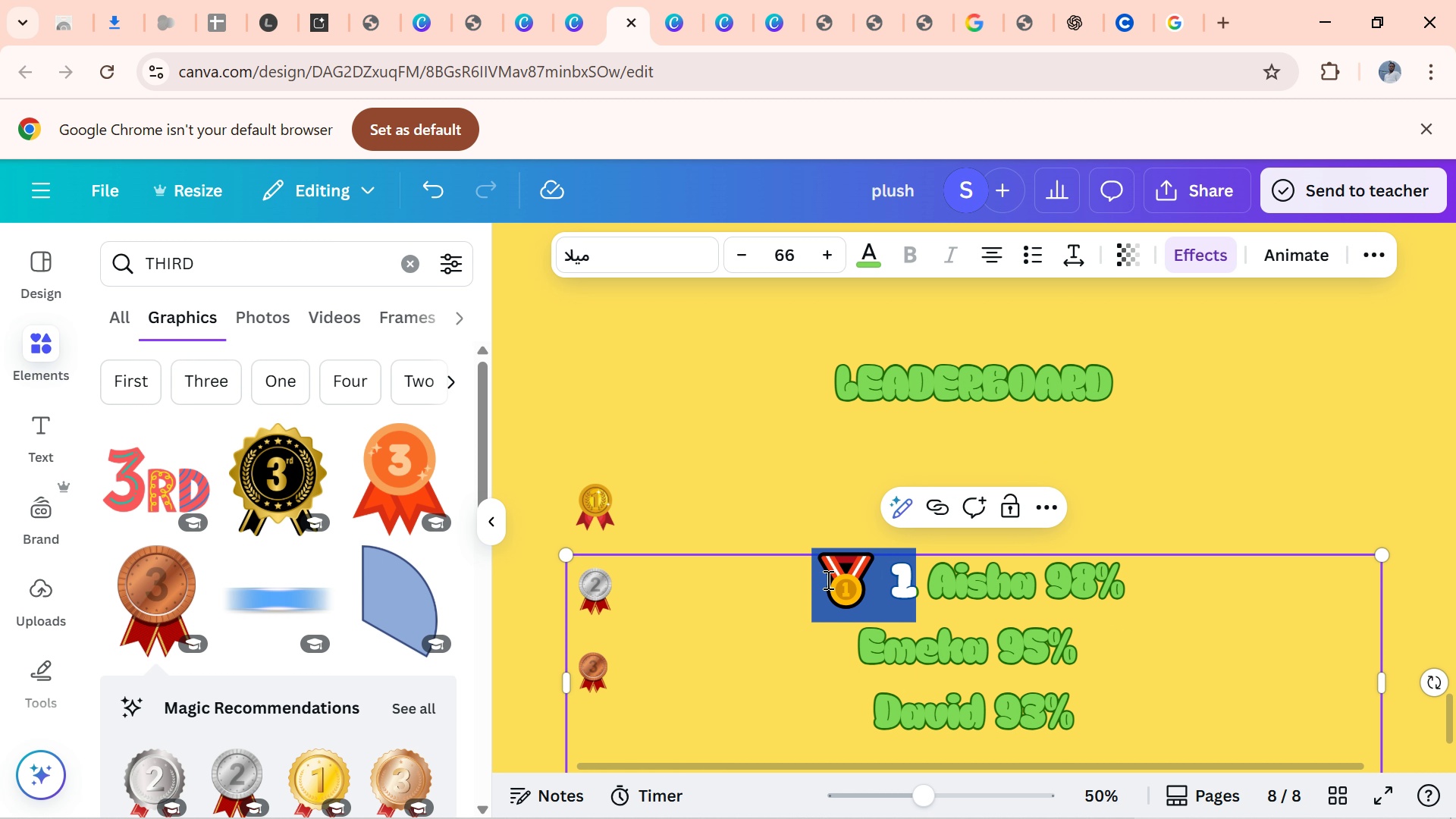 
key(Backspace)
 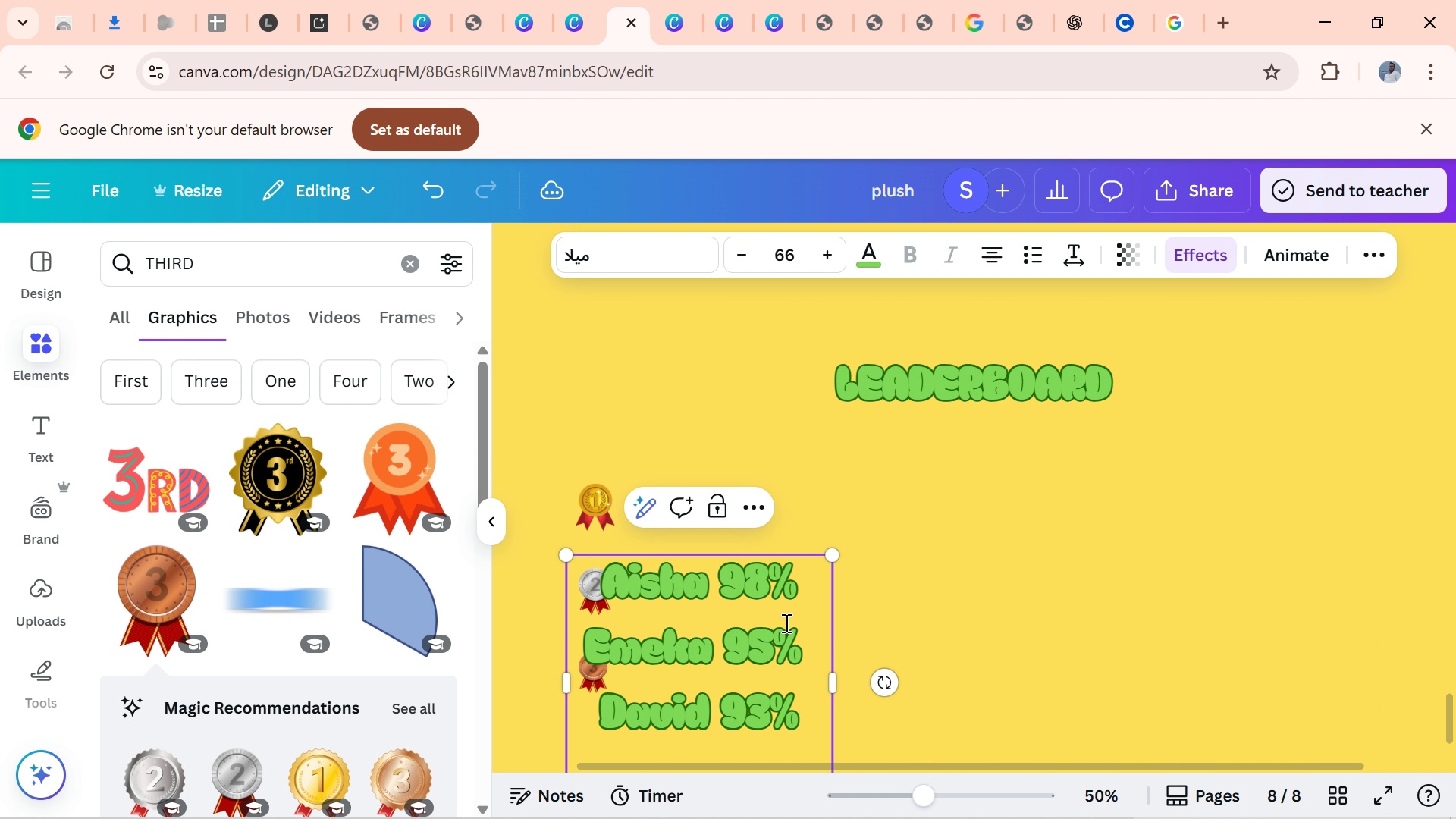 
wait(5.11)
 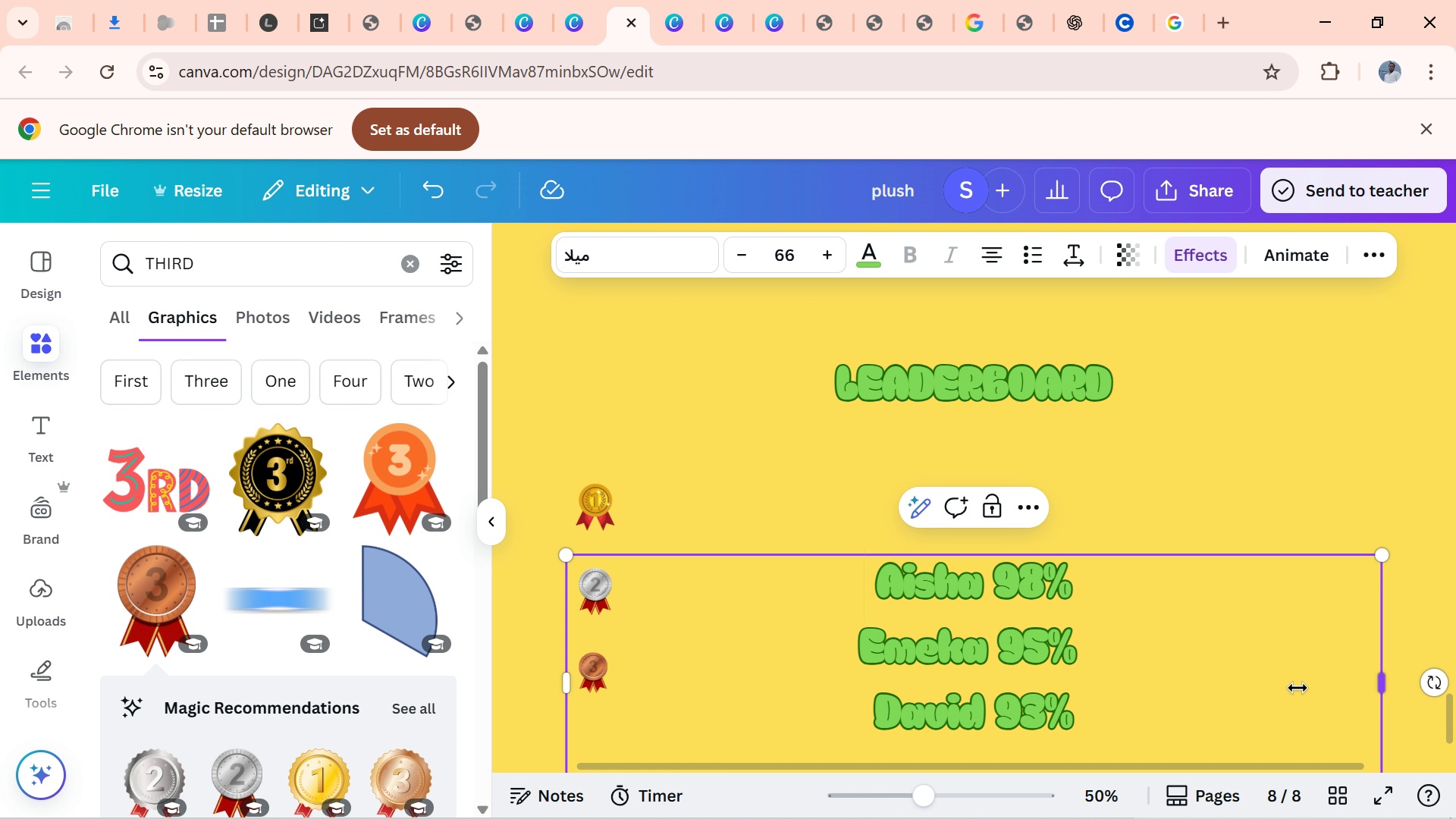 
left_click([951, 592])
 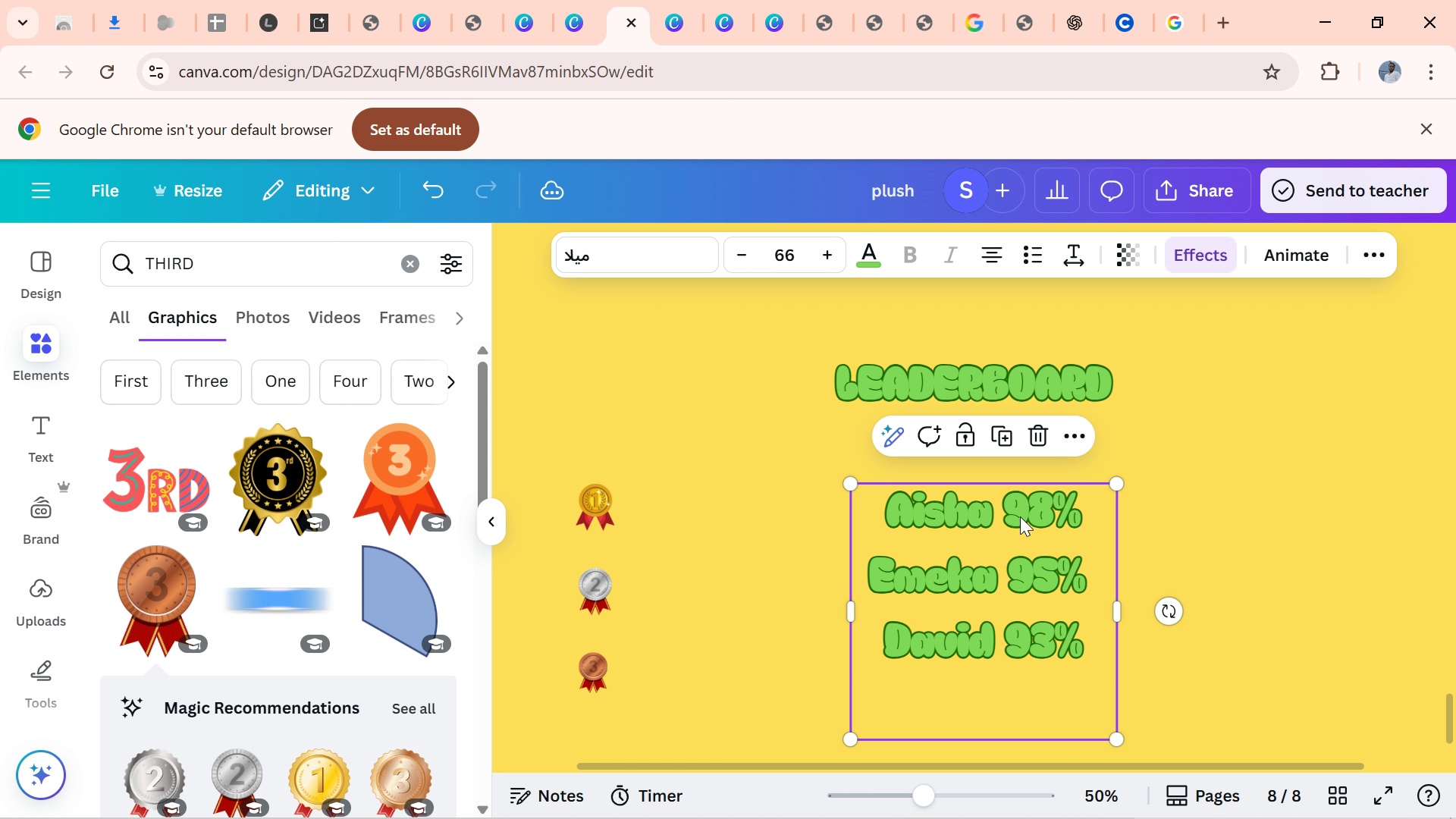 
left_click([996, 498])
 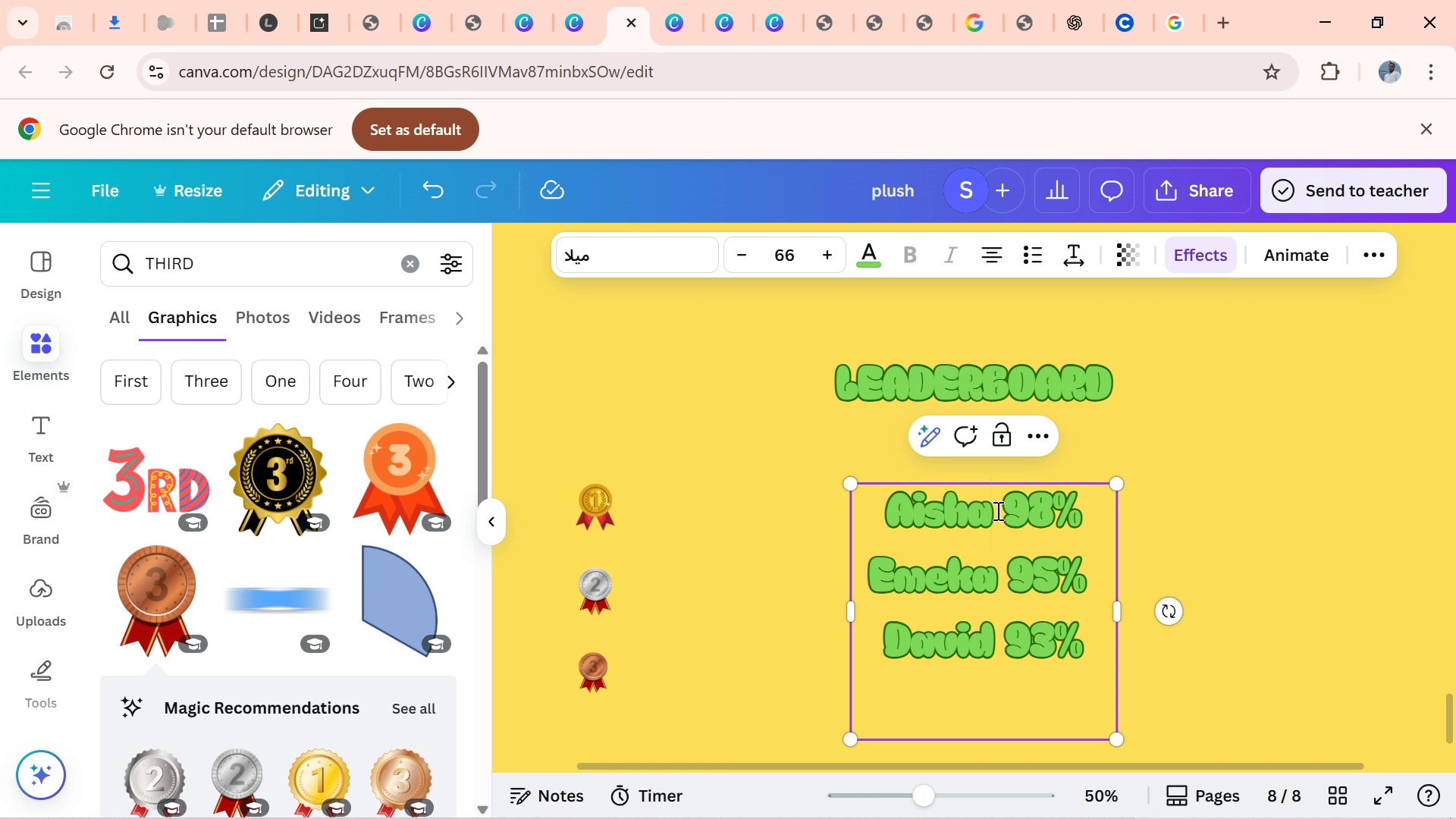 
left_click([996, 510])
 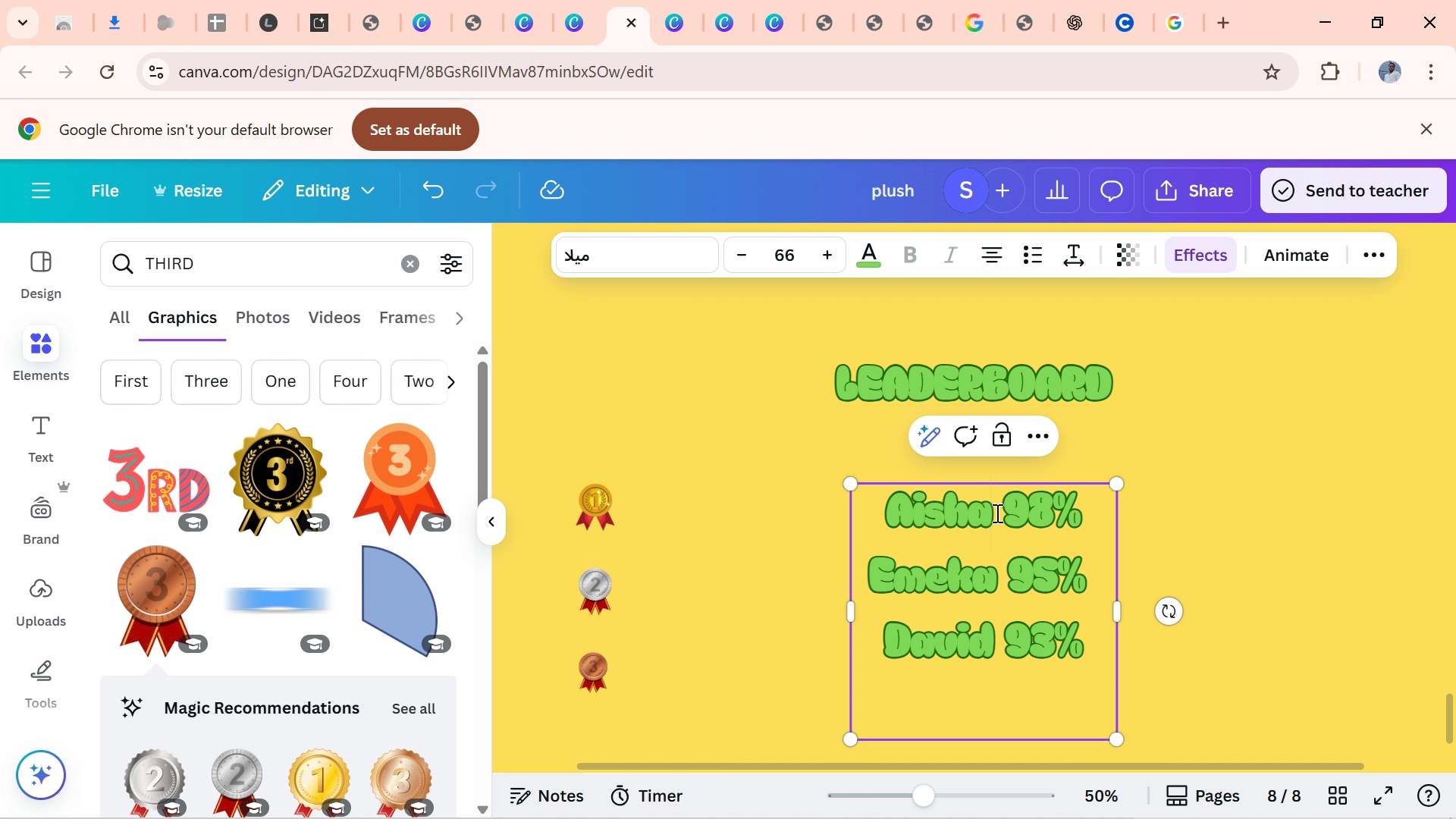 
key(Space)
 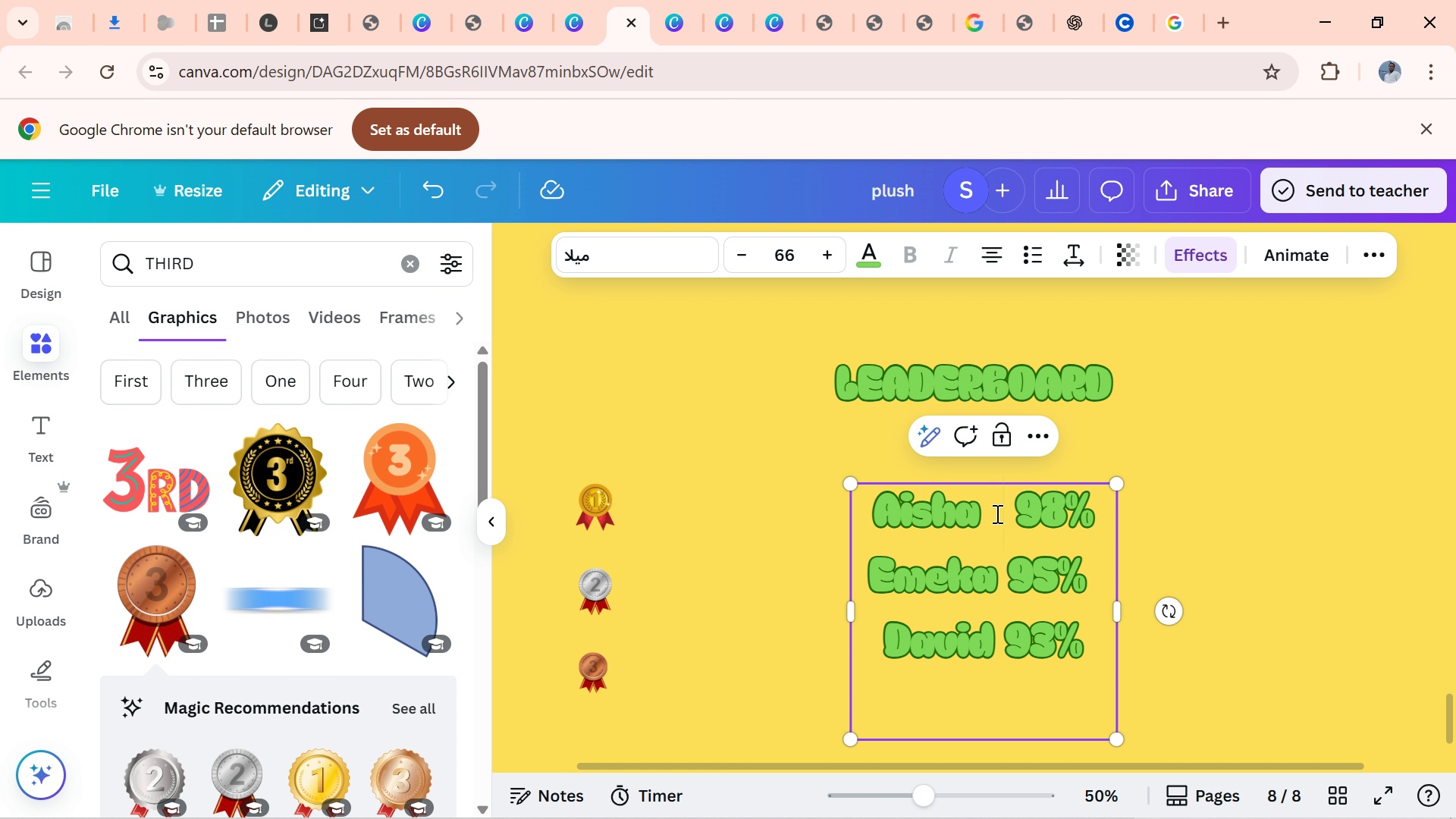 
key(Space)
 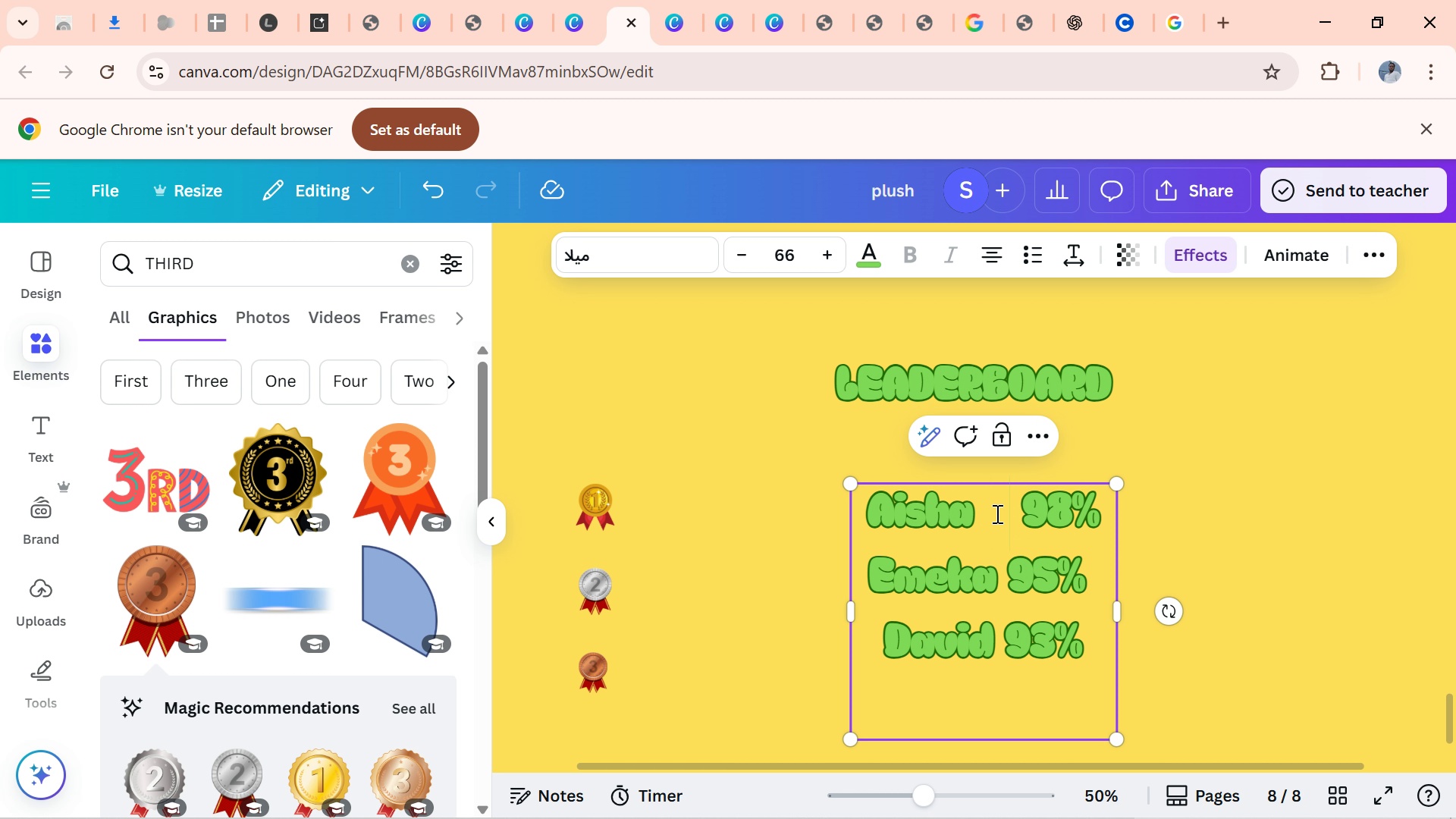 
hold_key(key=Space, duration=0.96)
 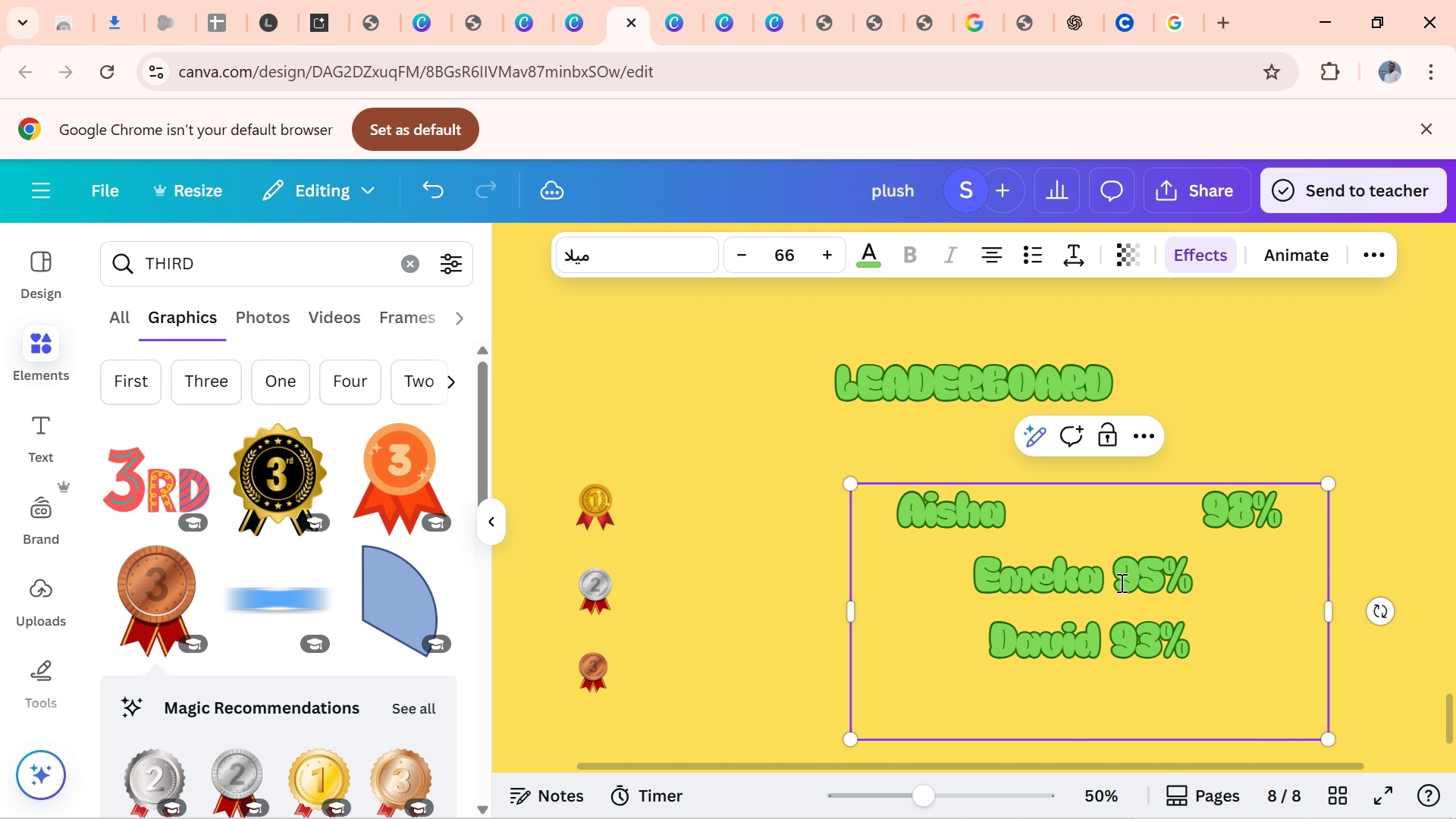 
wait(6.1)
 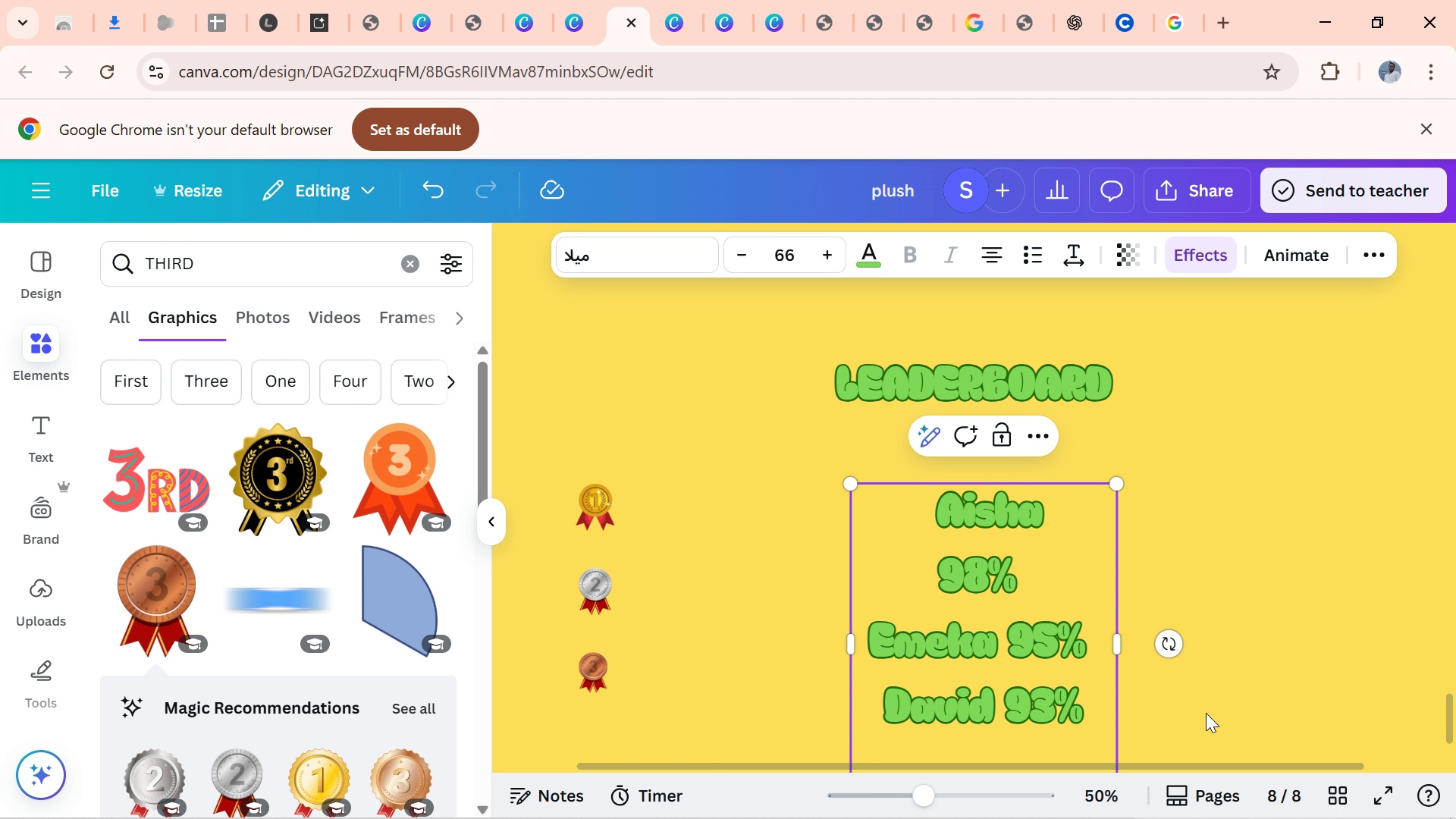 
key(Space)
 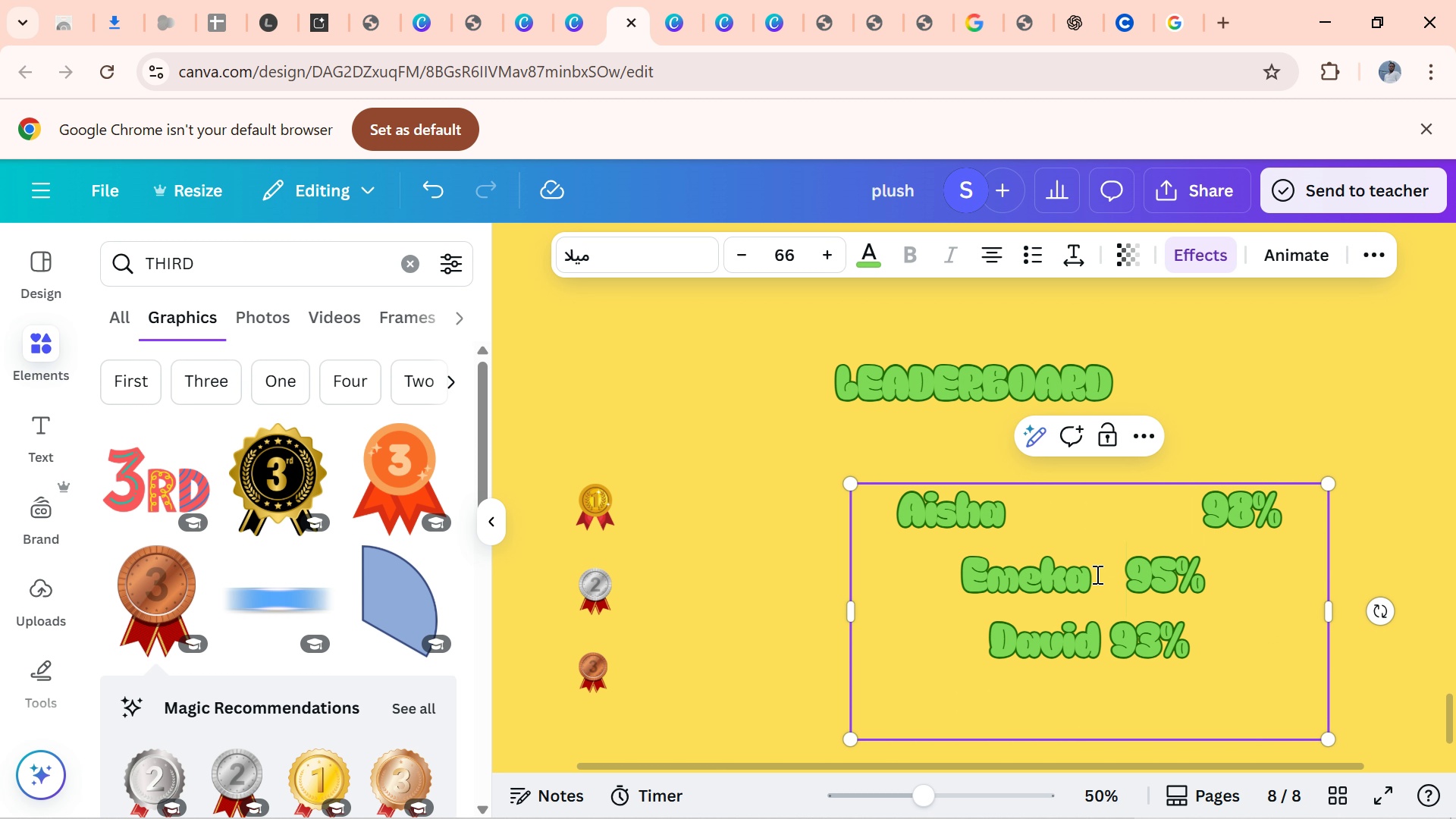 
key(Space)
 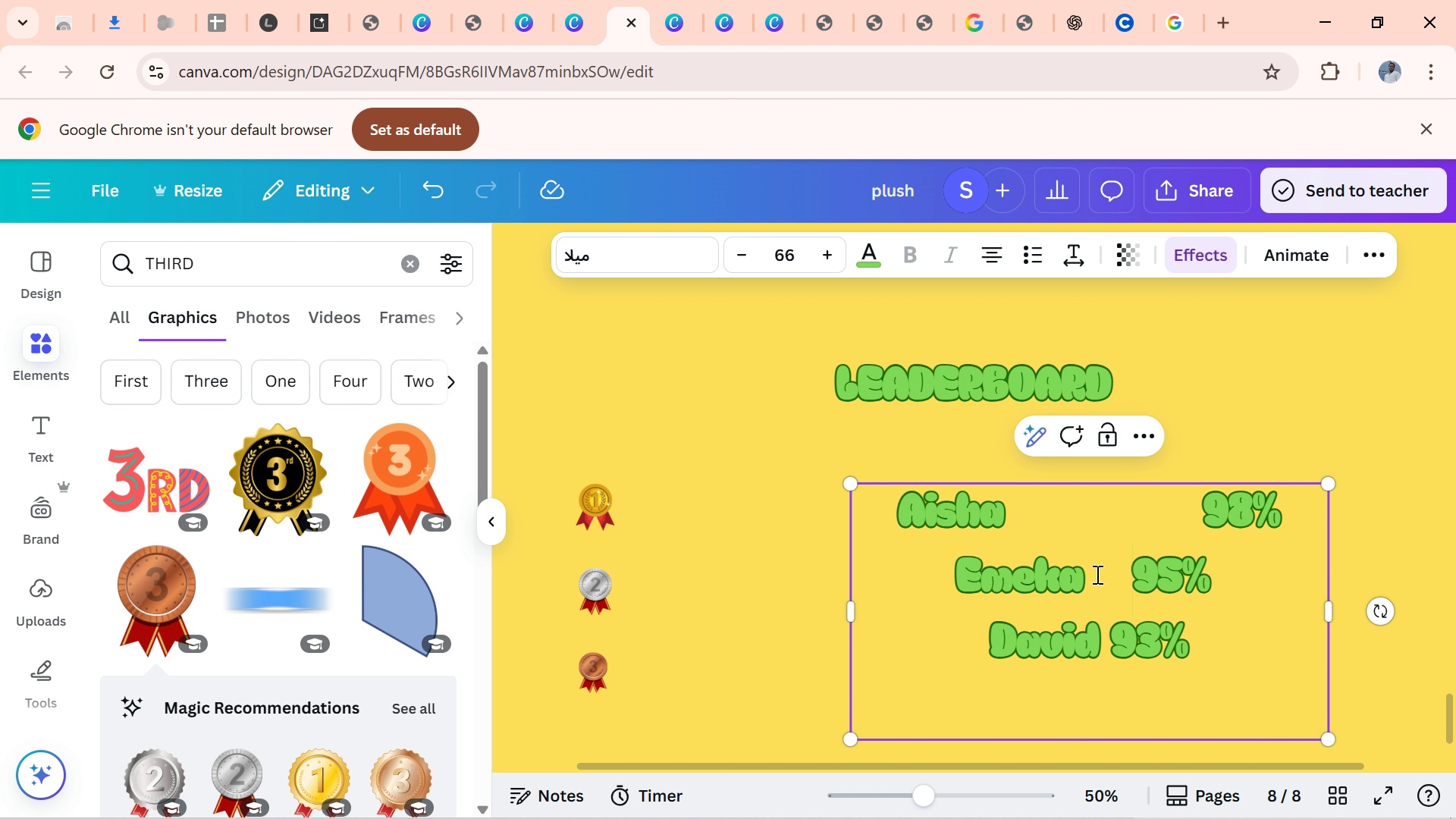 
key(Space)
 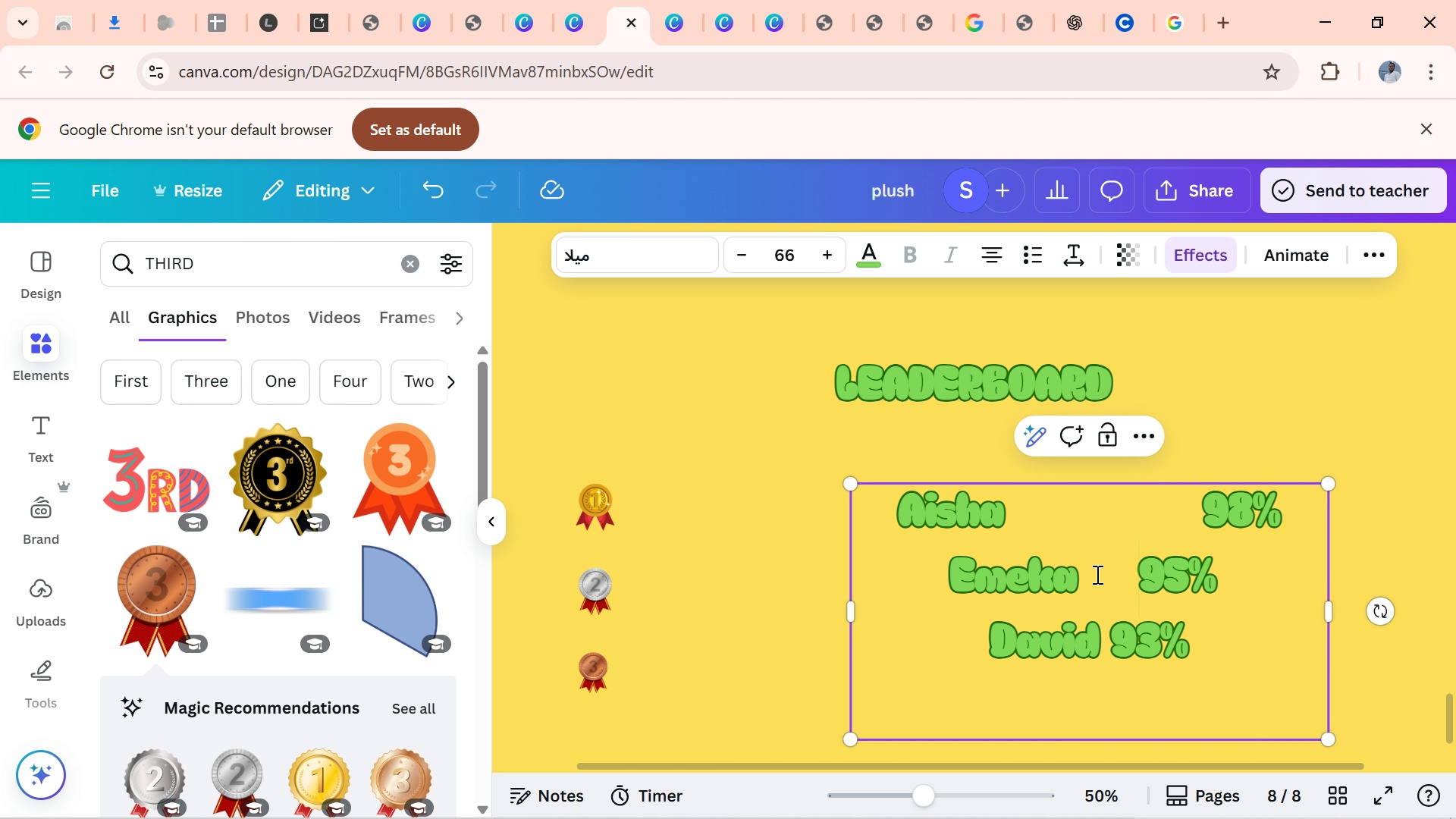 
key(Space)
 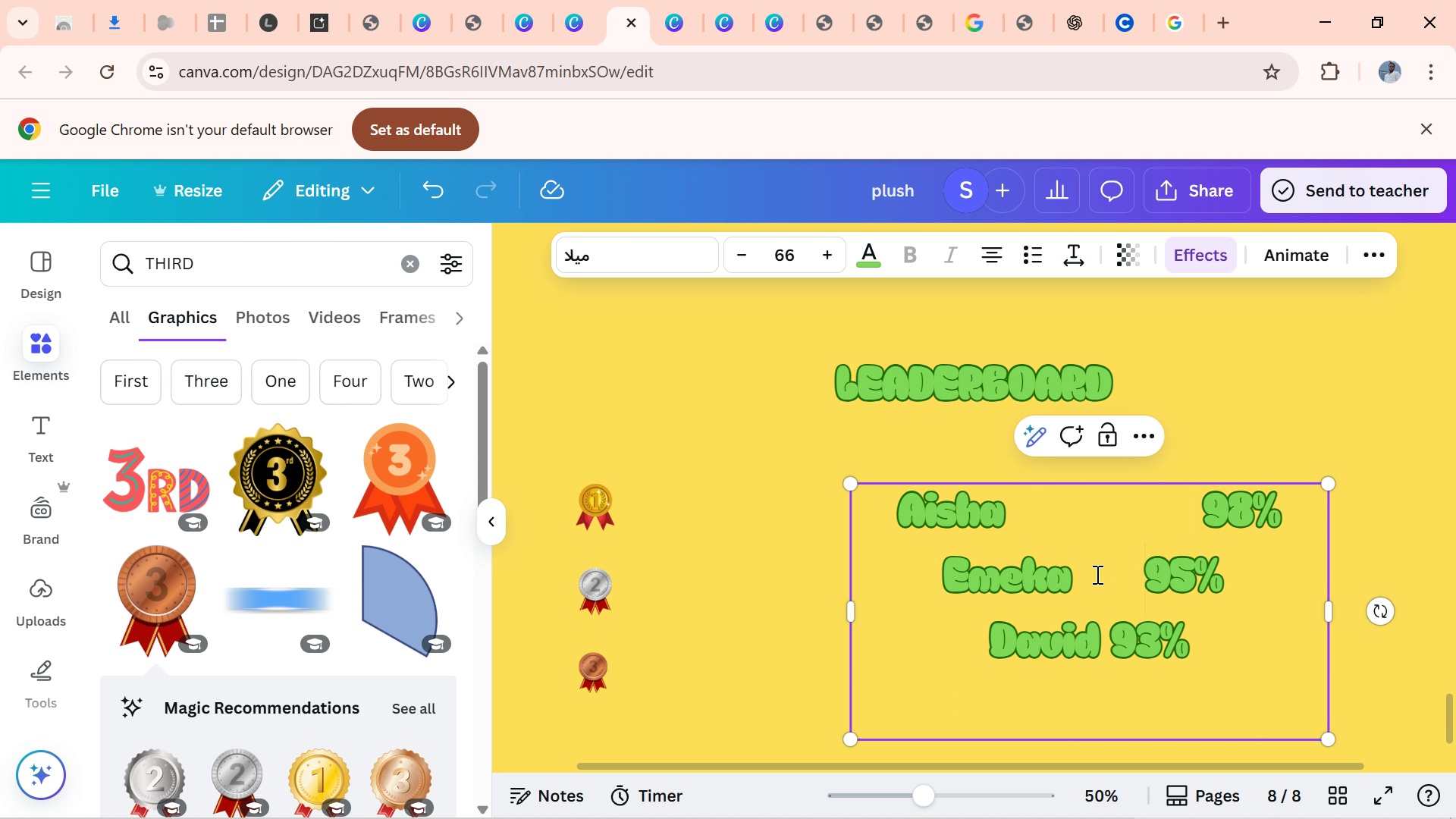 
key(Space)
 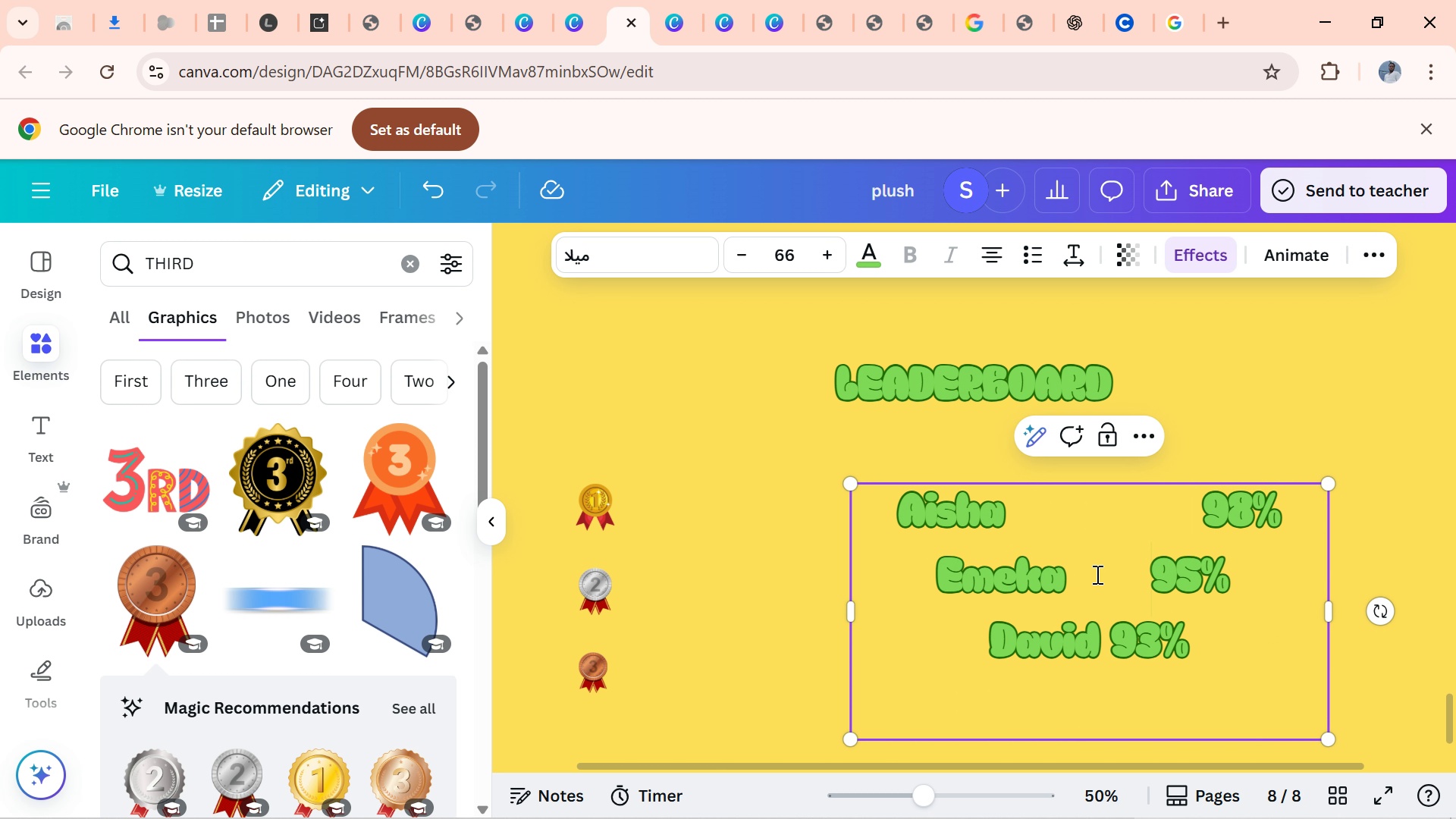 
key(Space)
 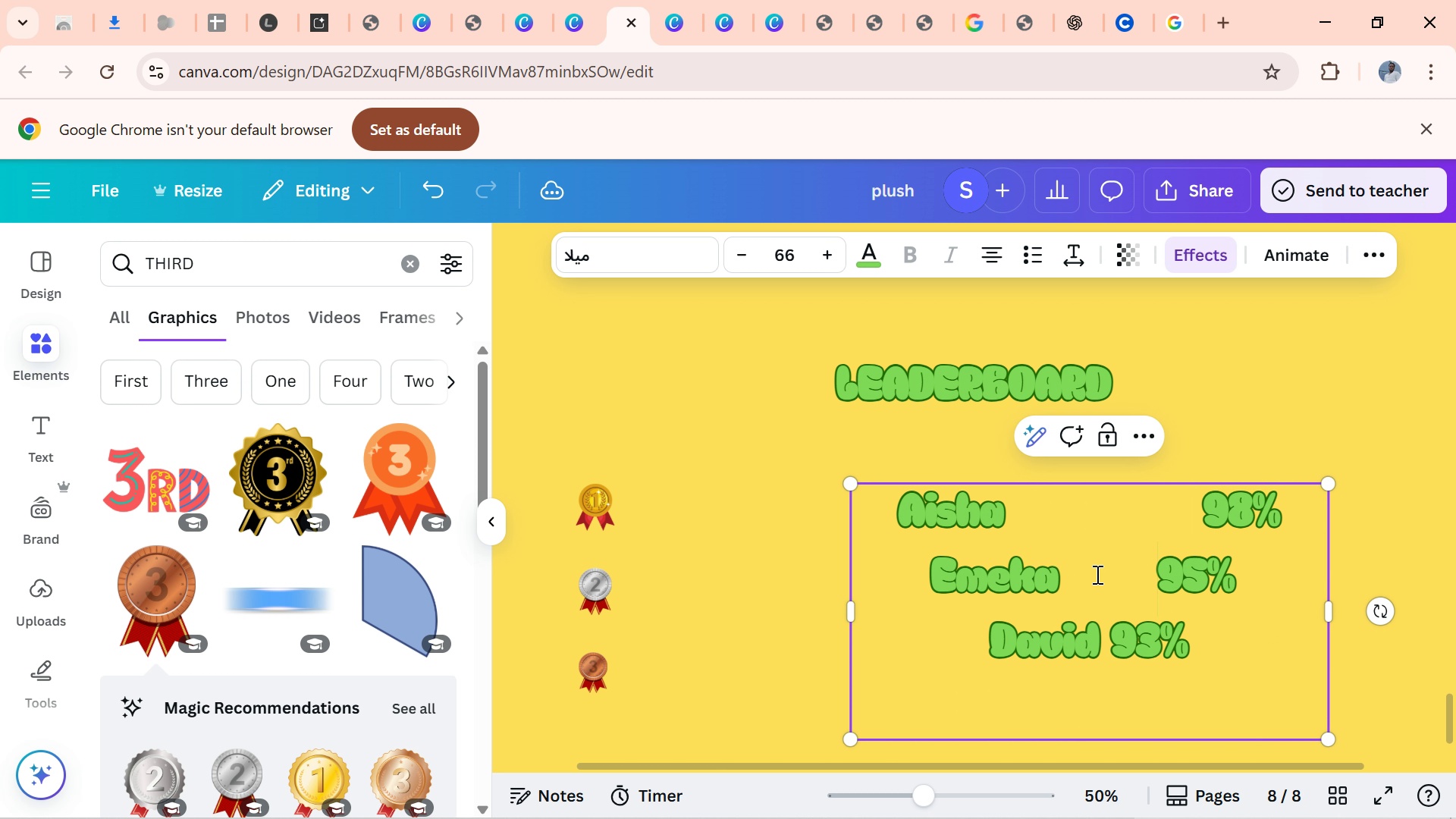 
key(Space)
 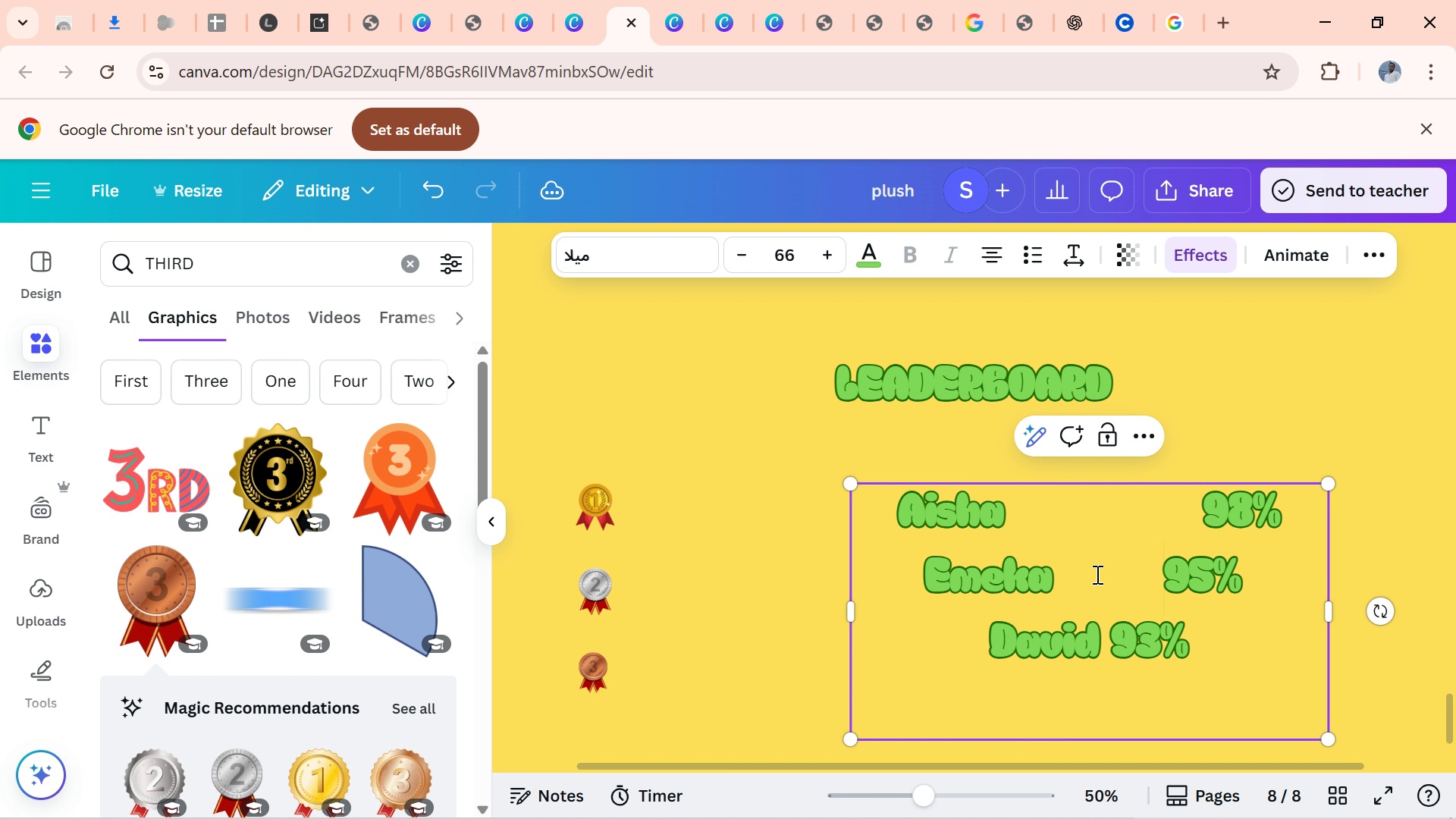 
key(Space)
 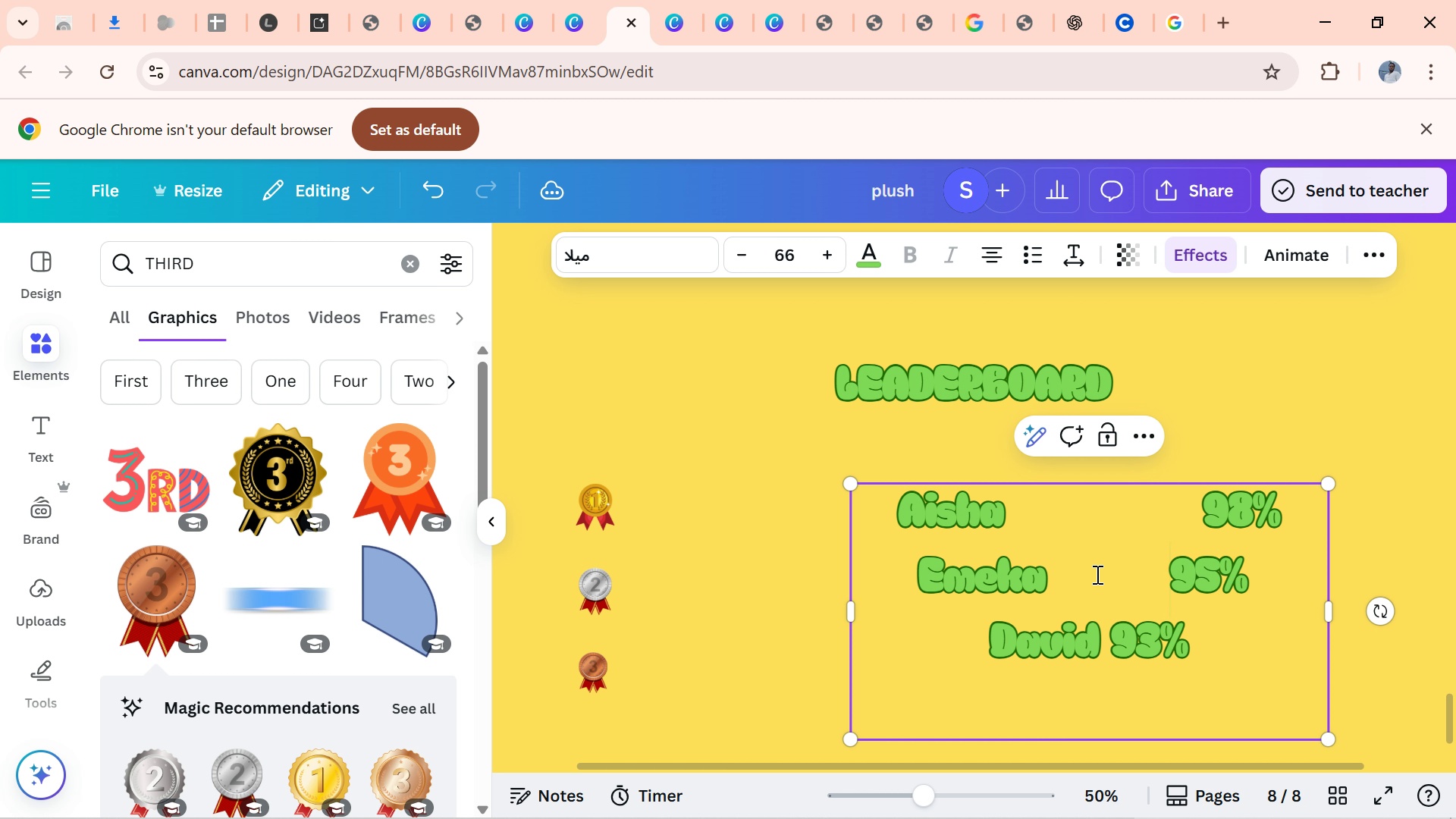 
key(Space)
 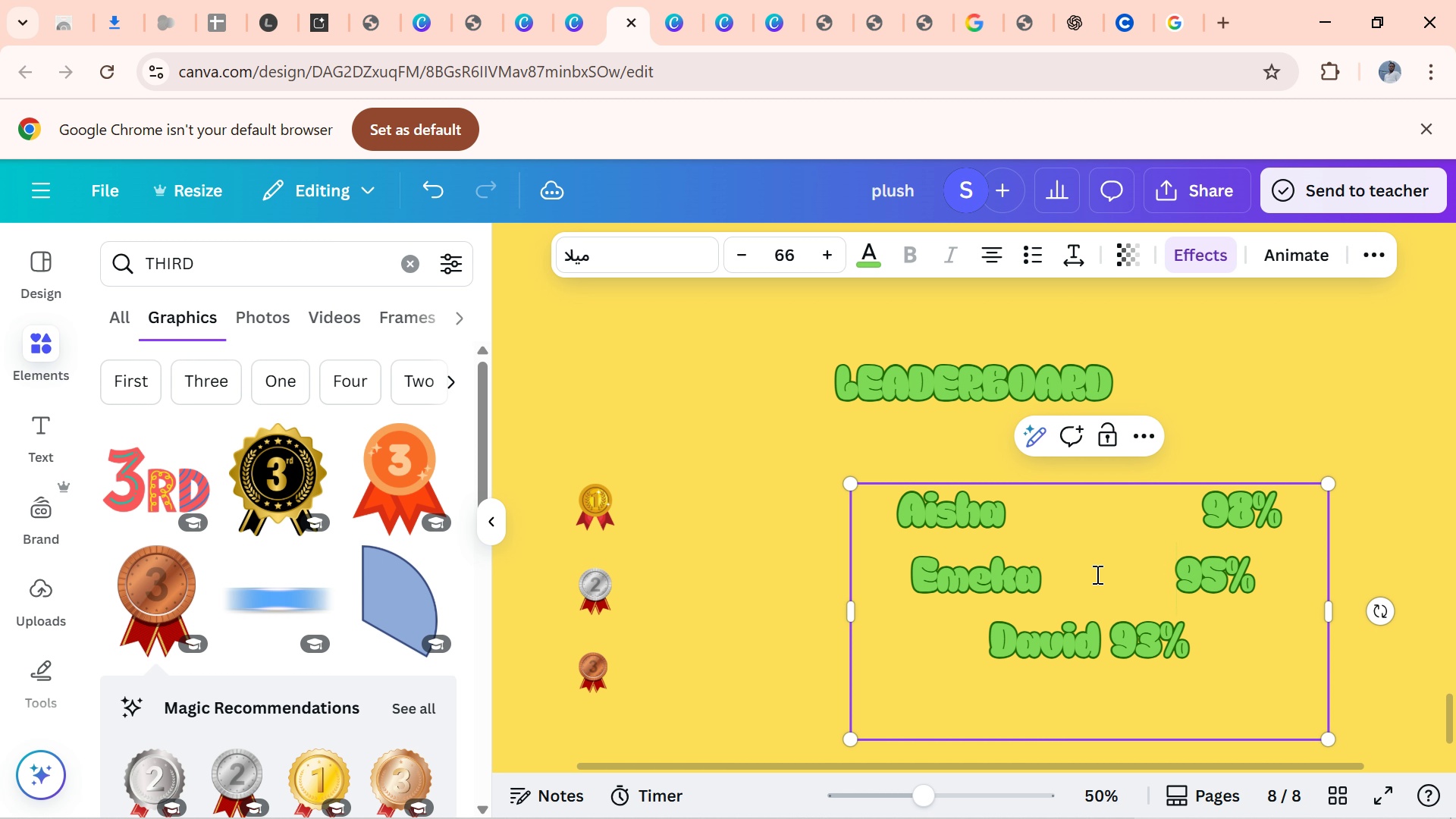 
key(Space)
 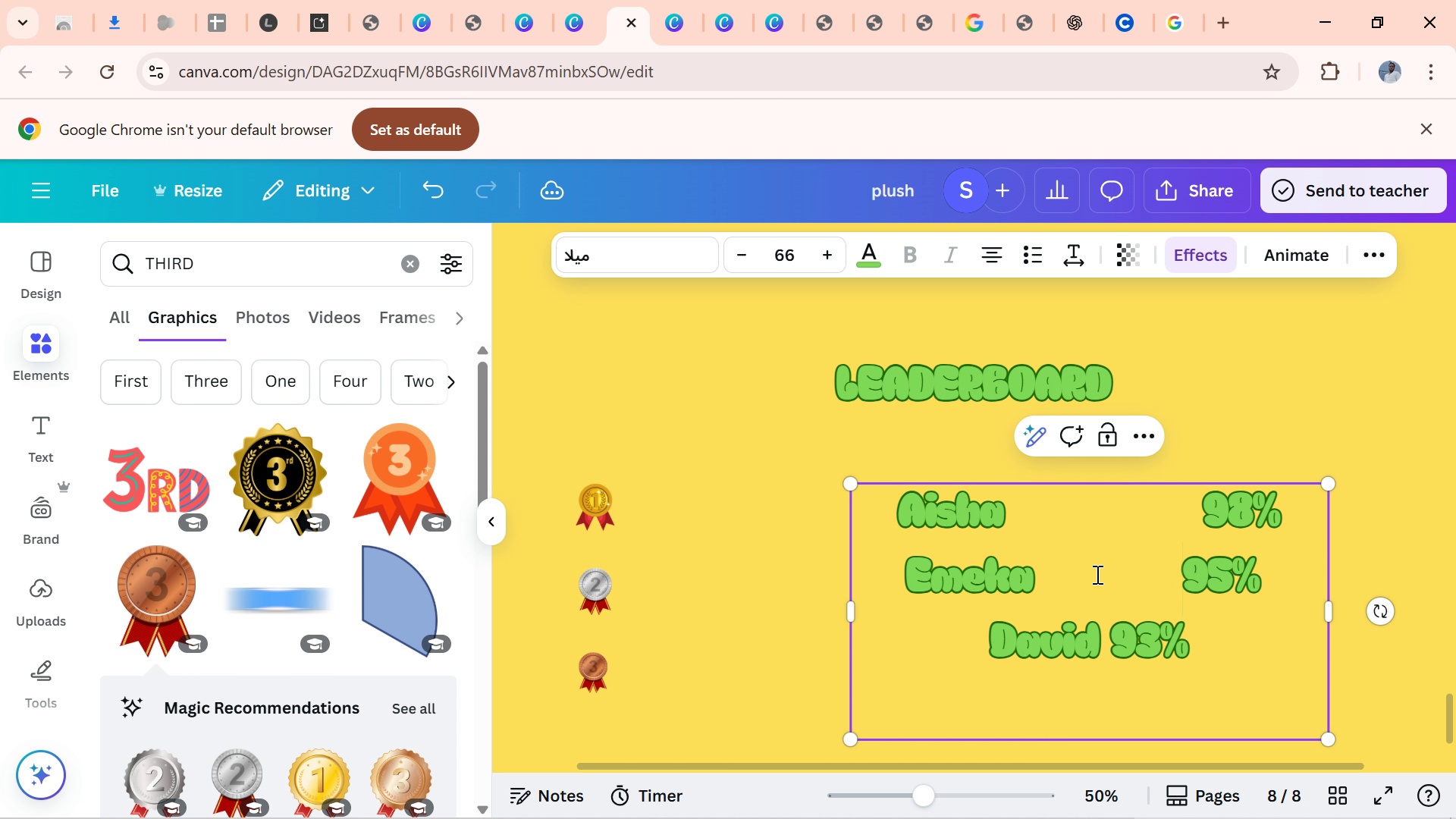 
key(Space)
 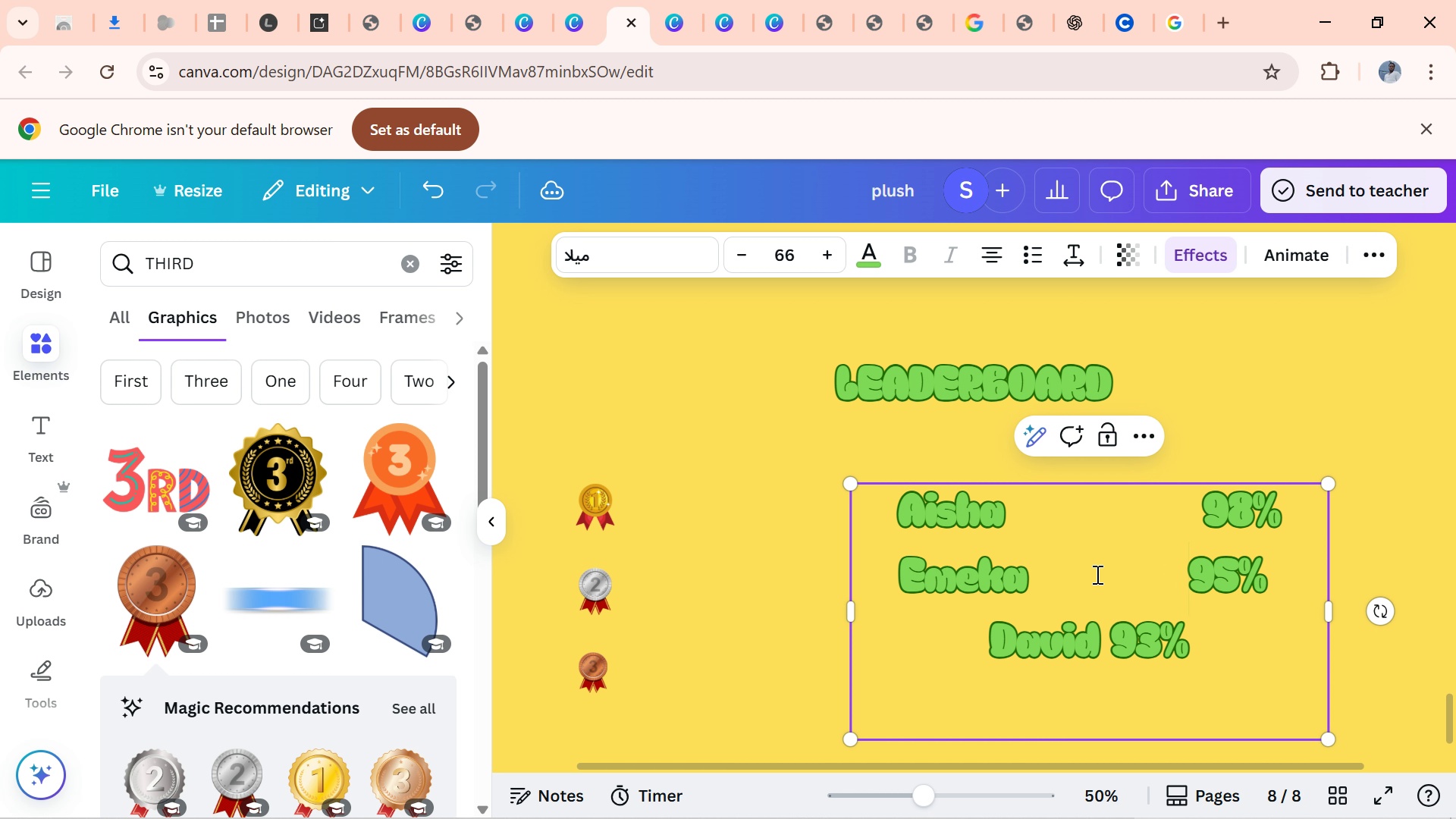 
key(Space)
 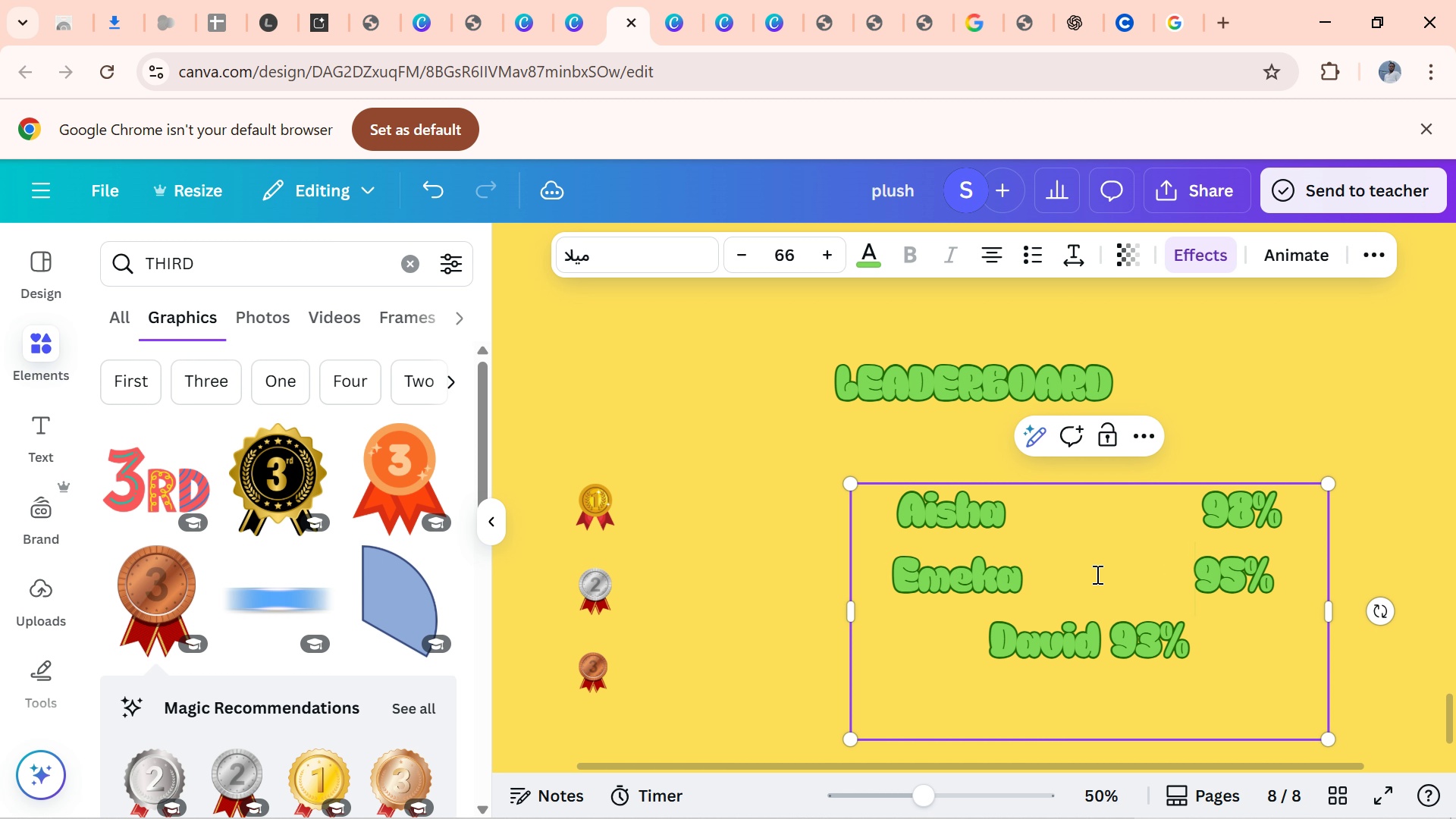 
key(Space)
 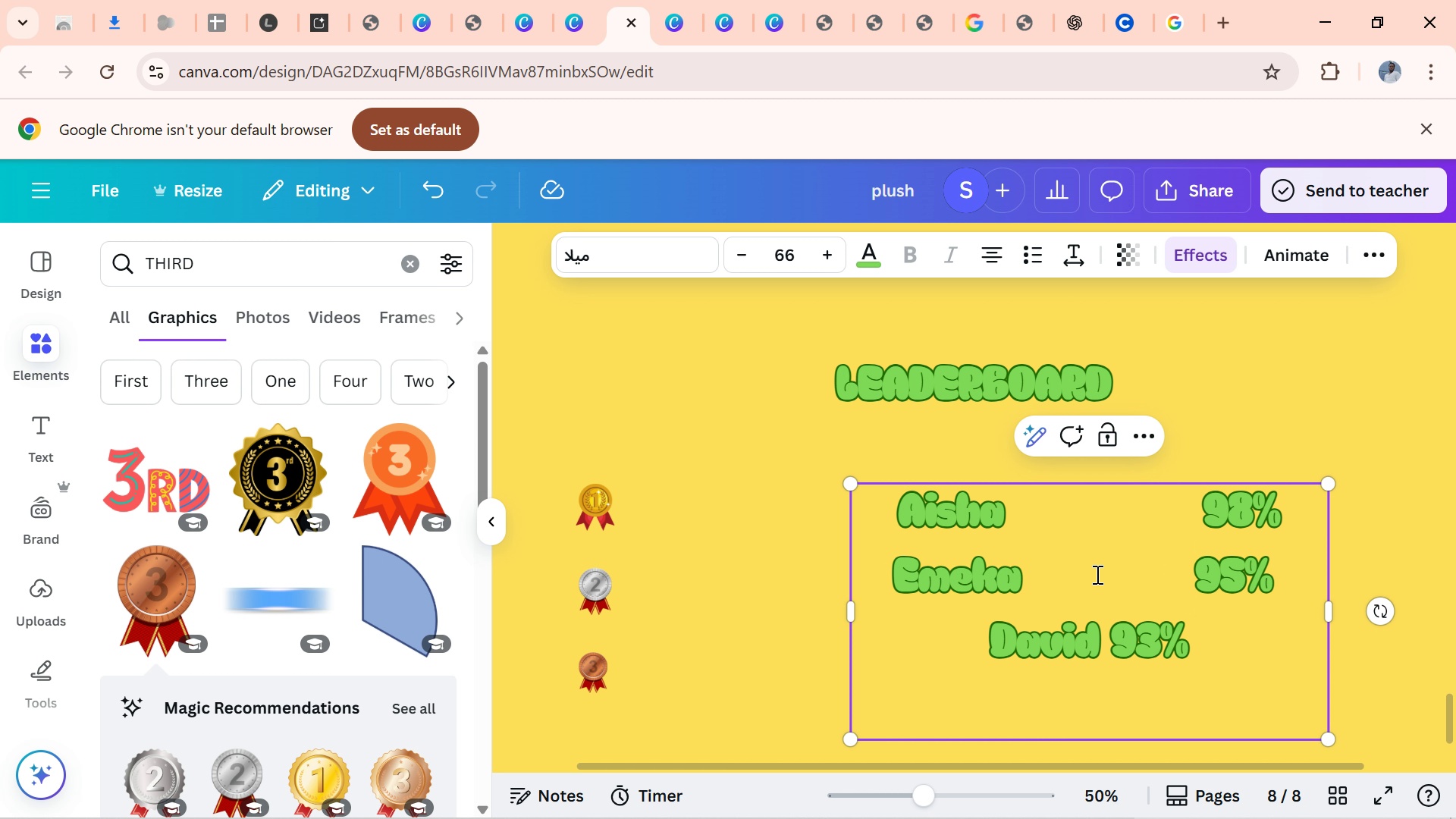 
key(Space)
 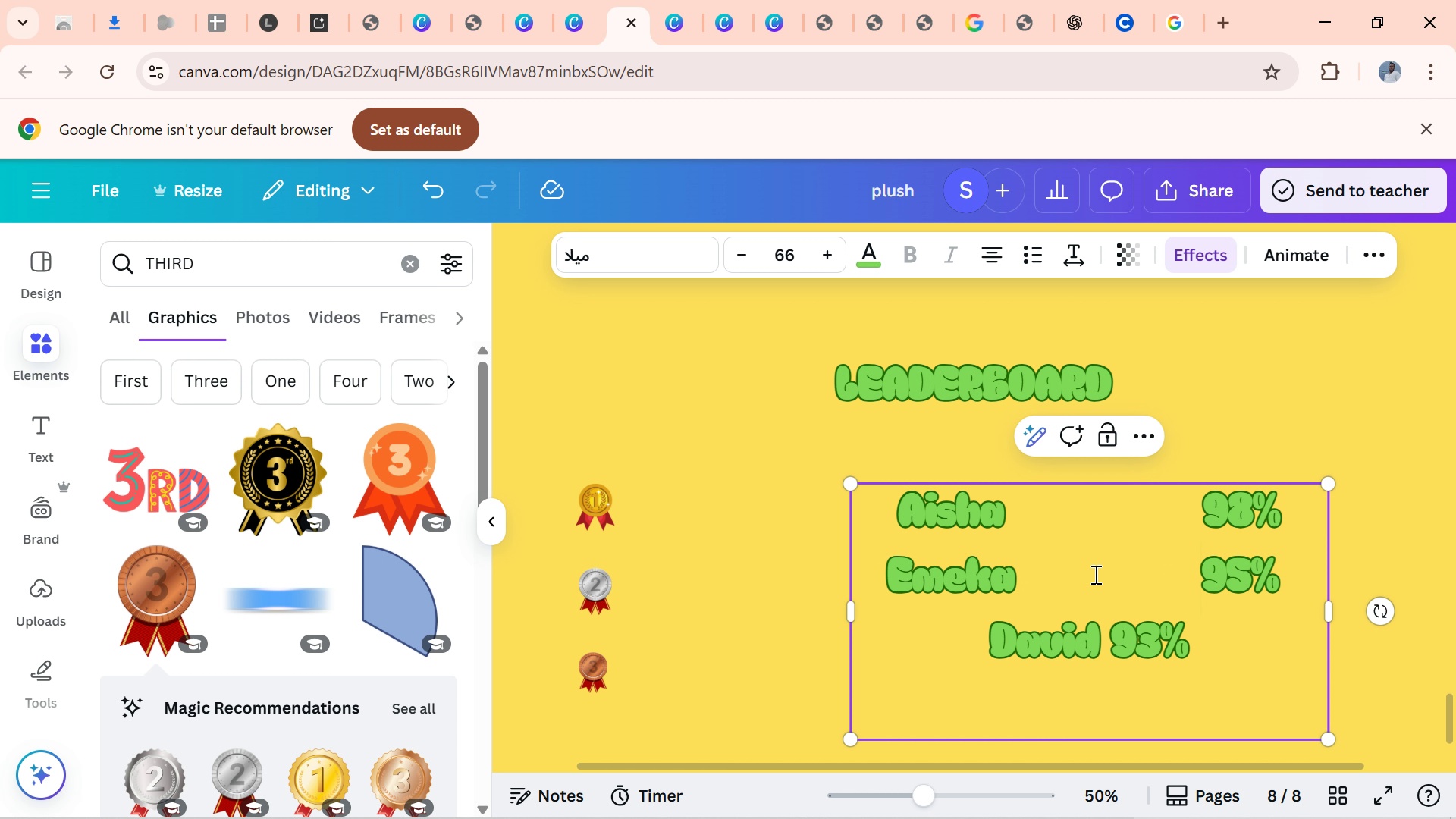 
key(Backspace)
 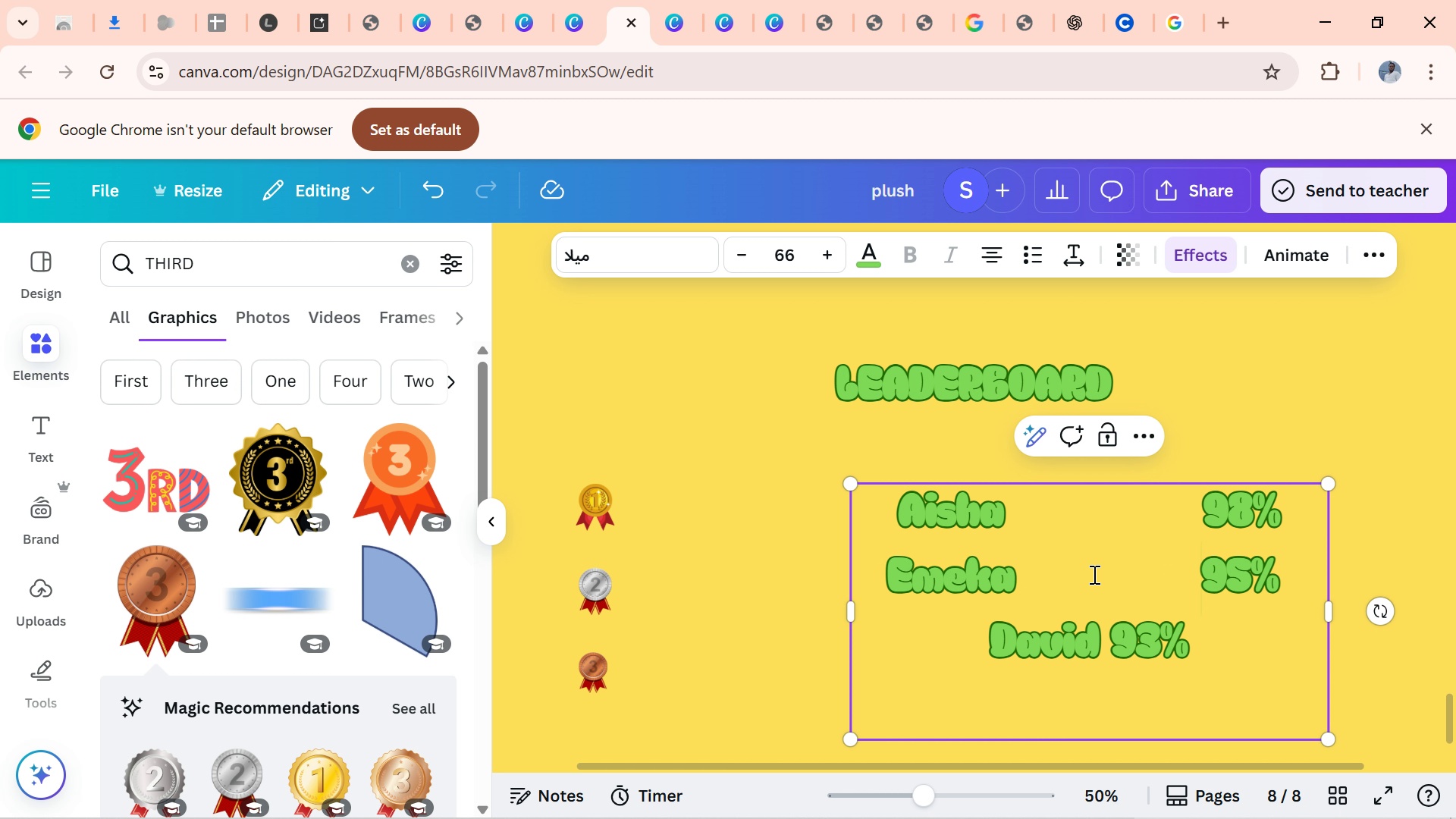 
key(Space)
 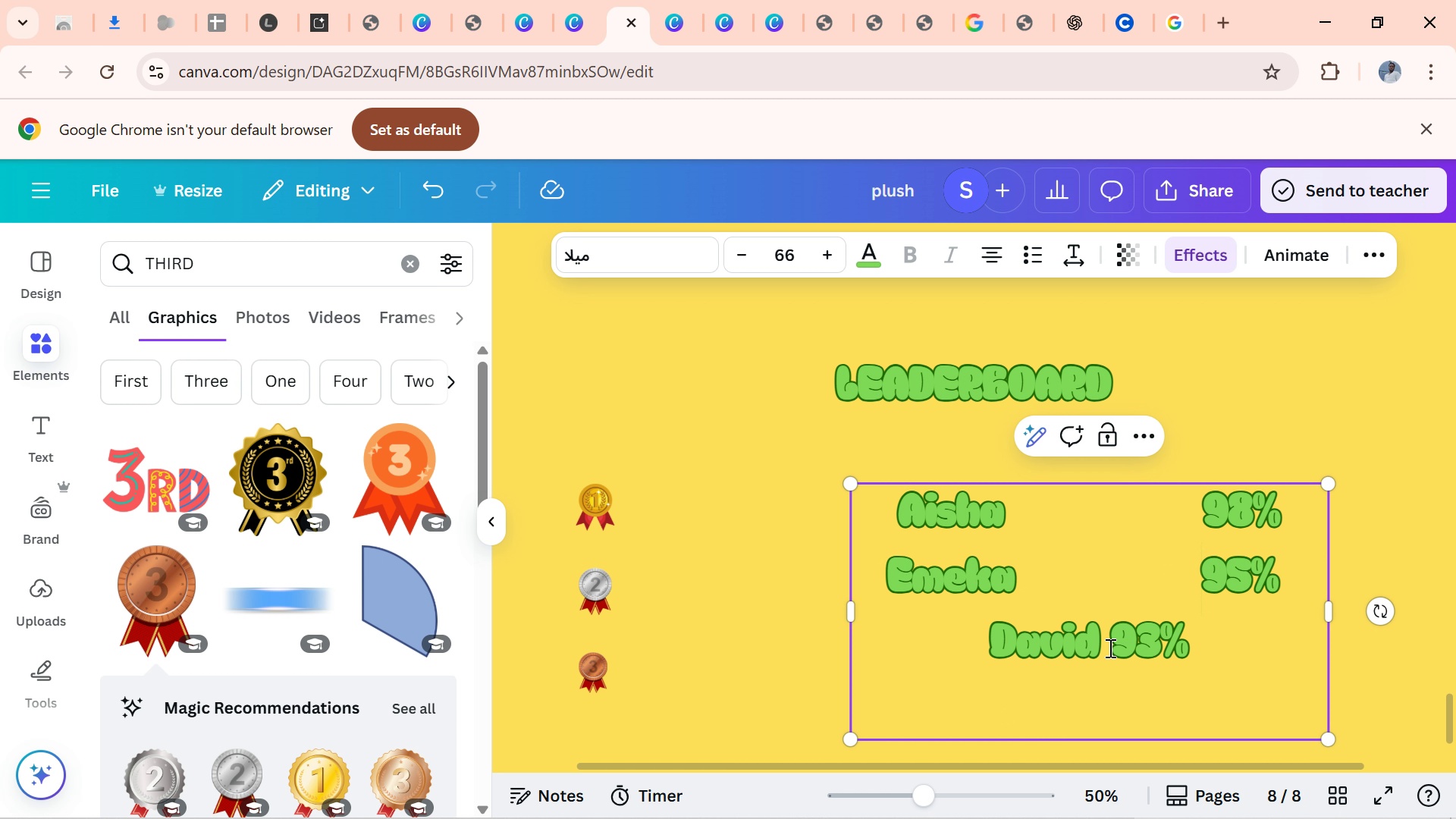 
left_click([1113, 647])
 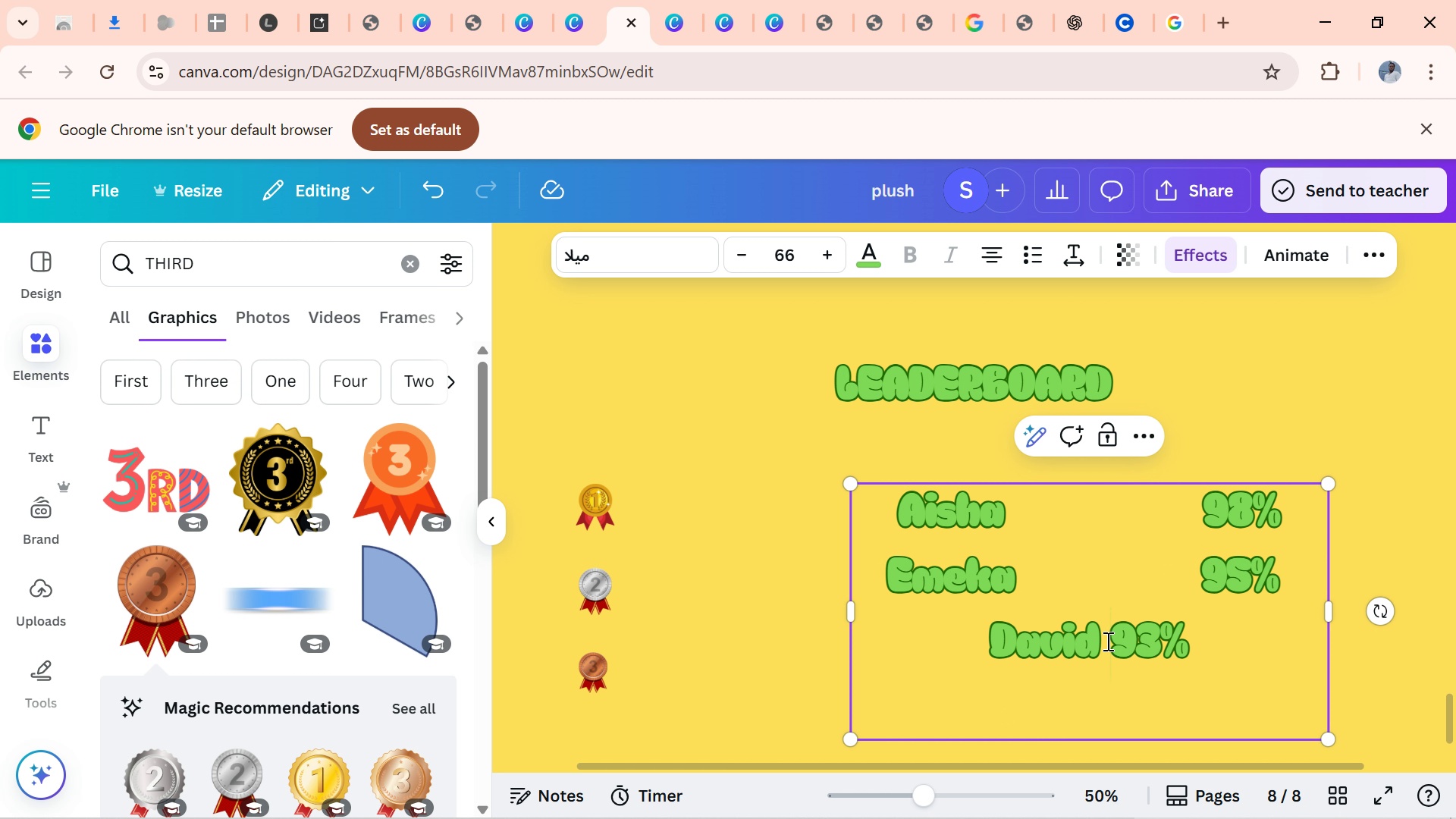 
left_click([1107, 641])
 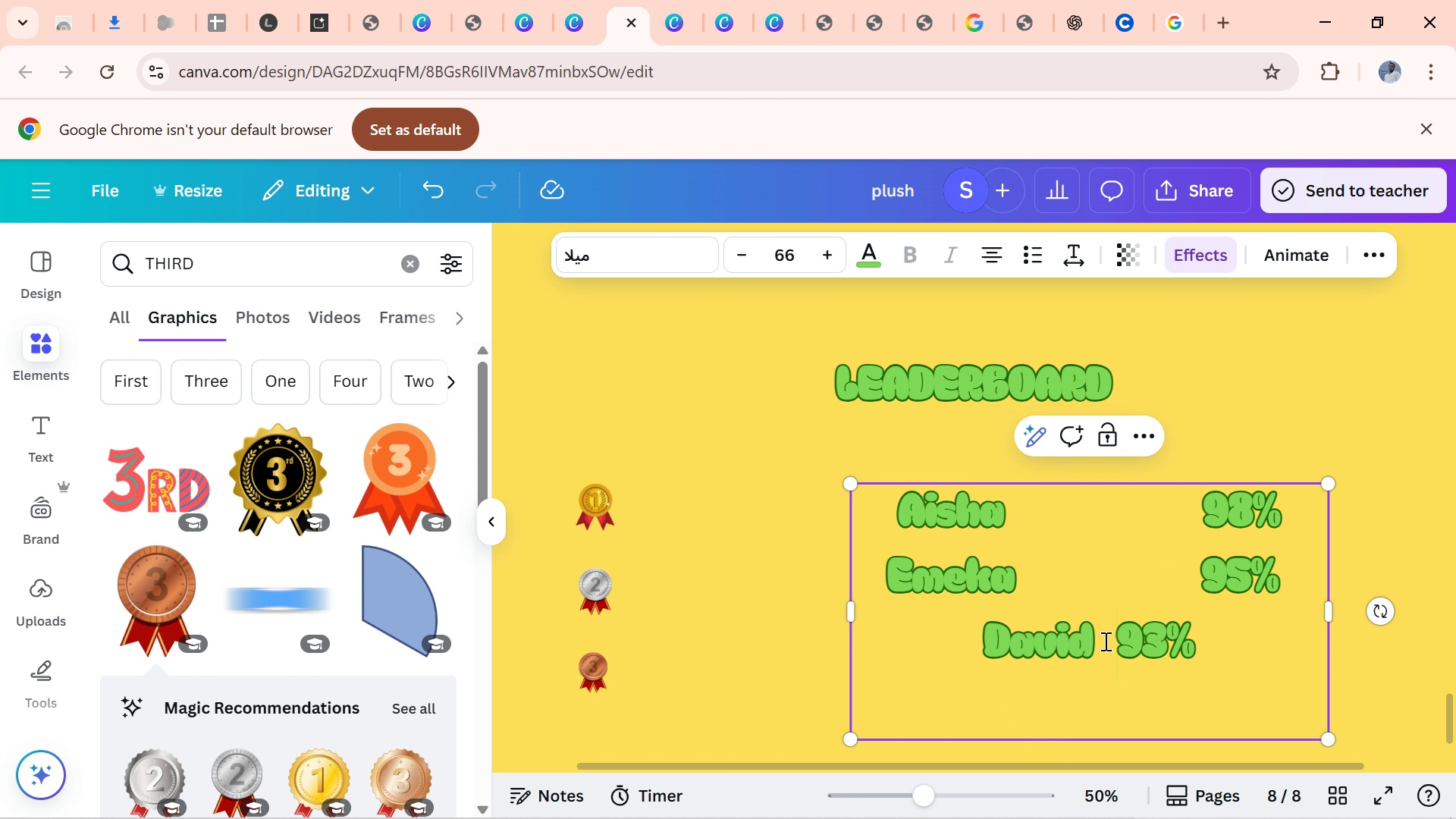 
key(Space)
 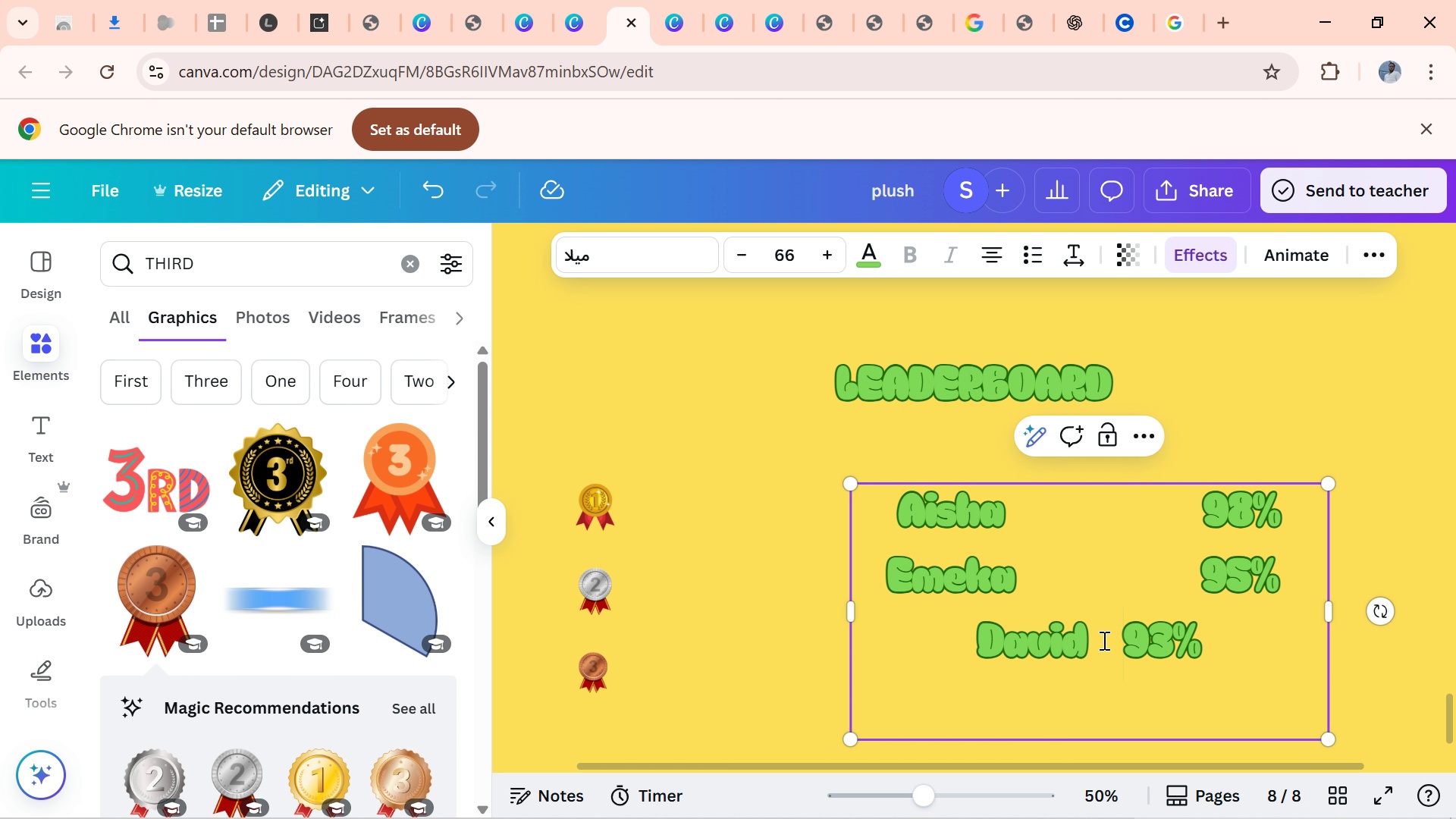 
key(Space)
 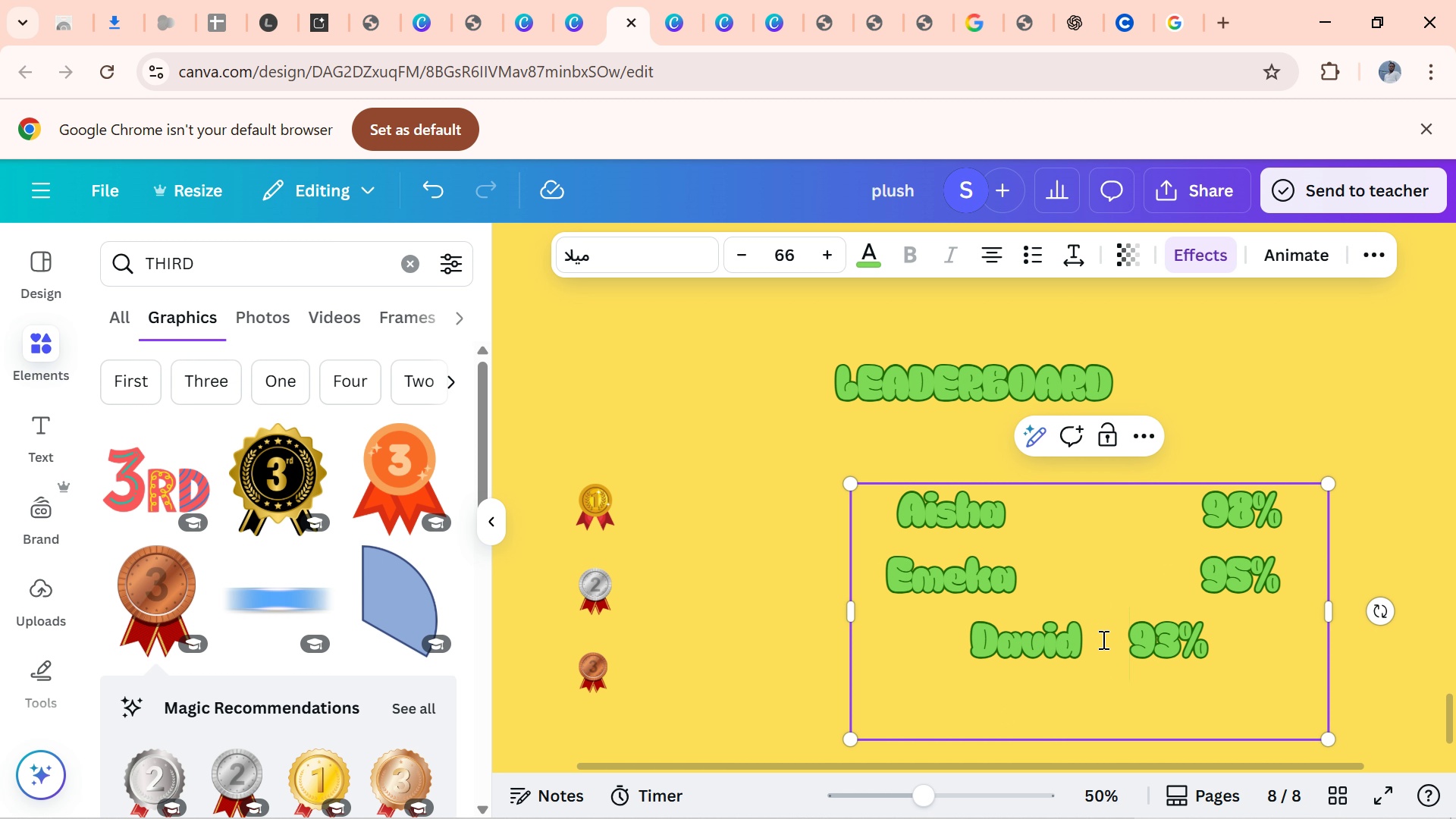 
key(Space)
 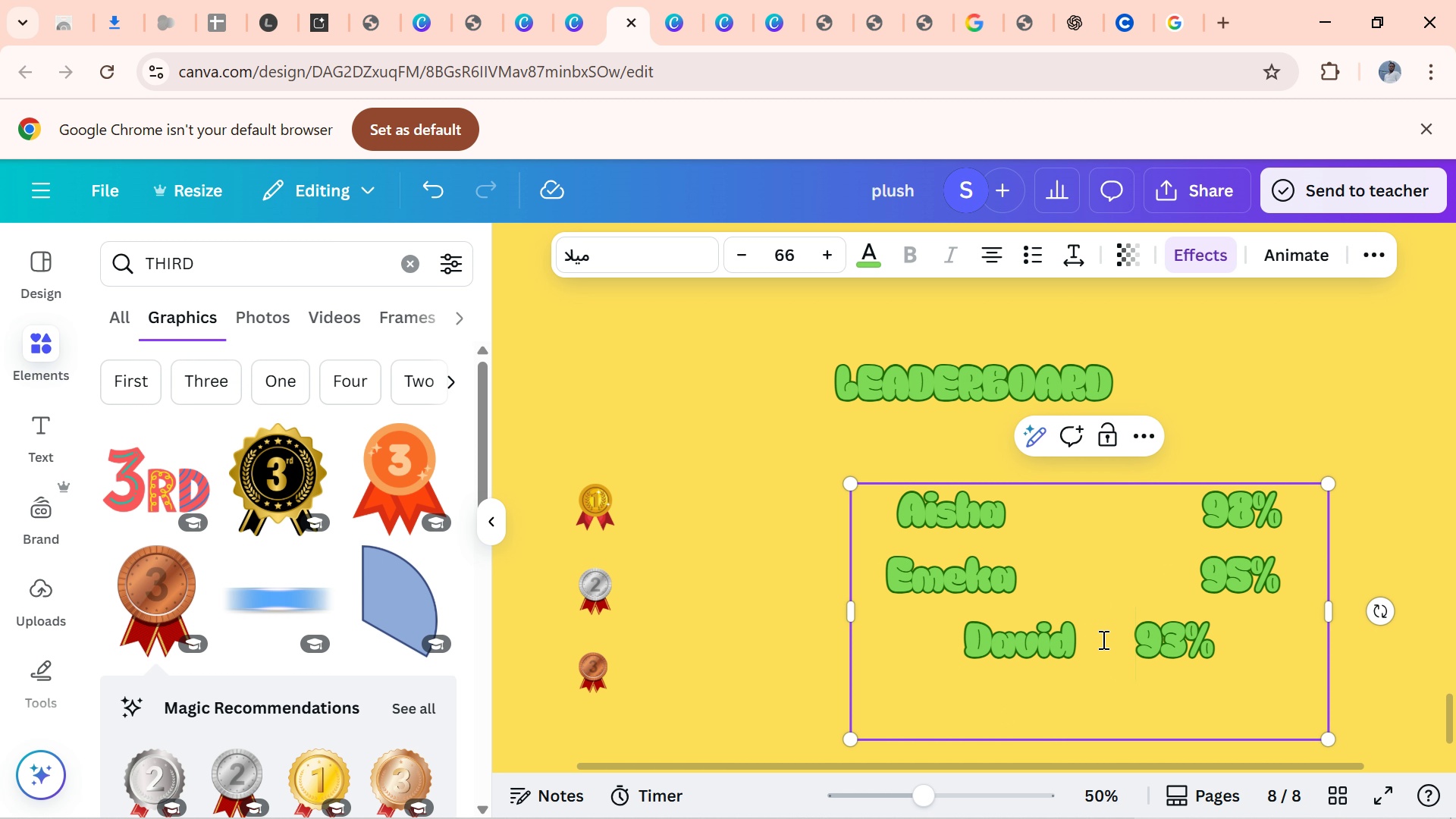 
key(Space)
 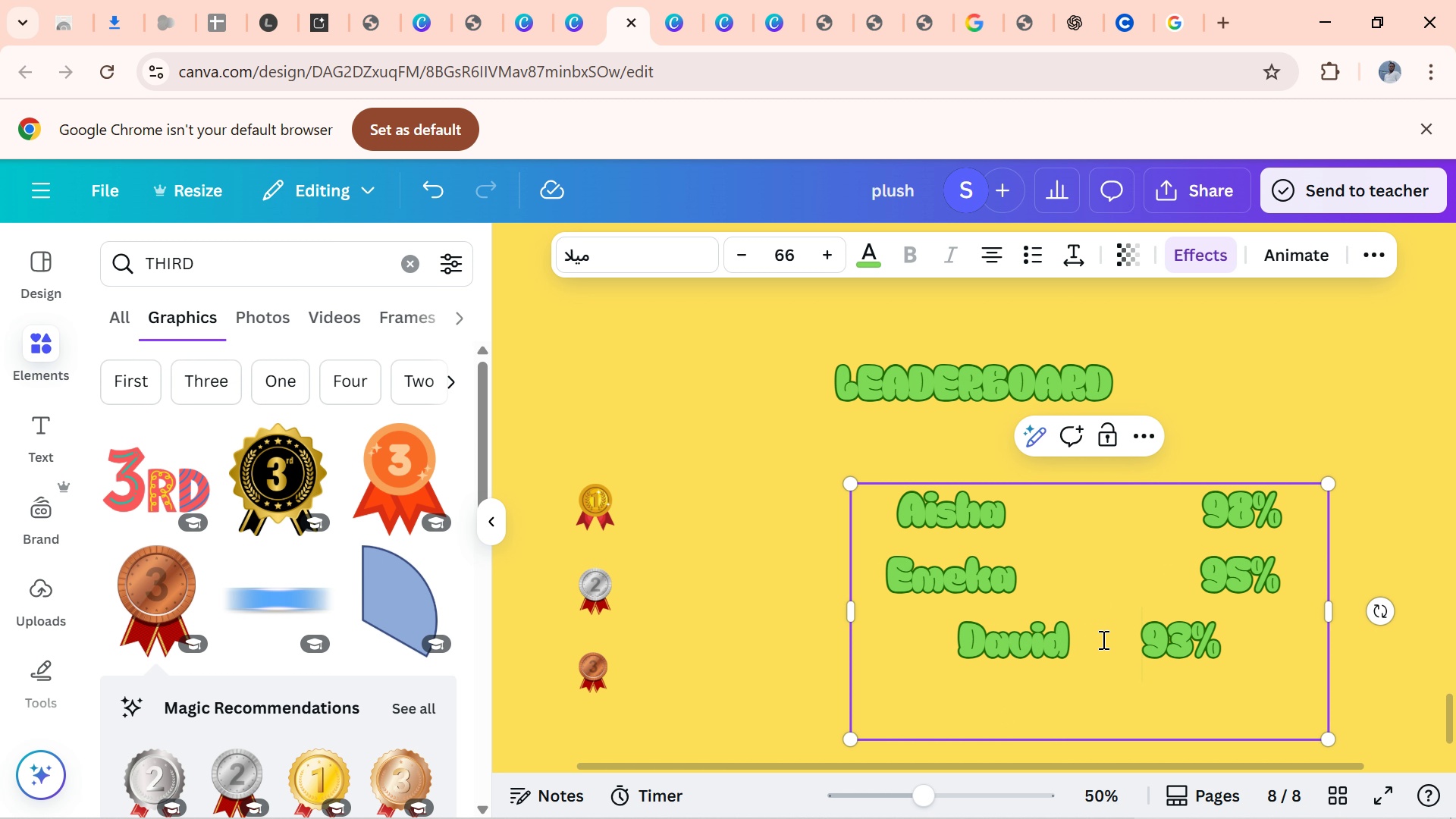 
key(Space)
 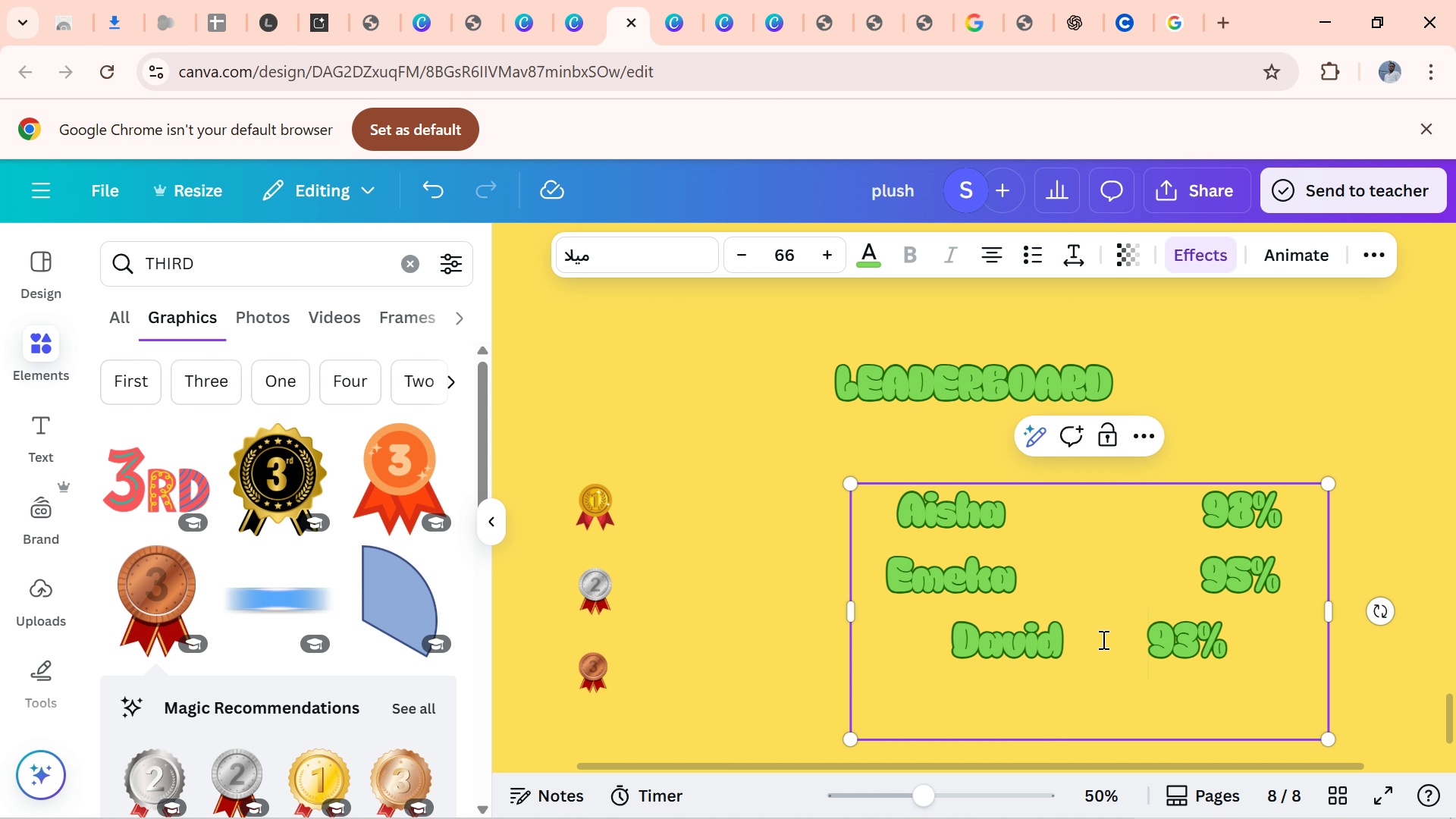 
key(Space)
 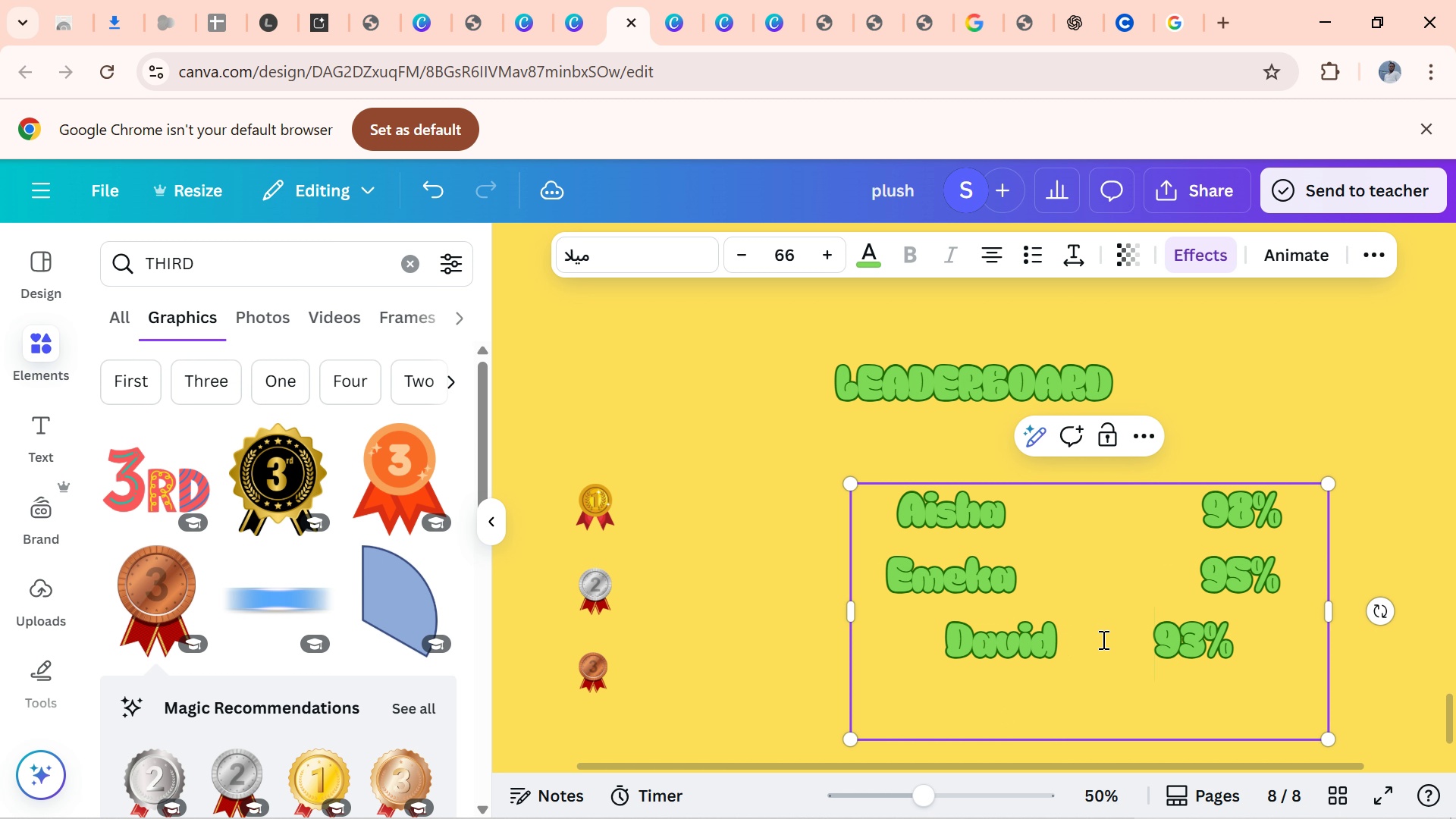 
key(Space)
 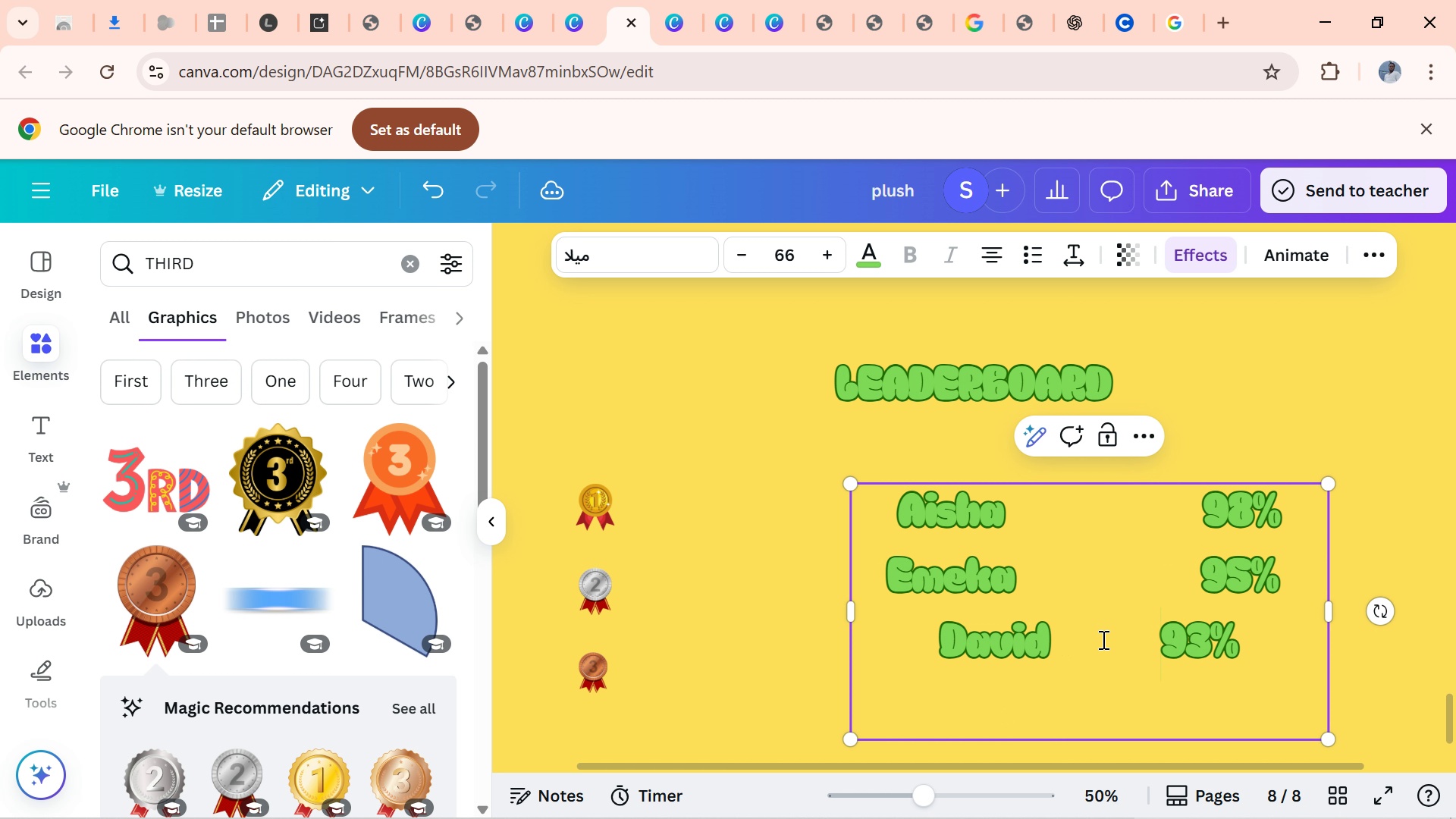 
key(Space)
 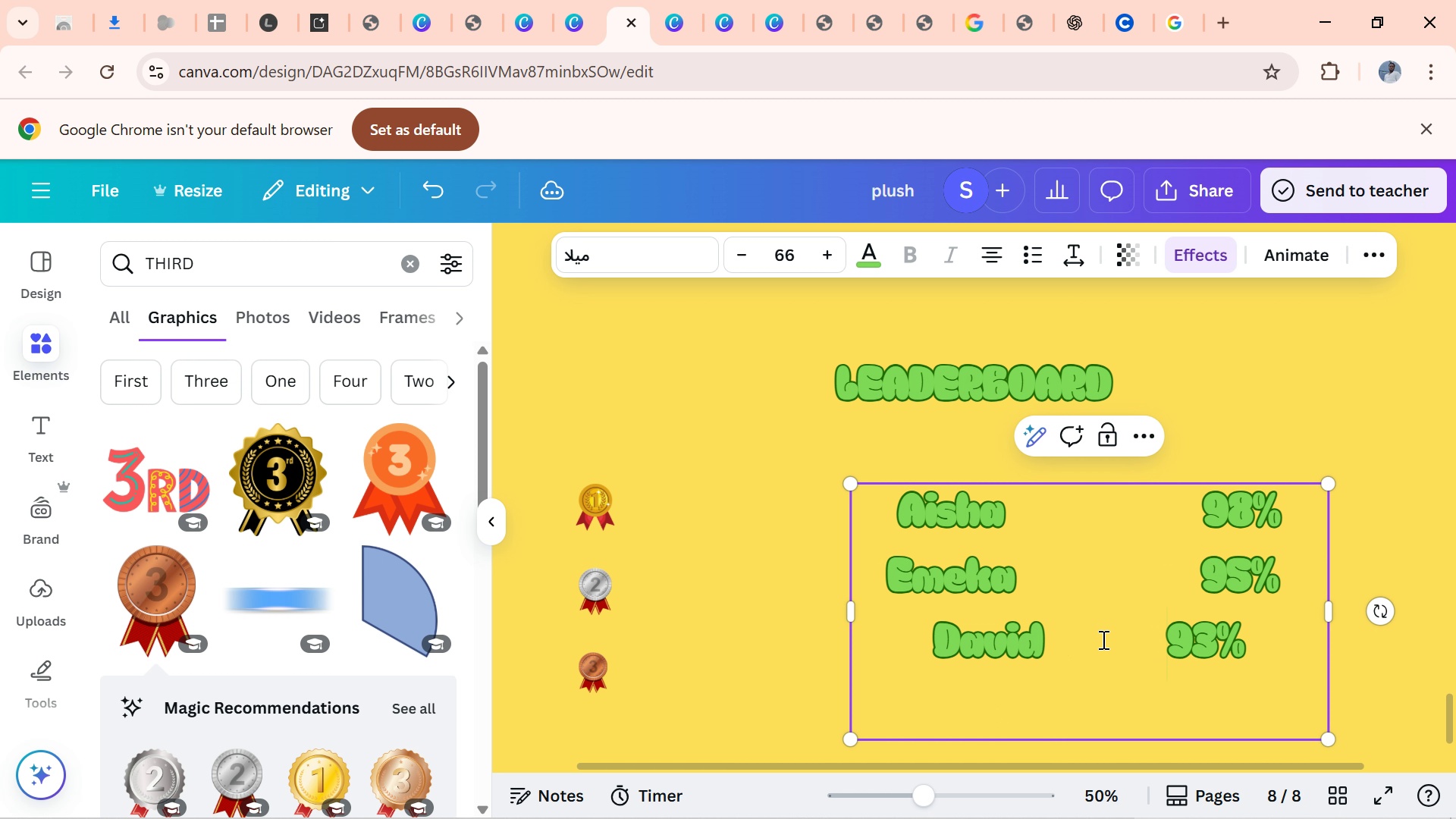 
key(Space)
 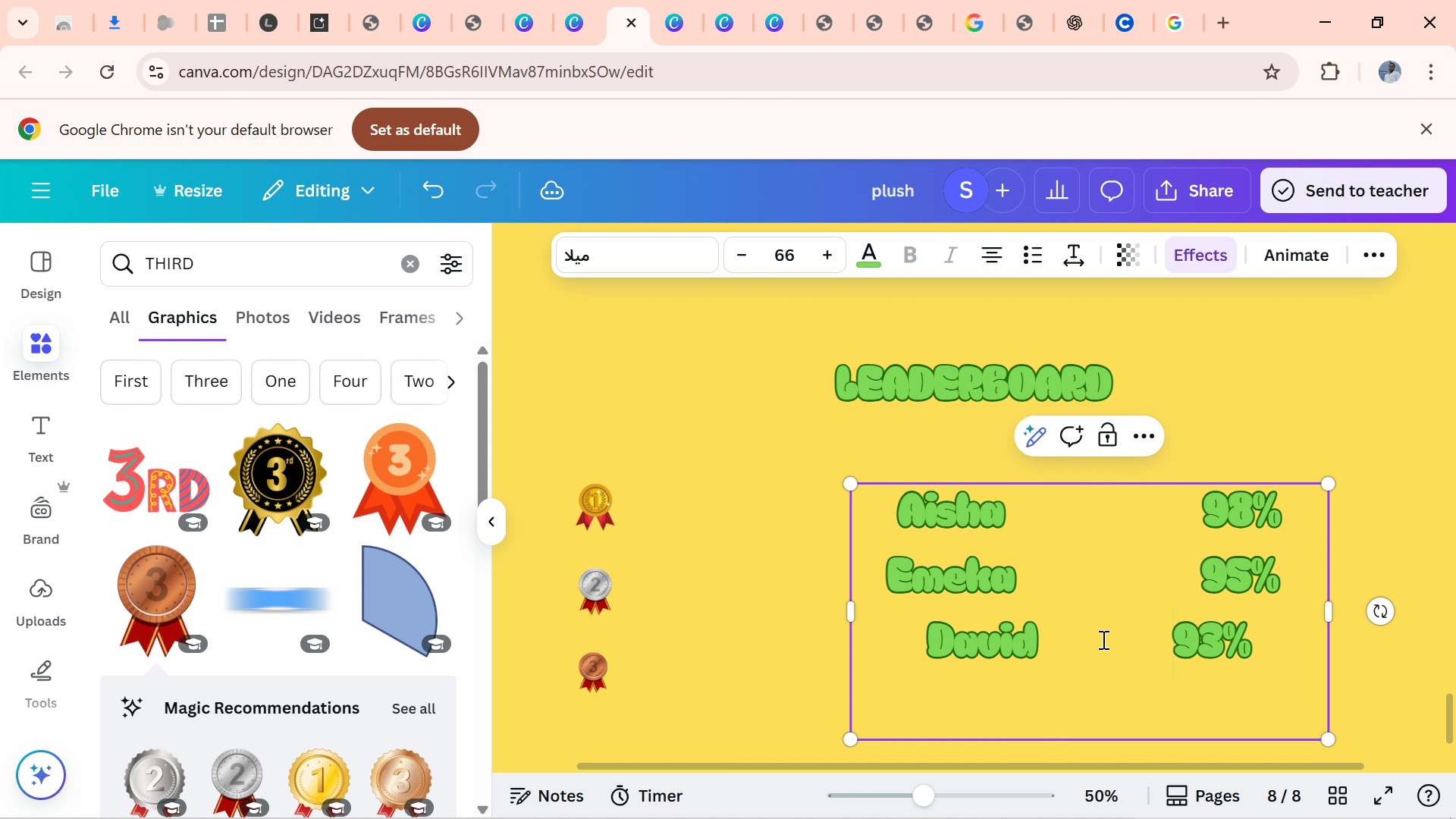 
key(Space)
 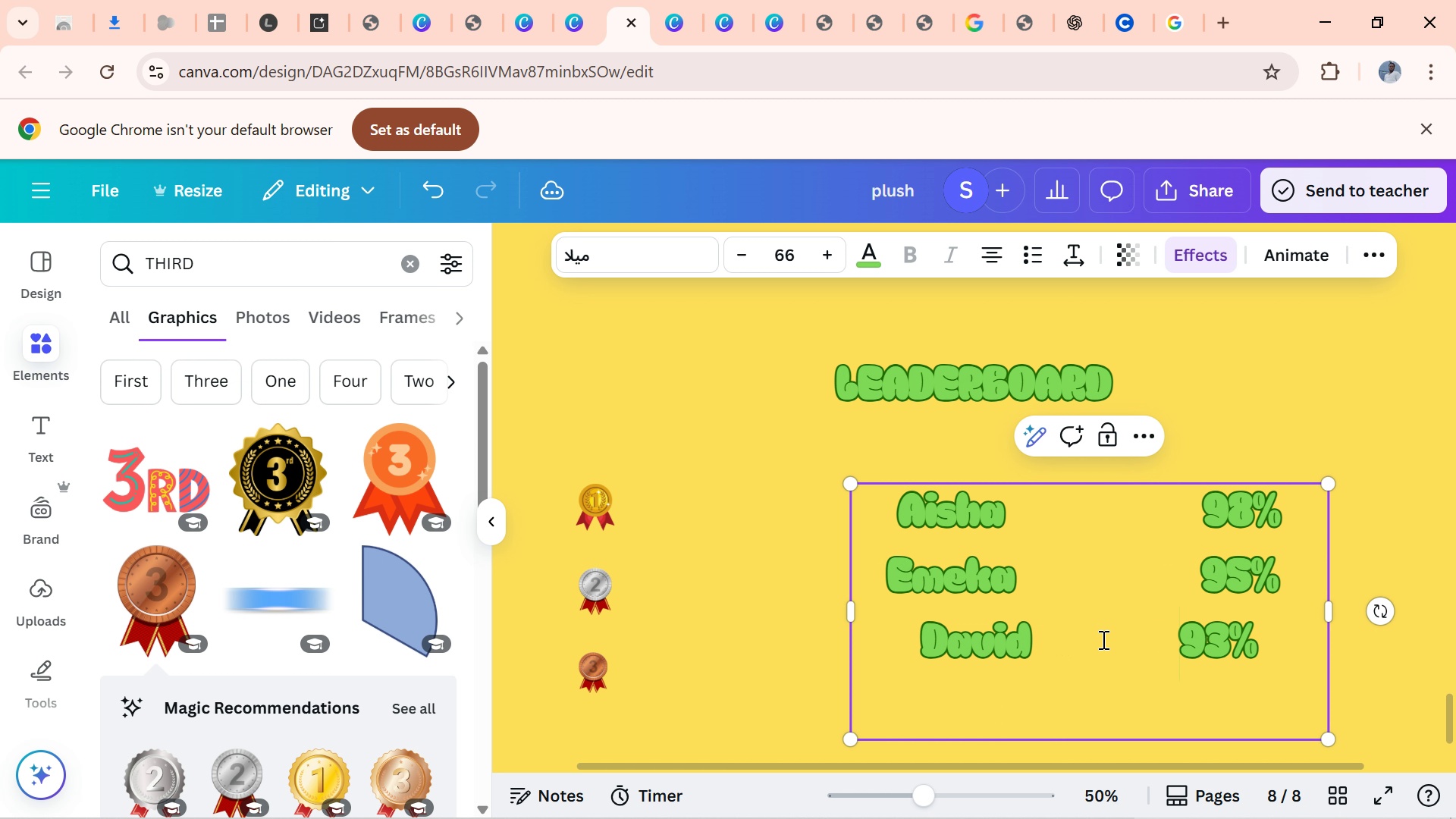 
key(Space)
 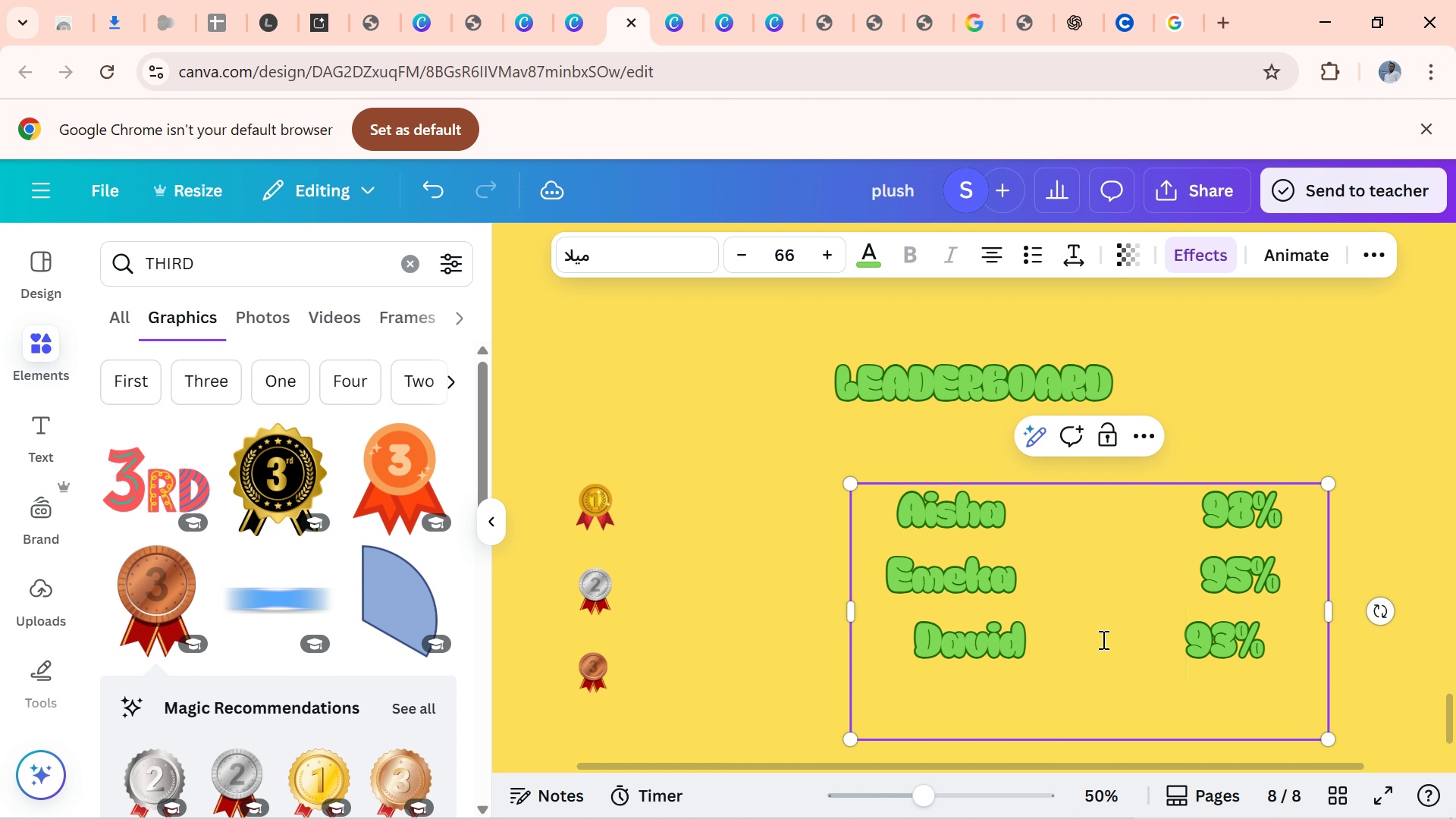 
key(Space)
 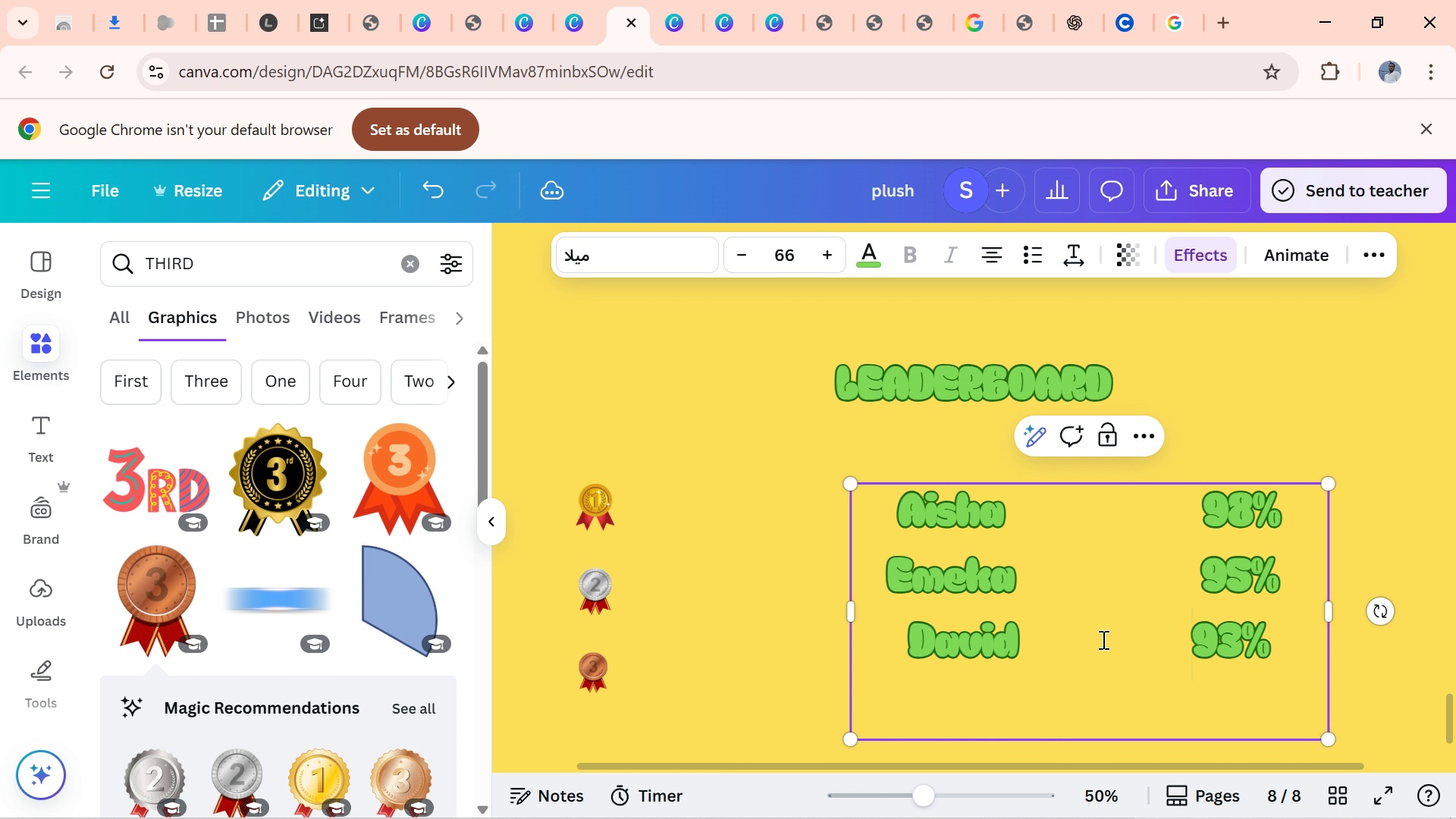 
key(Space)
 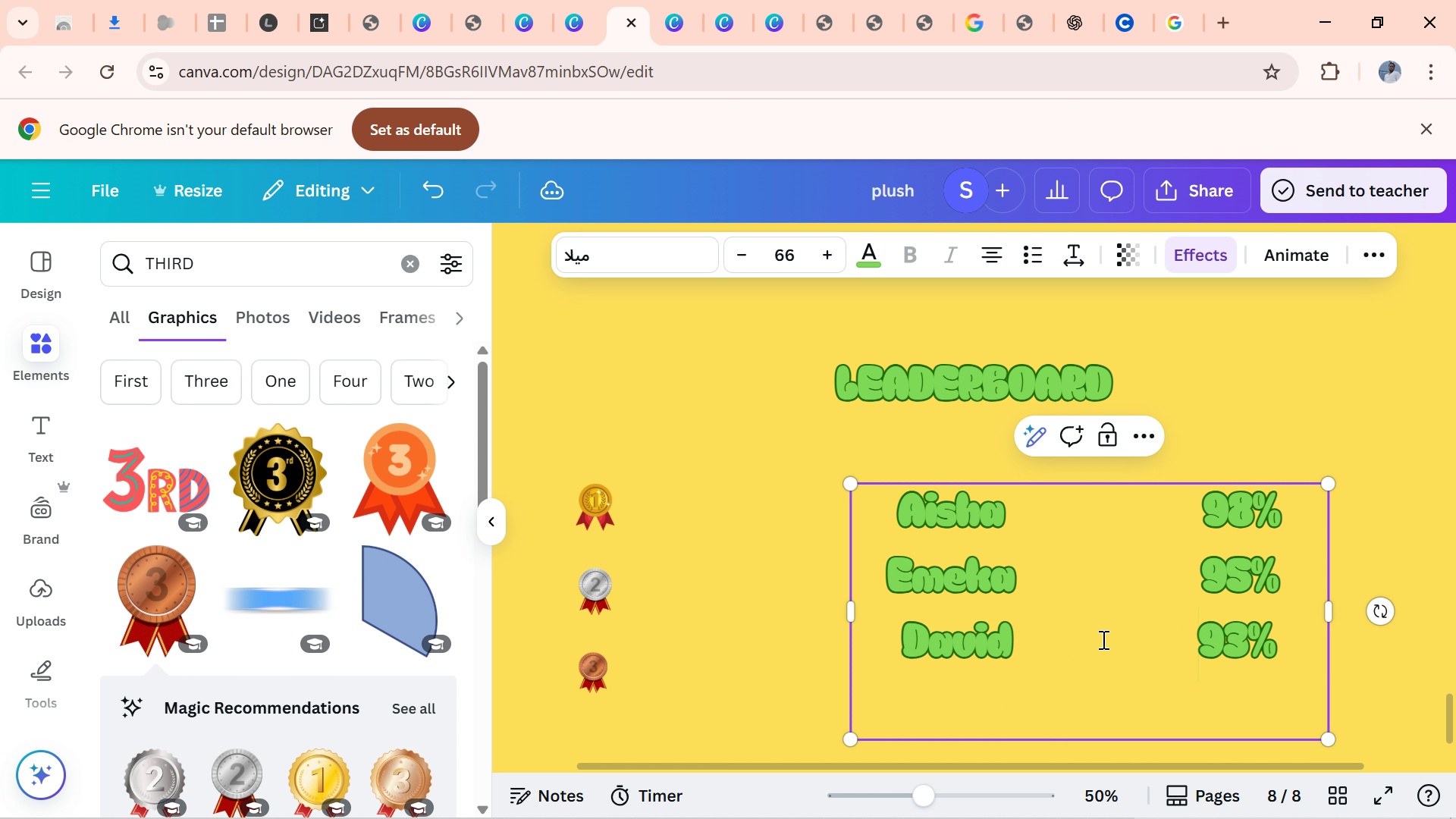 
key(Space)
 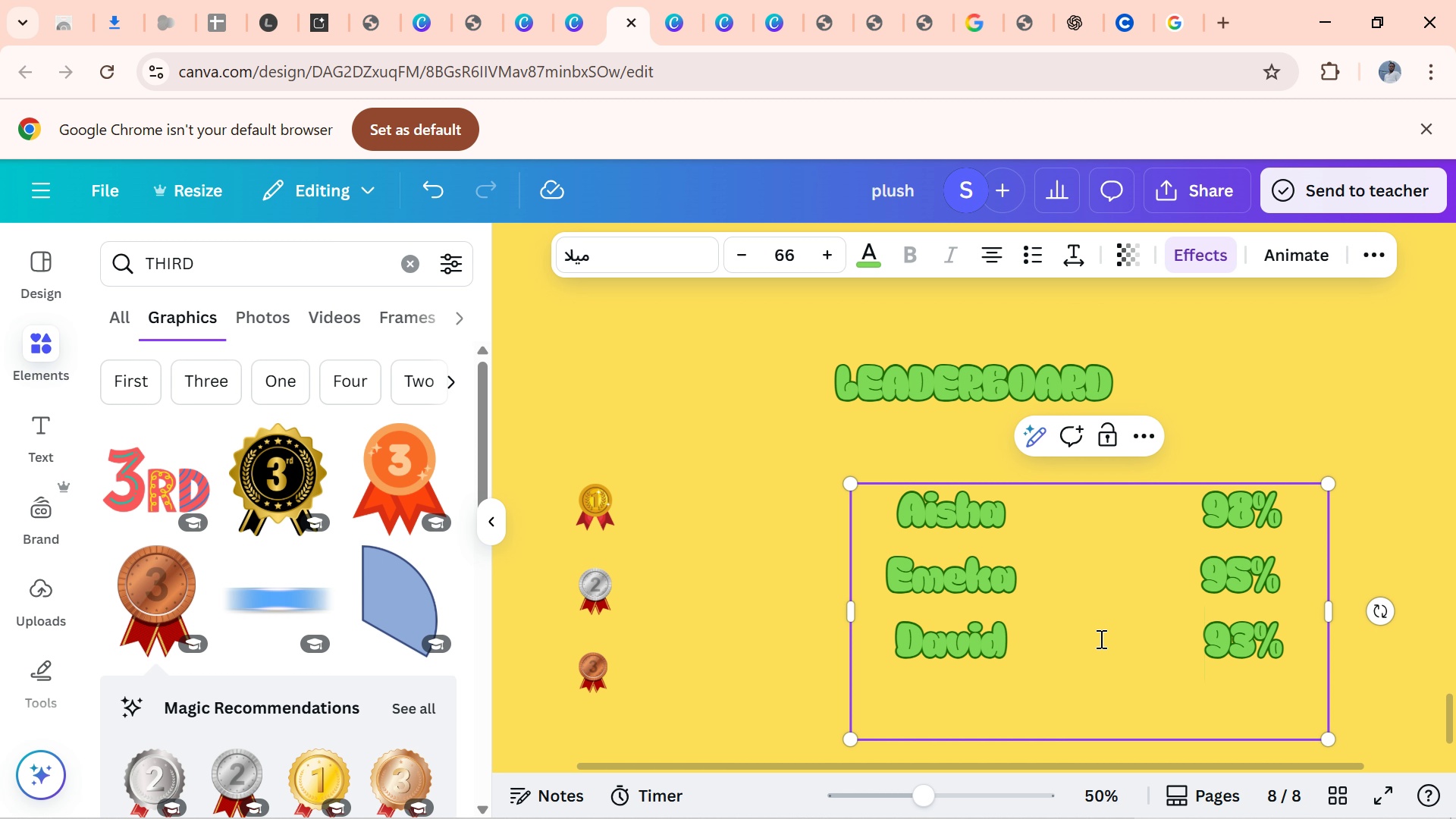 
key(Space)
 